 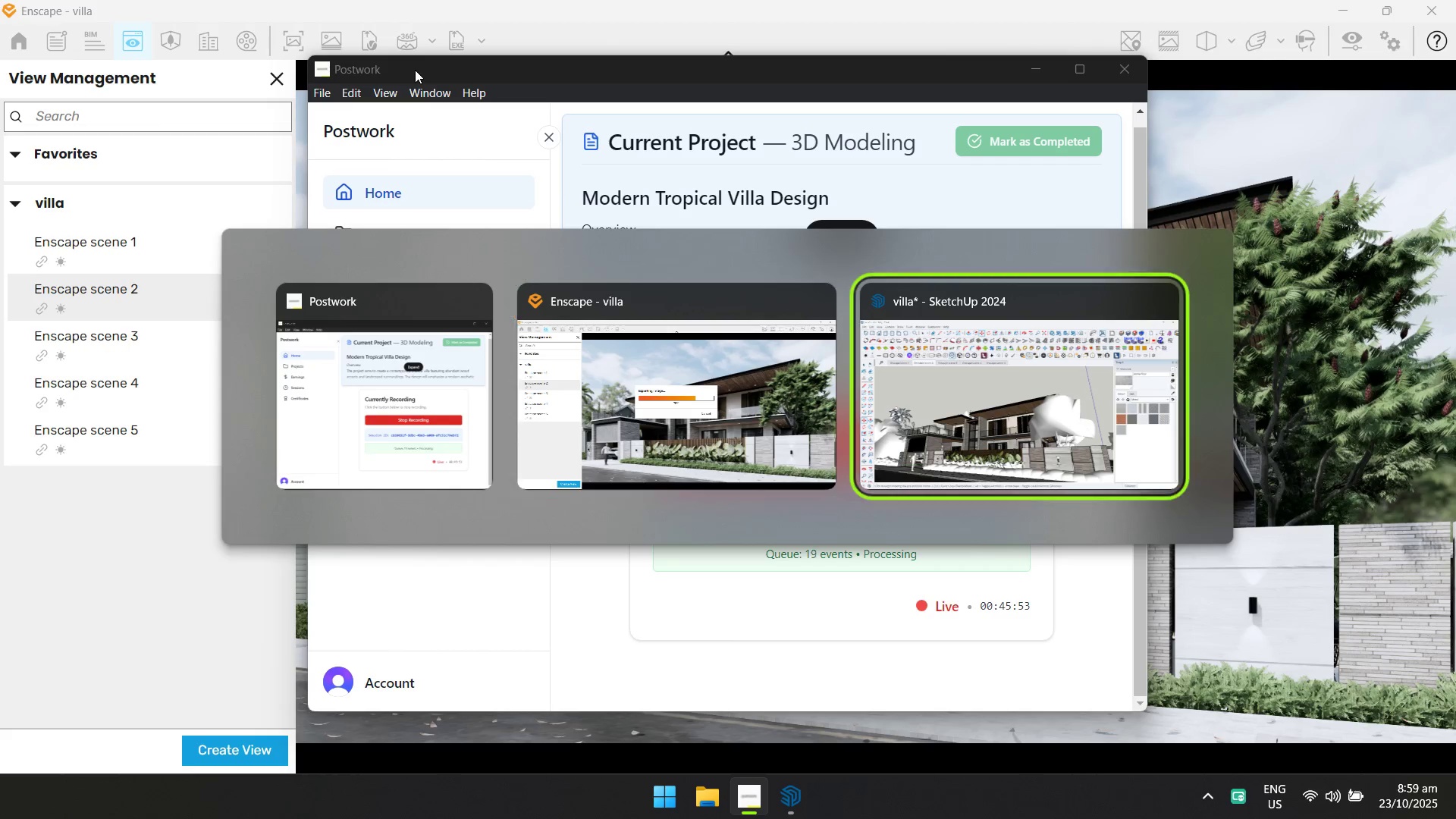 
key(Alt+Tab)
 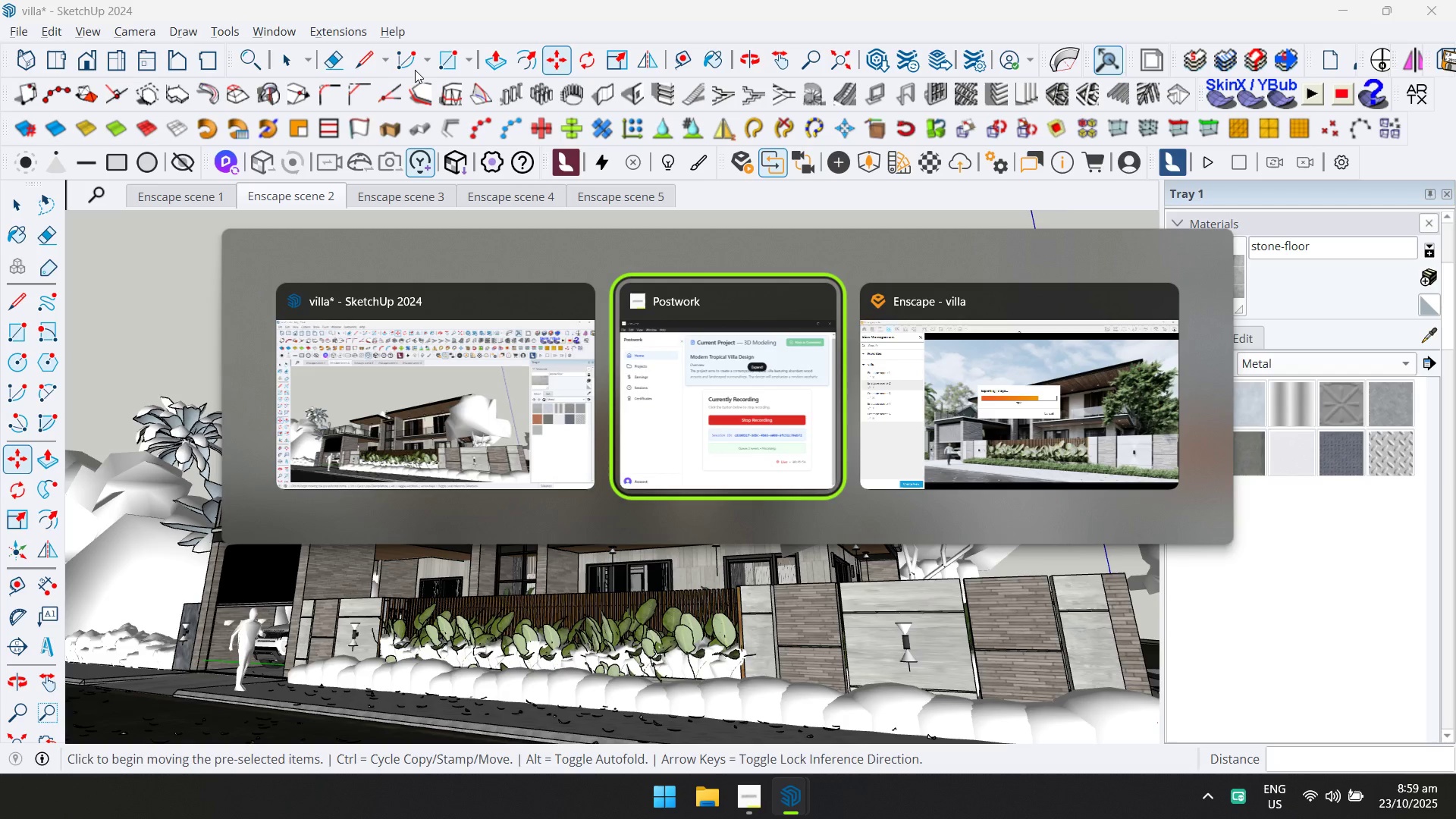 
key(Alt+Tab)
 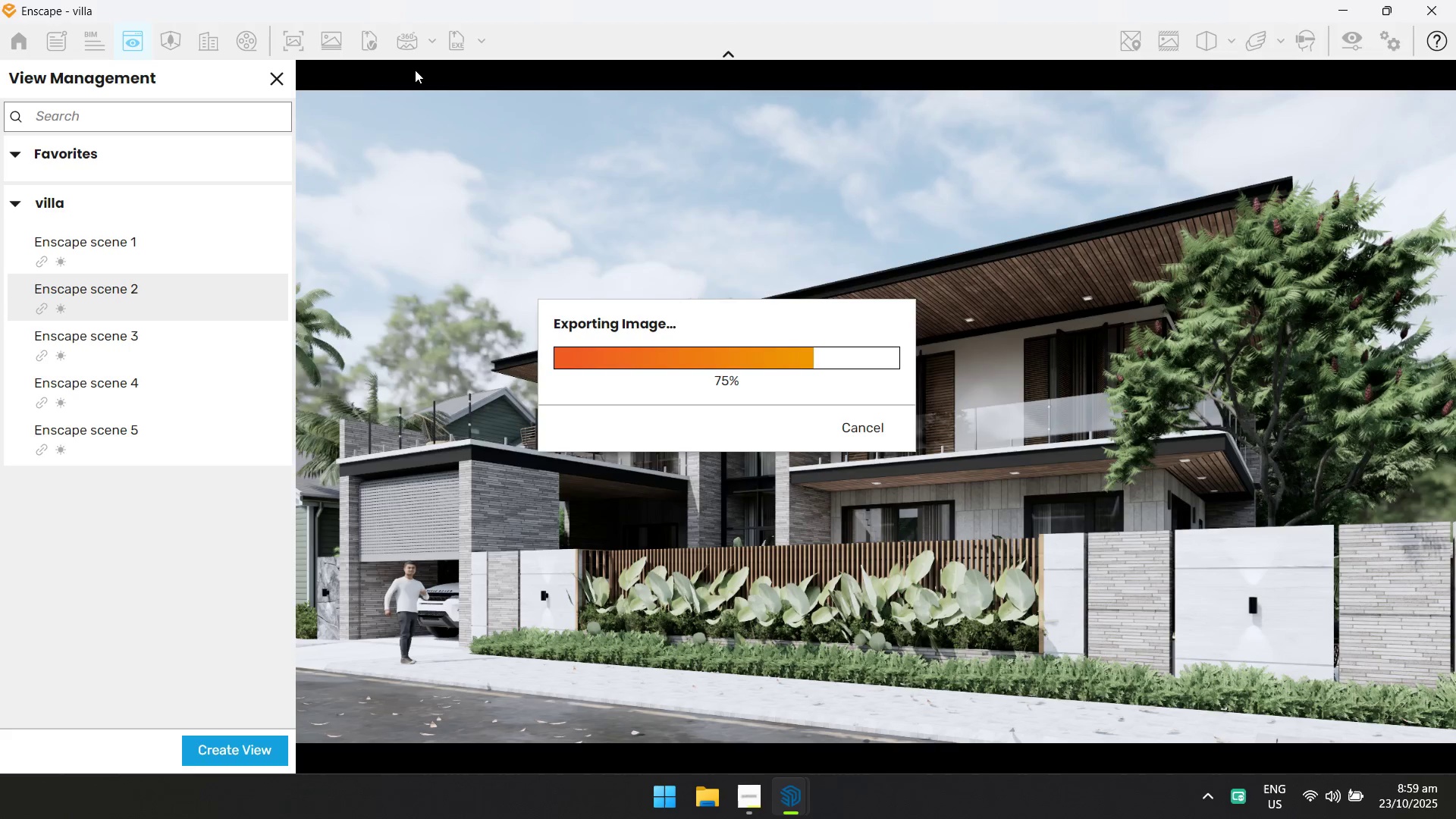 
key(Alt+AltLeft)
 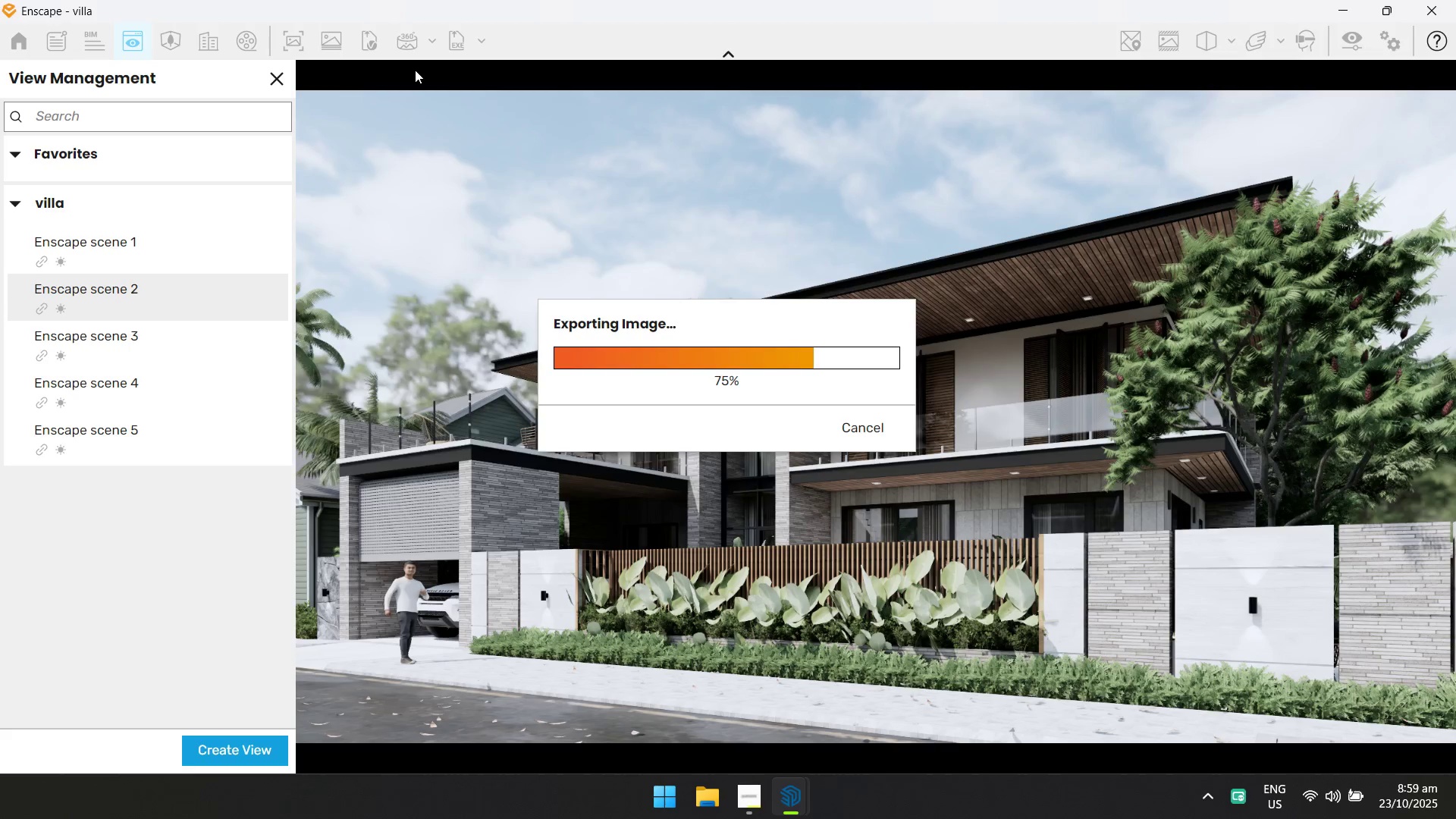 
key(Alt+Tab)
 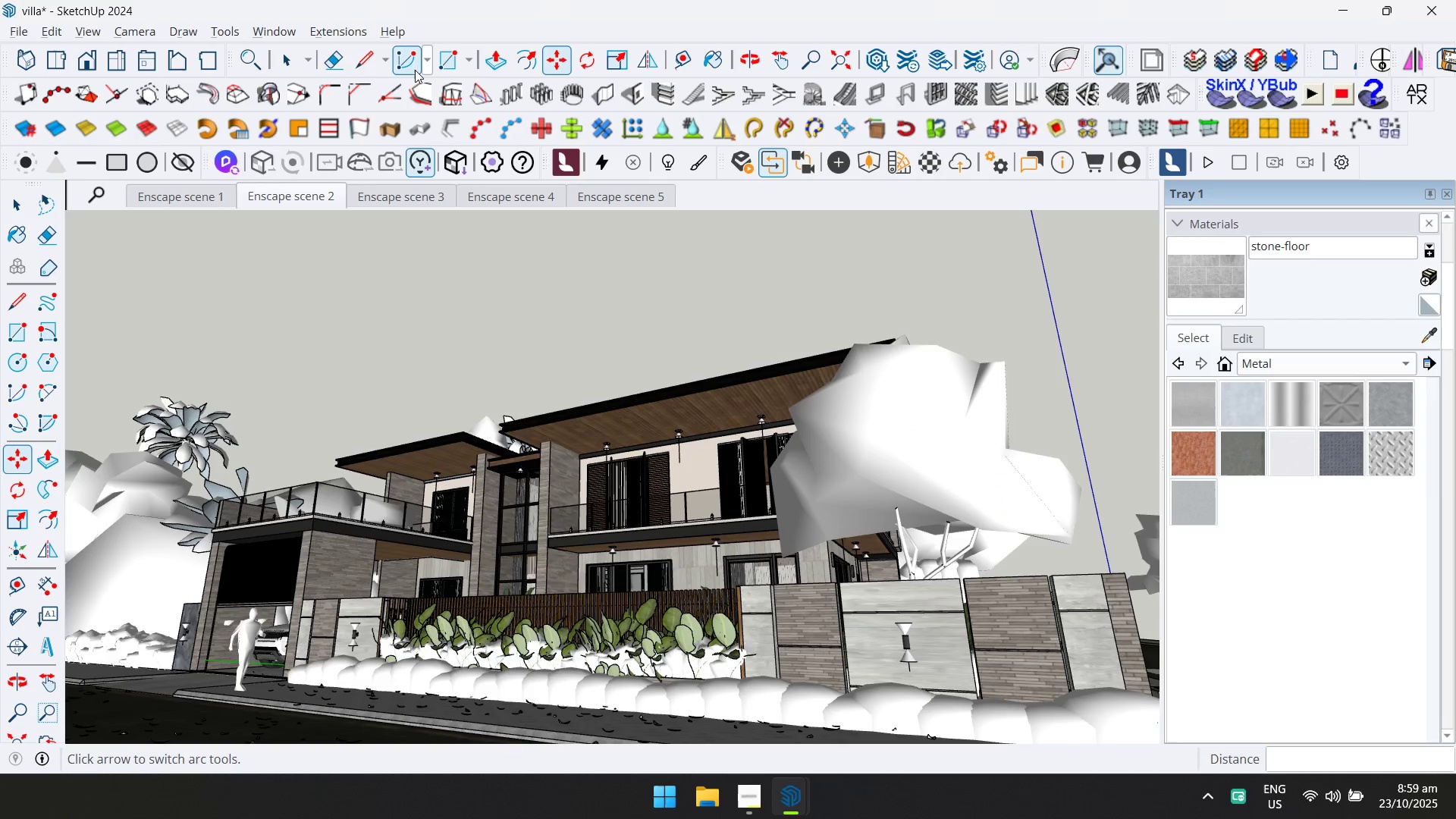 
key(Alt+AltLeft)
 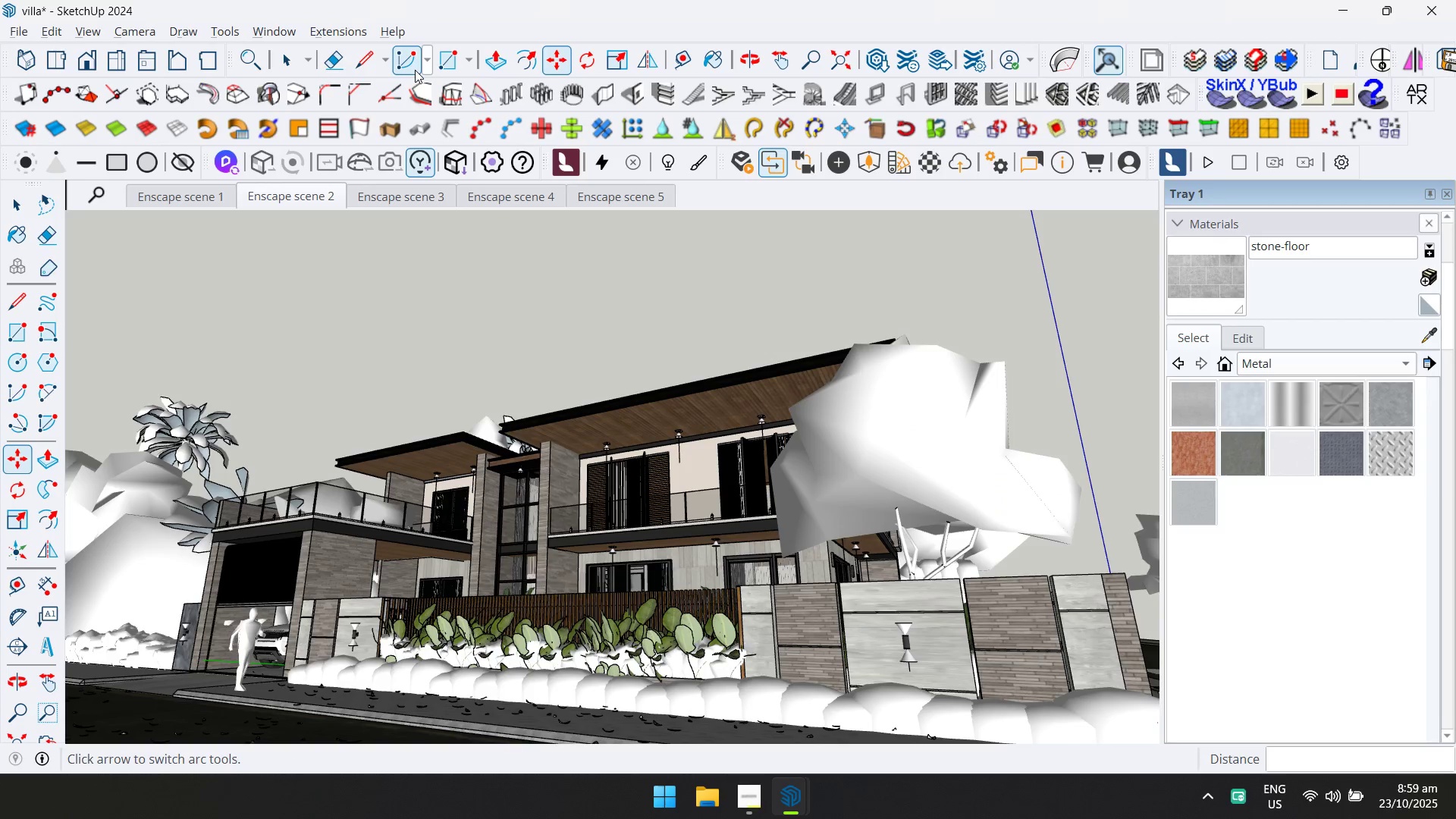 
key(Alt+Tab)
 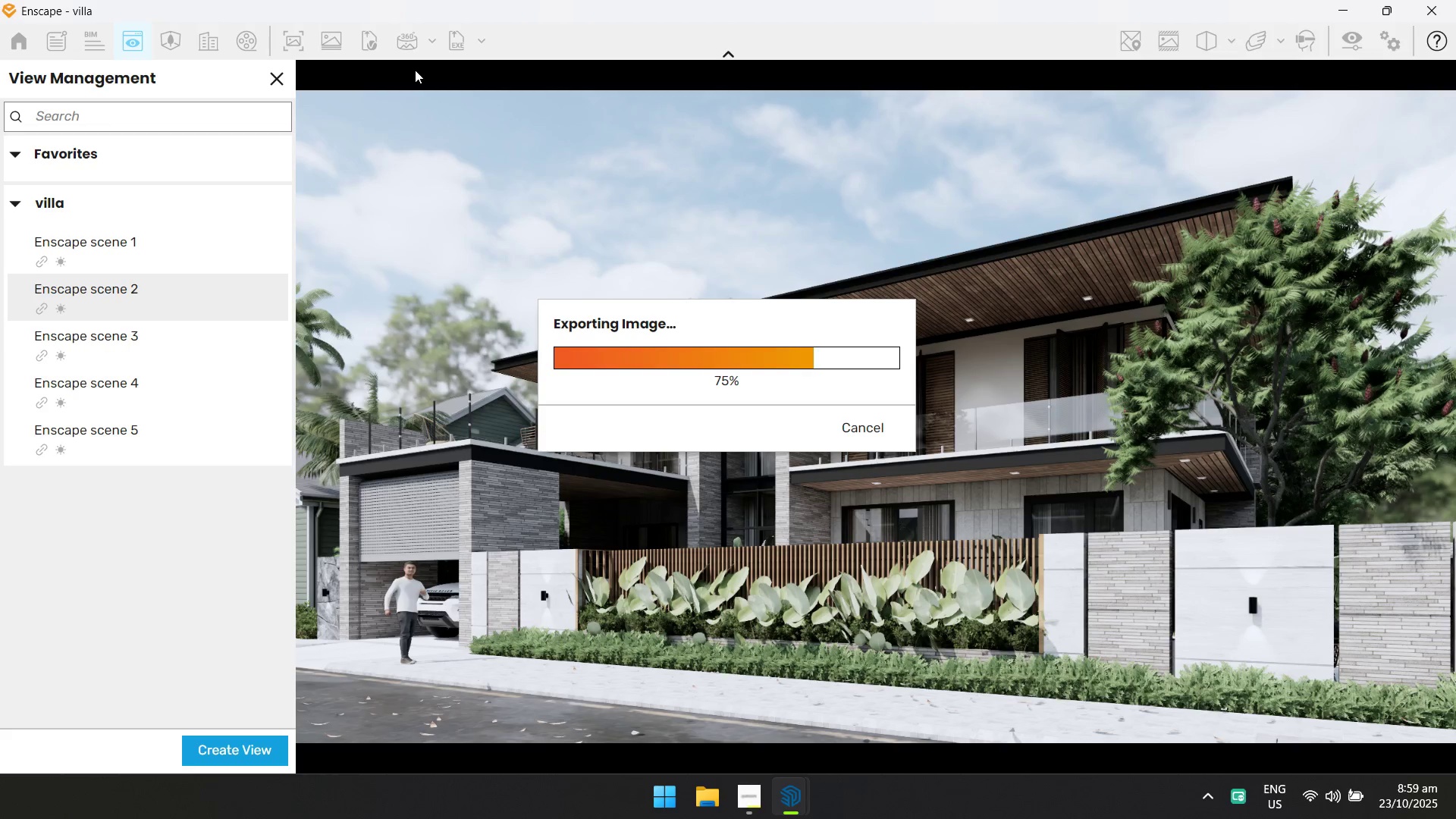 
key(Alt+AltLeft)
 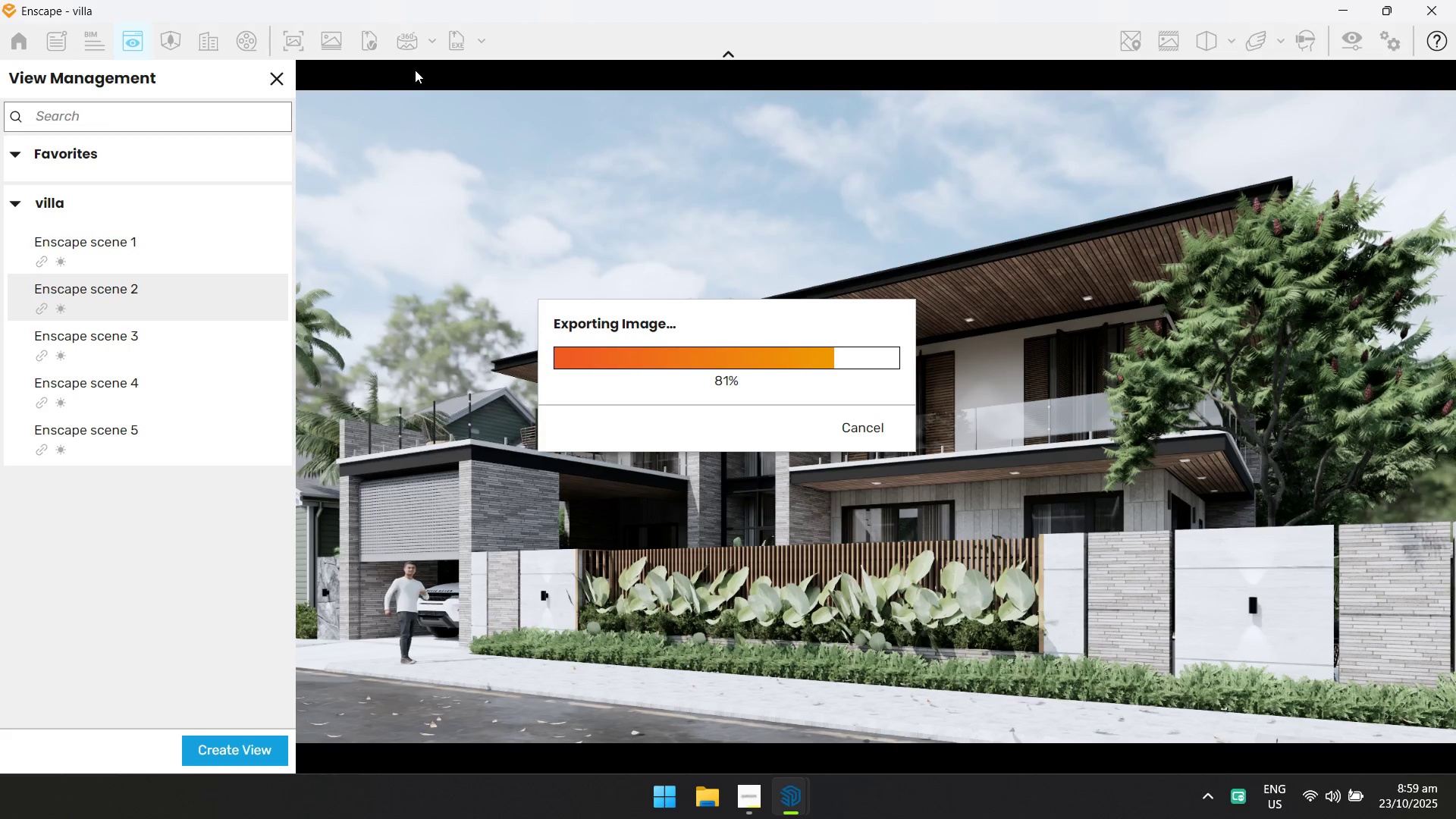 
key(Alt+Tab)
 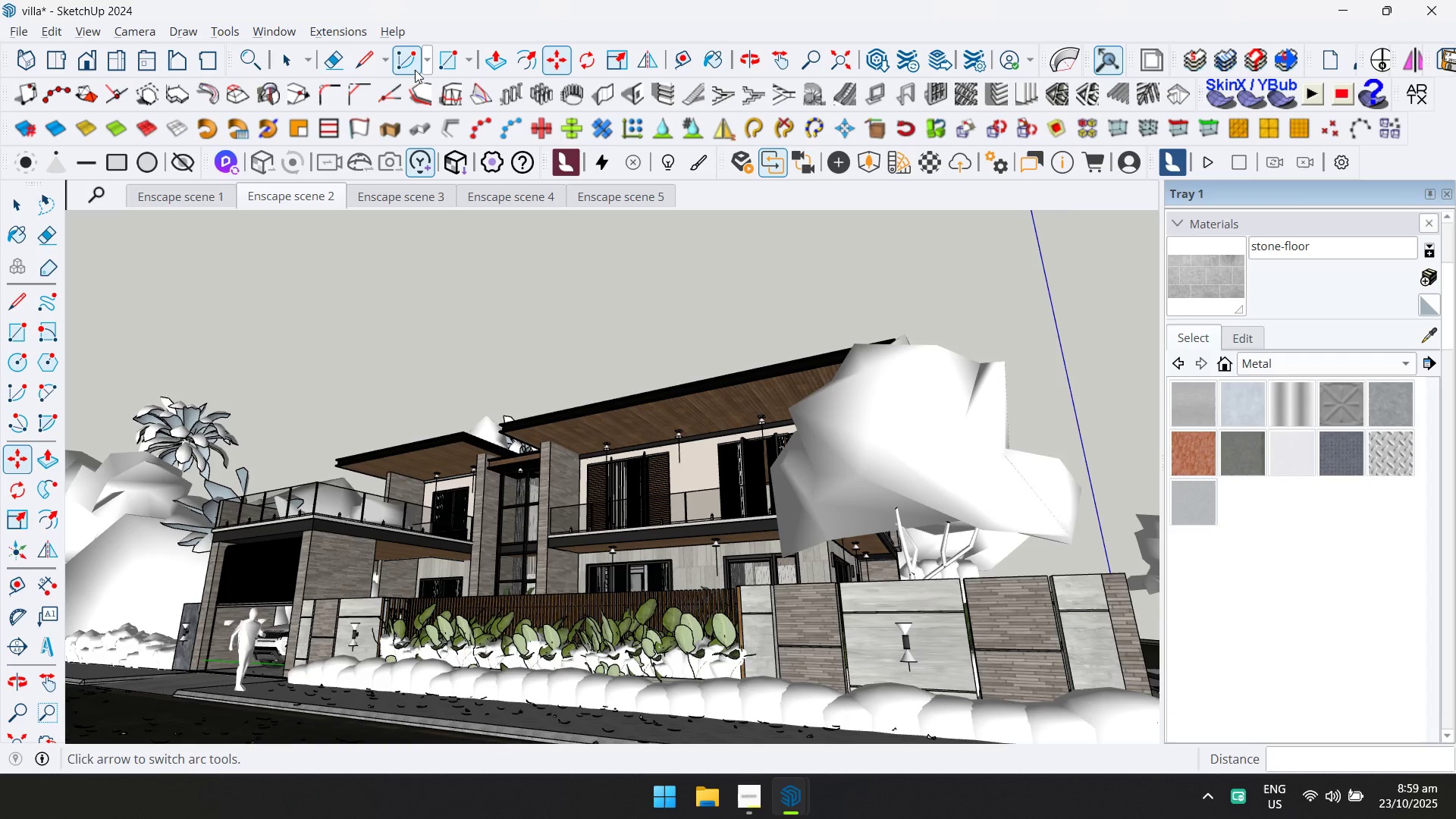 
key(Alt+AltLeft)
 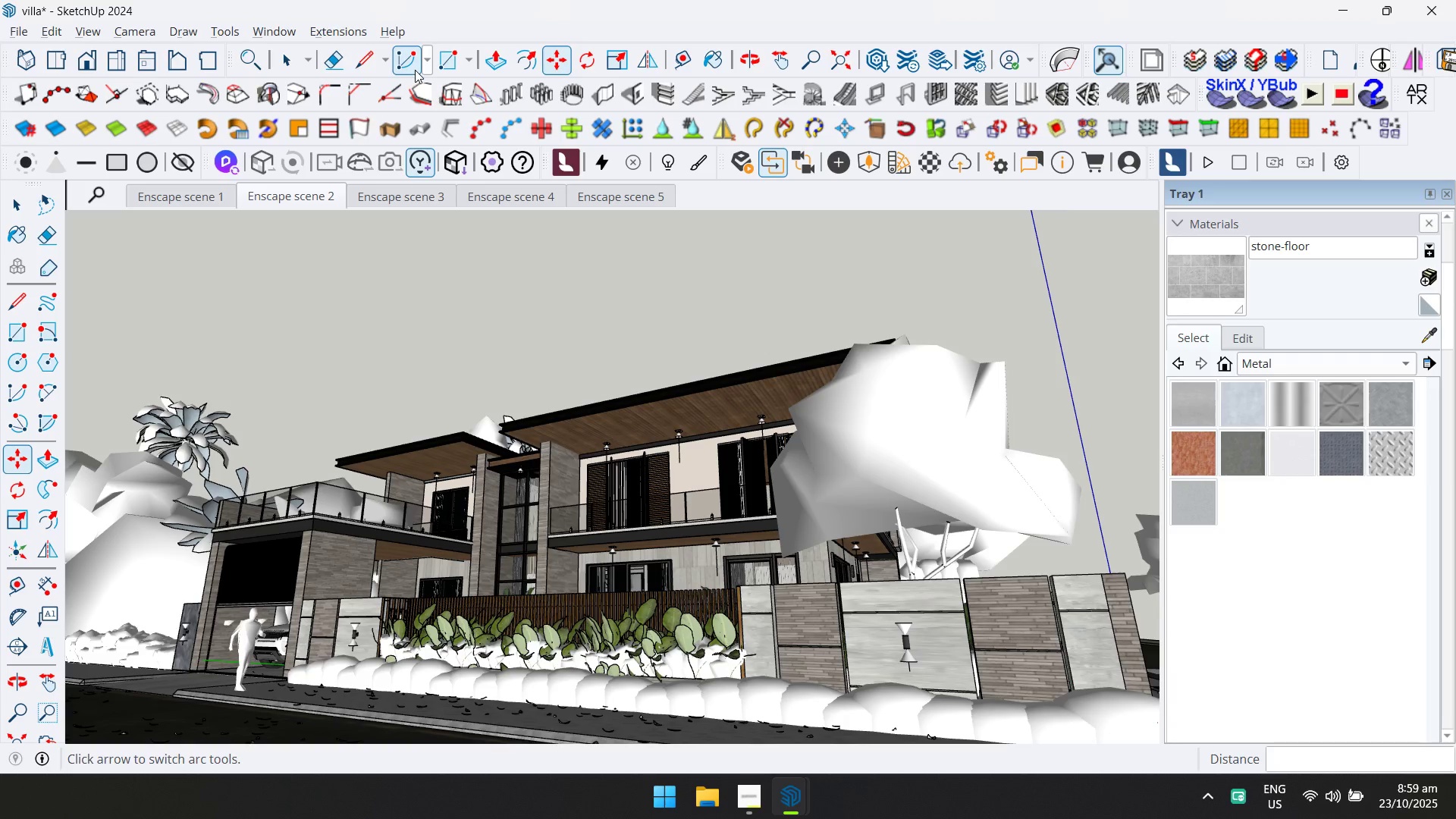 
key(Alt+Tab)
 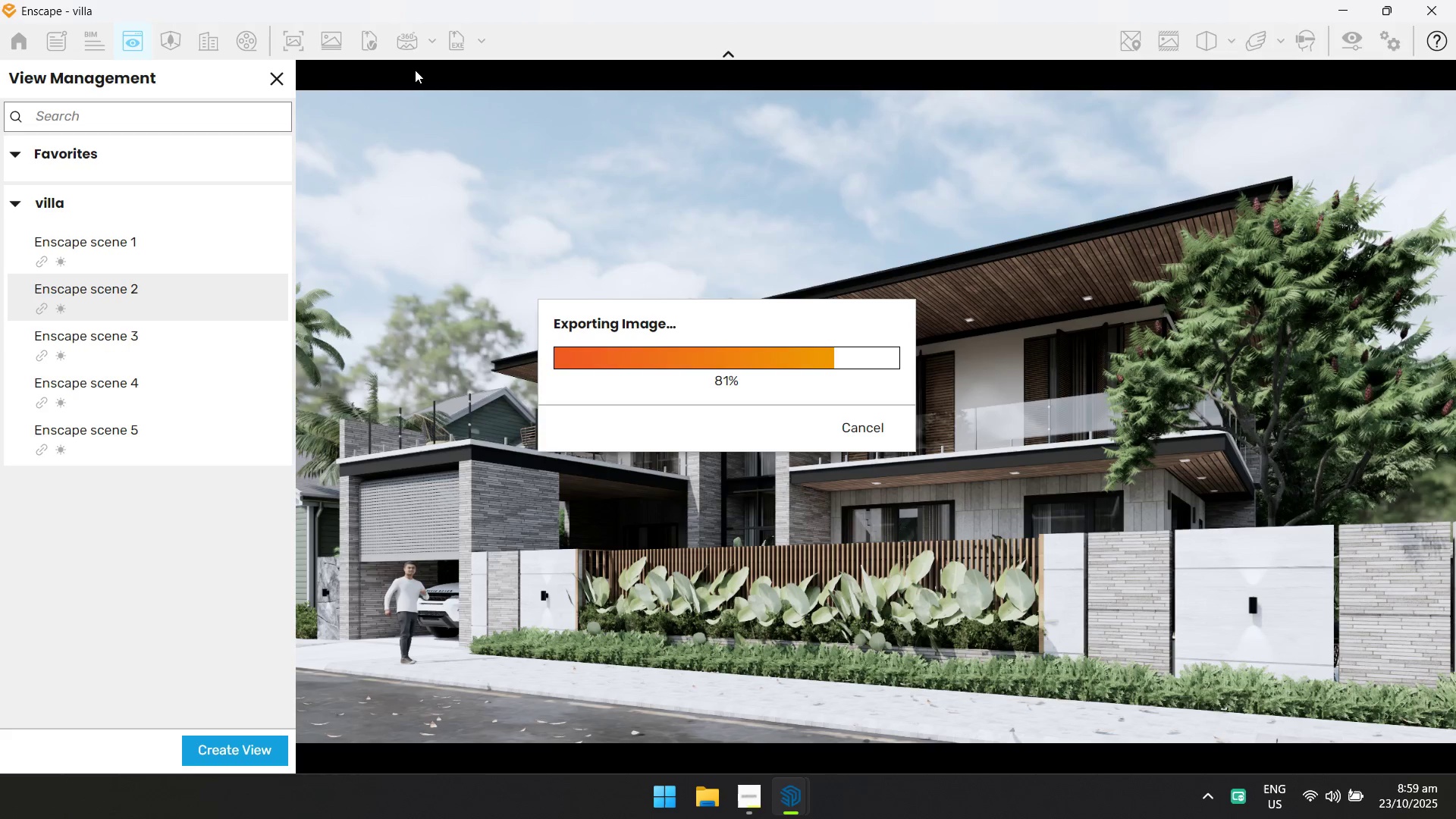 
key(Alt+AltLeft)
 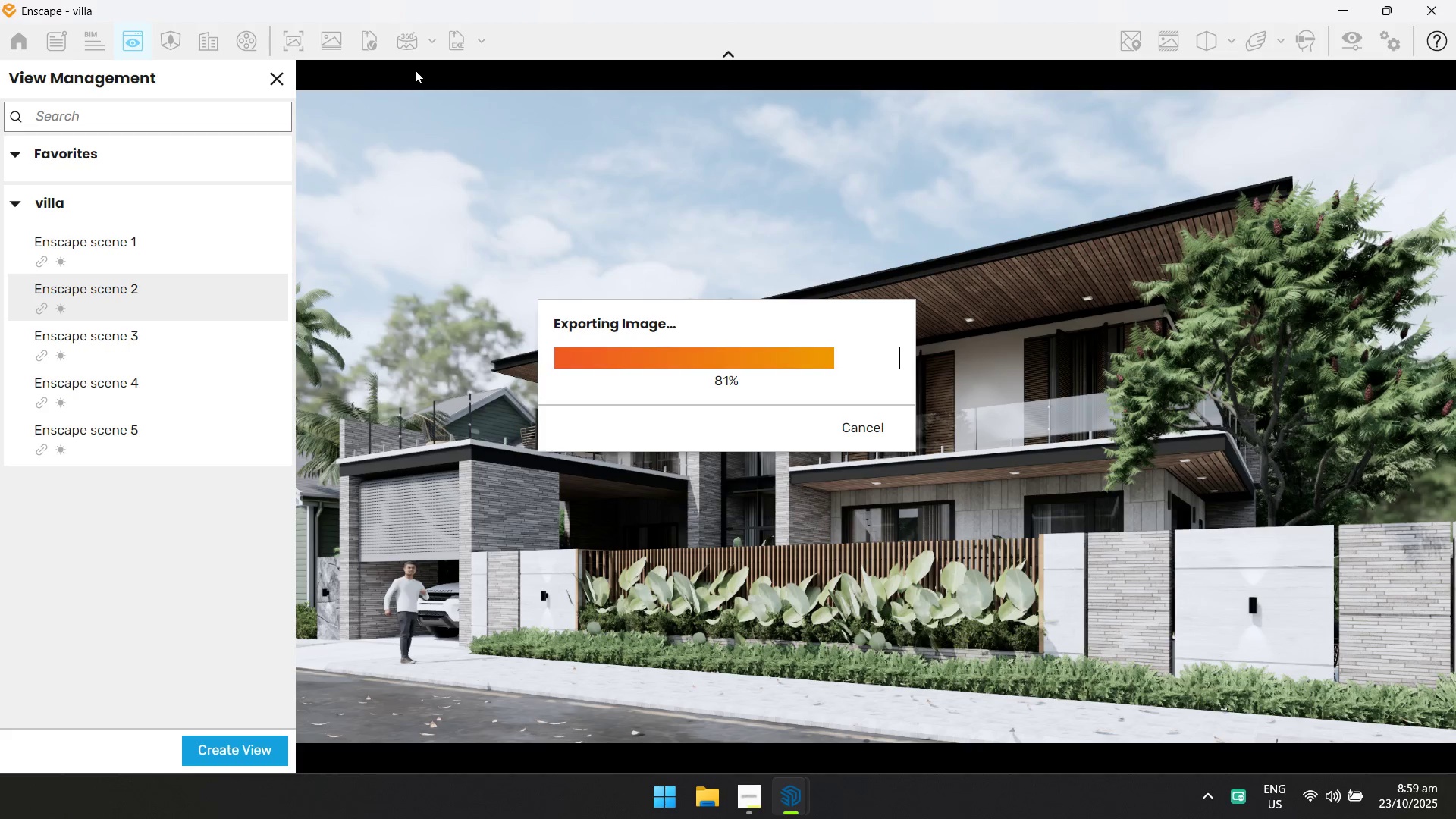 
key(Alt+Tab)
 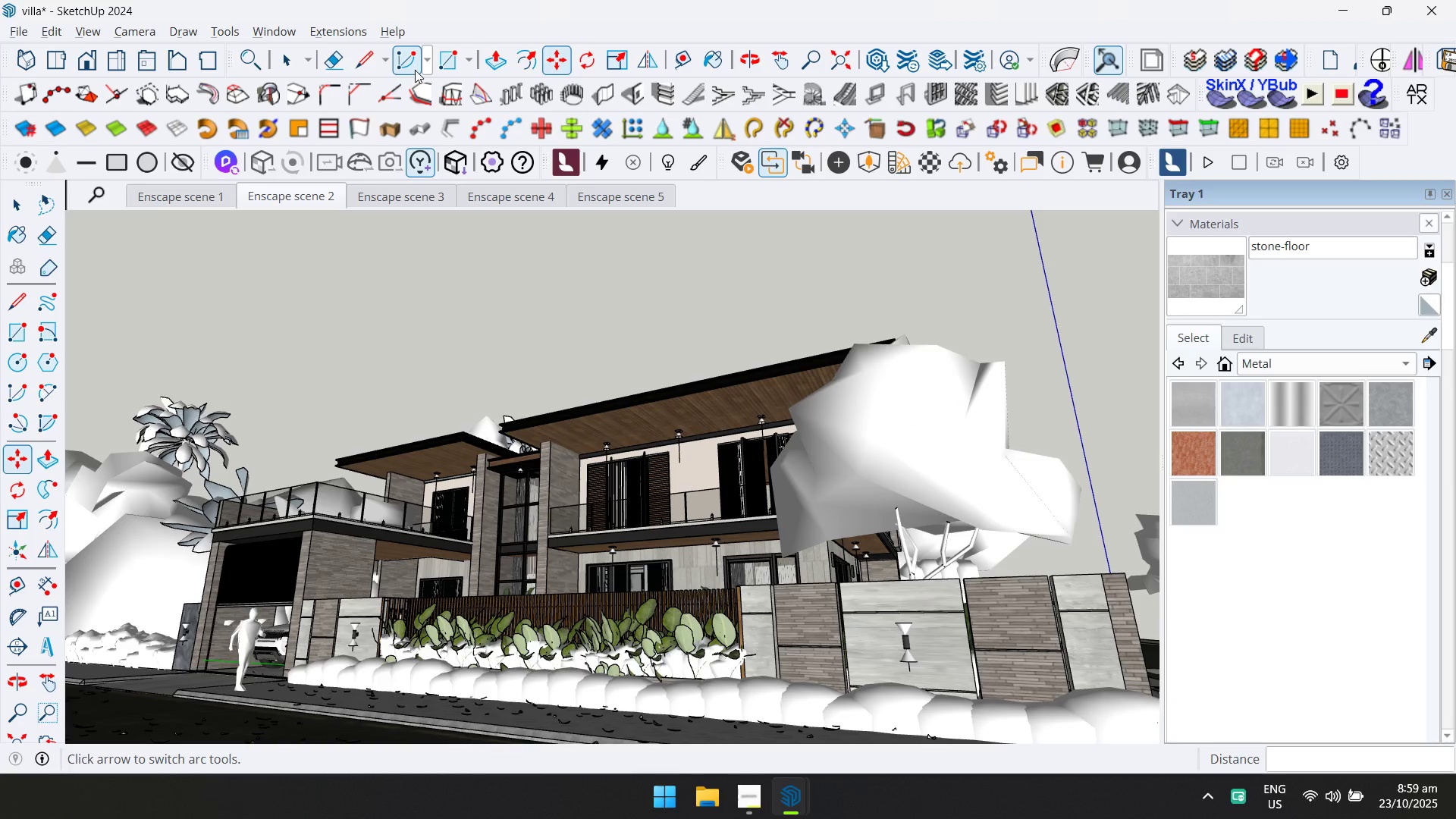 
key(Alt+AltLeft)
 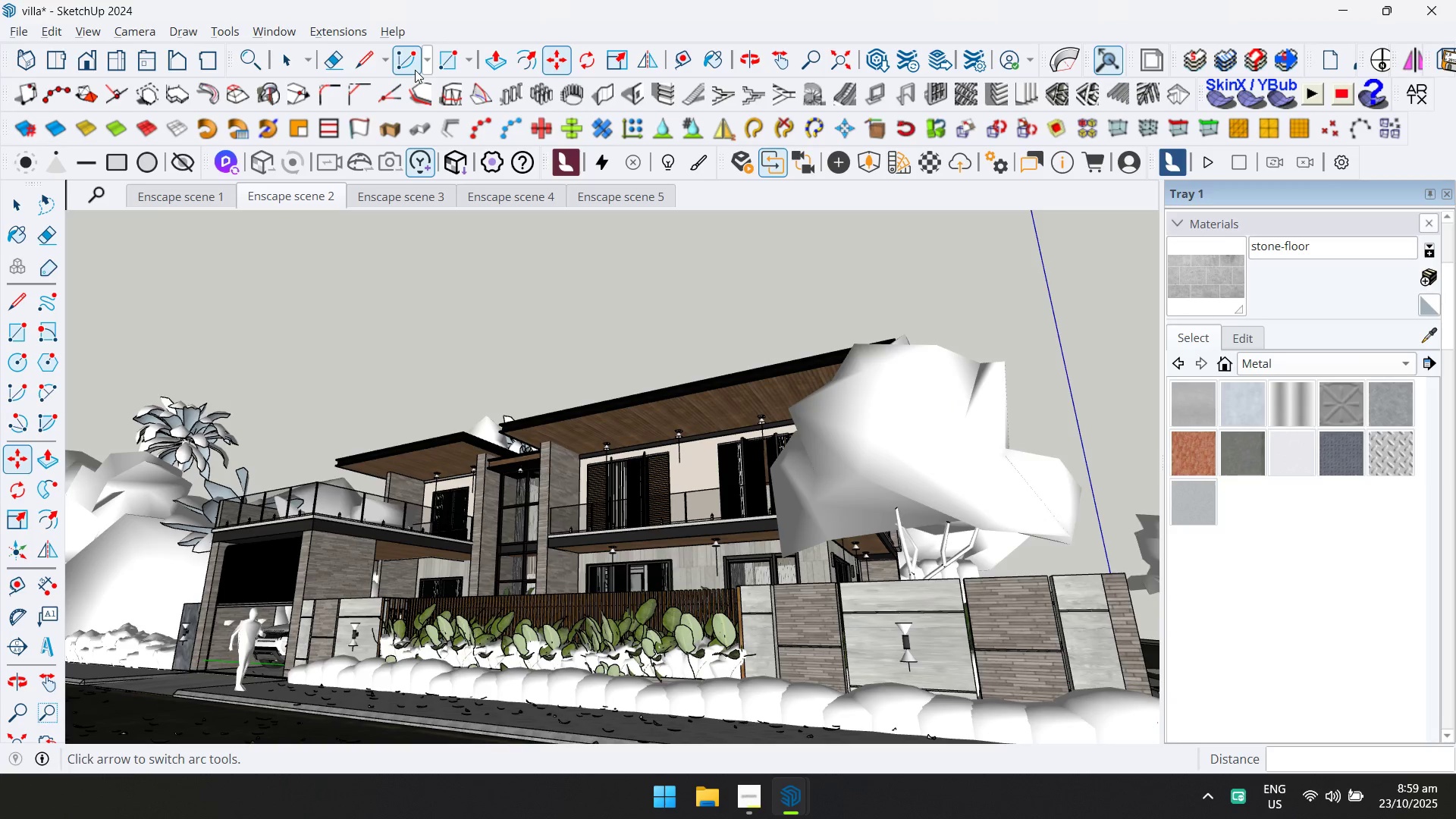 
key(Alt+Tab)
 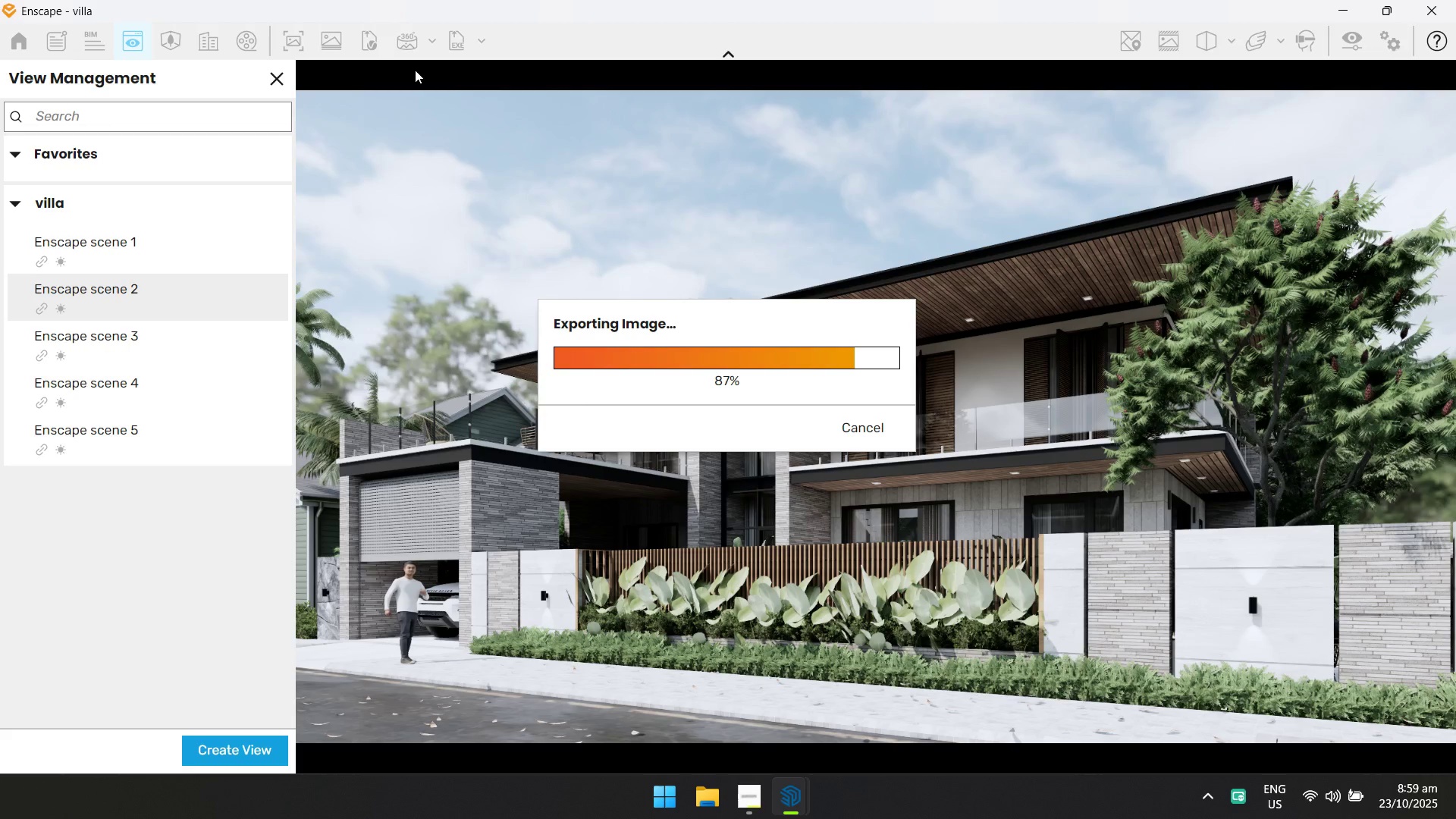 
key(Alt+AltLeft)
 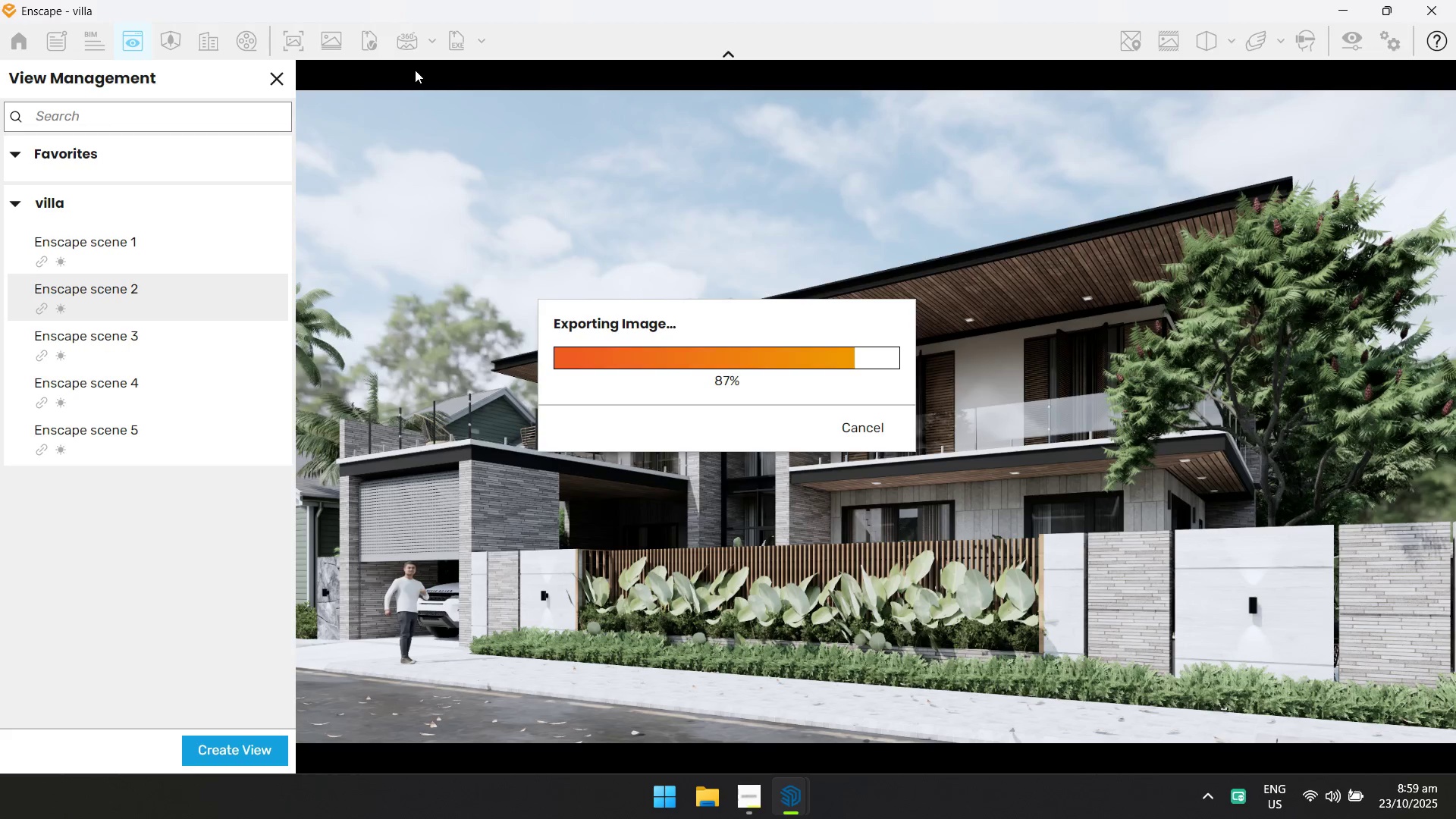 
key(Alt+Tab)
 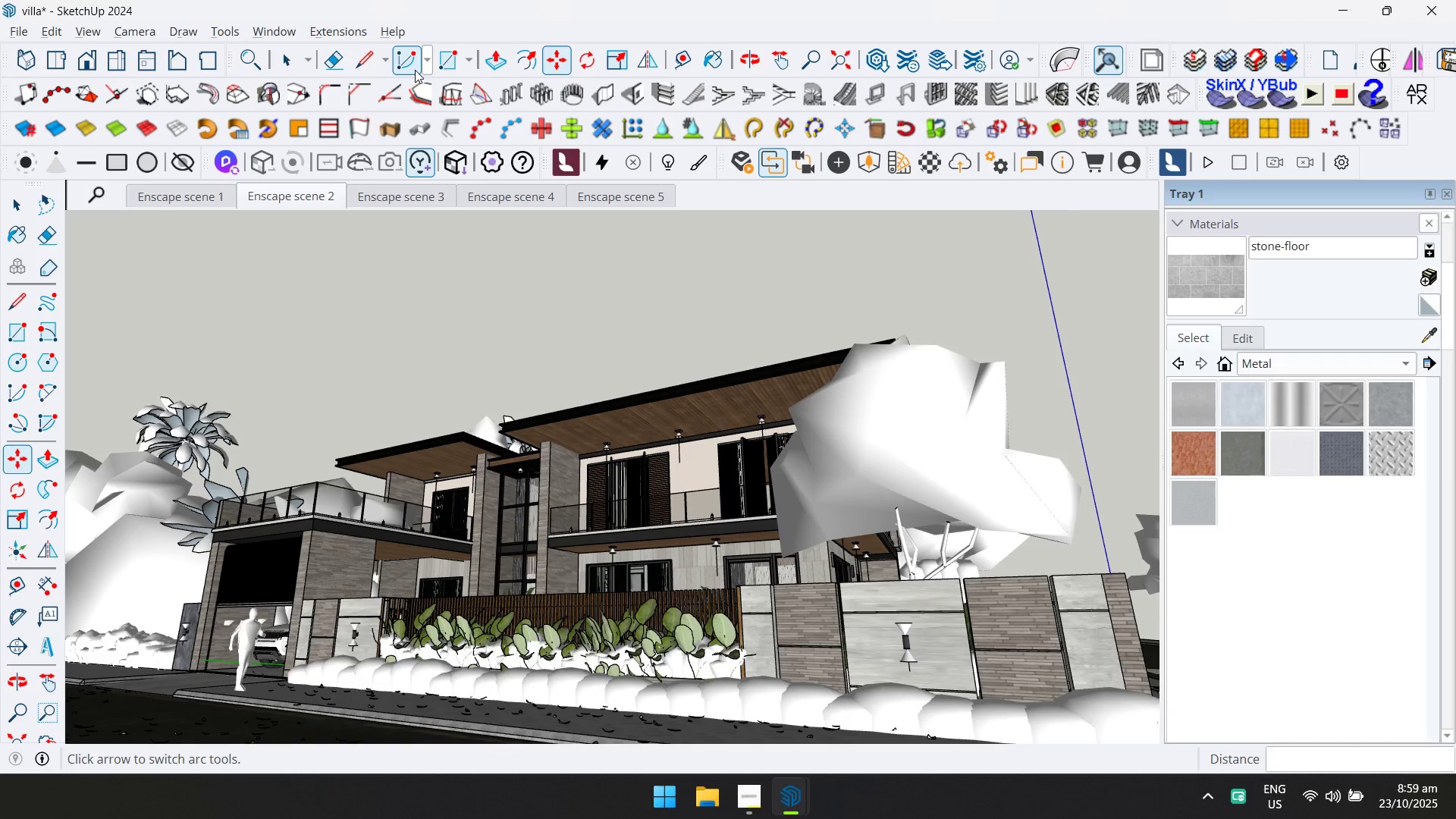 
key(Alt+AltLeft)
 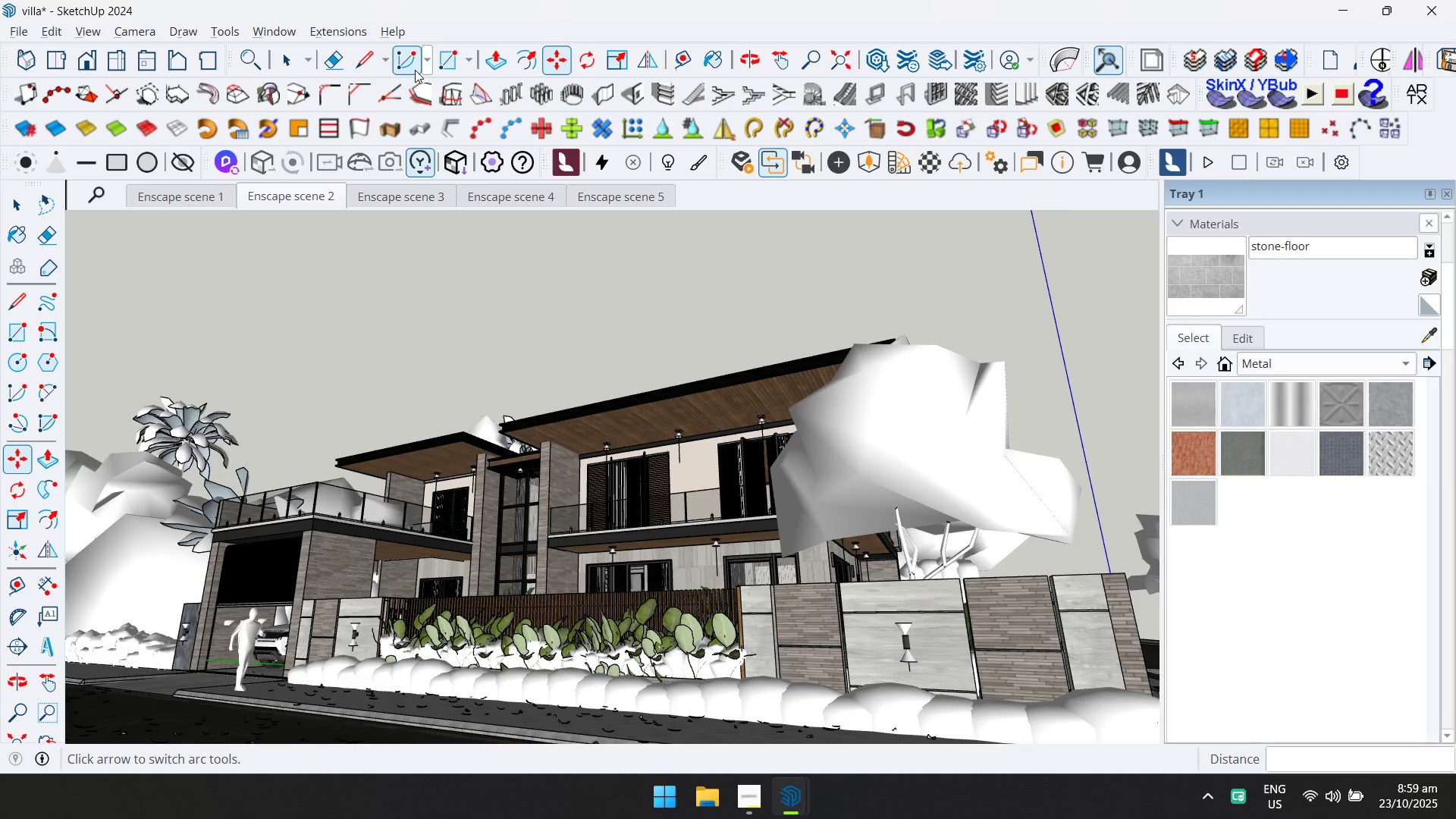 
key(Alt+Tab)
 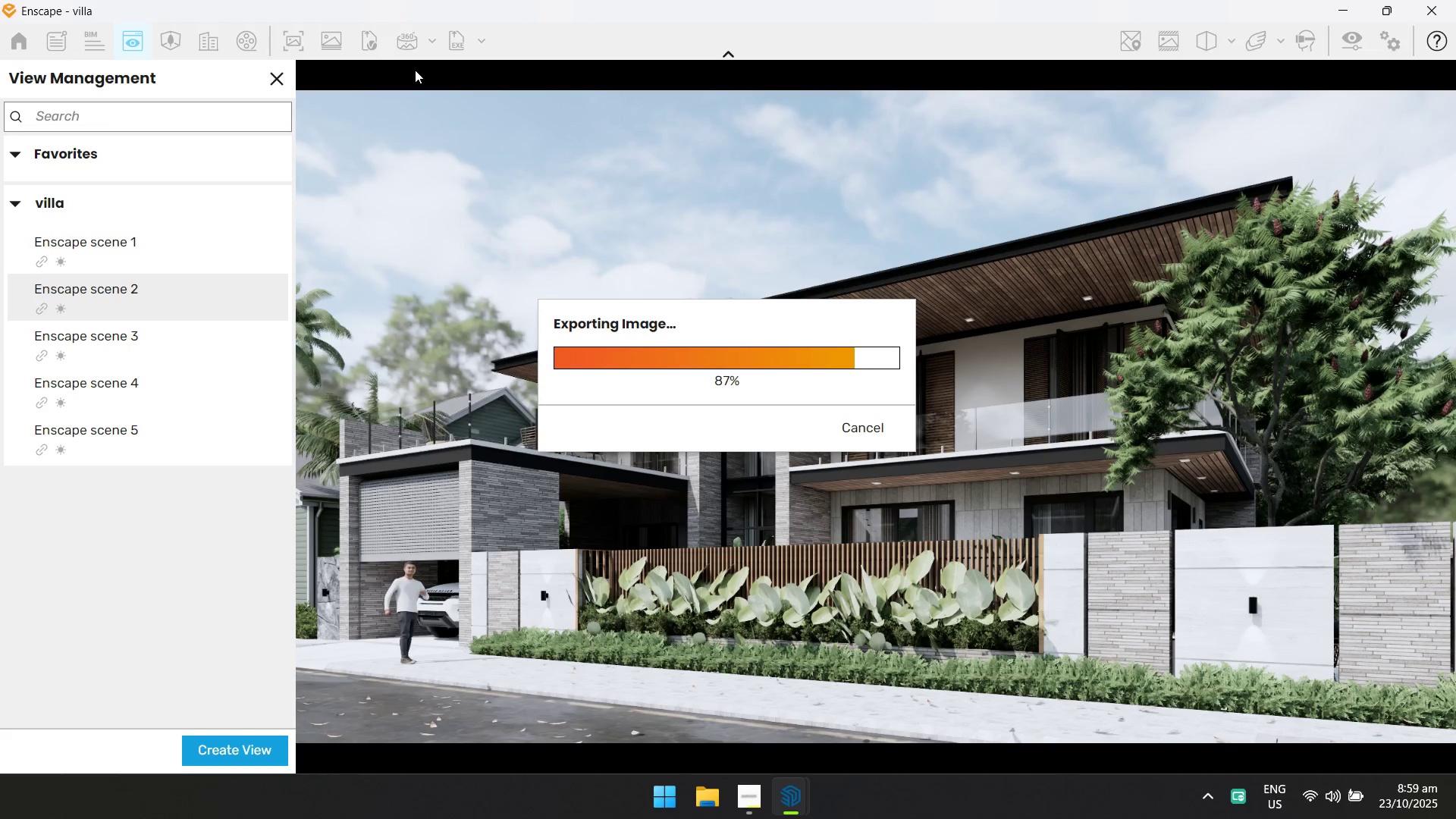 
key(Alt+AltLeft)
 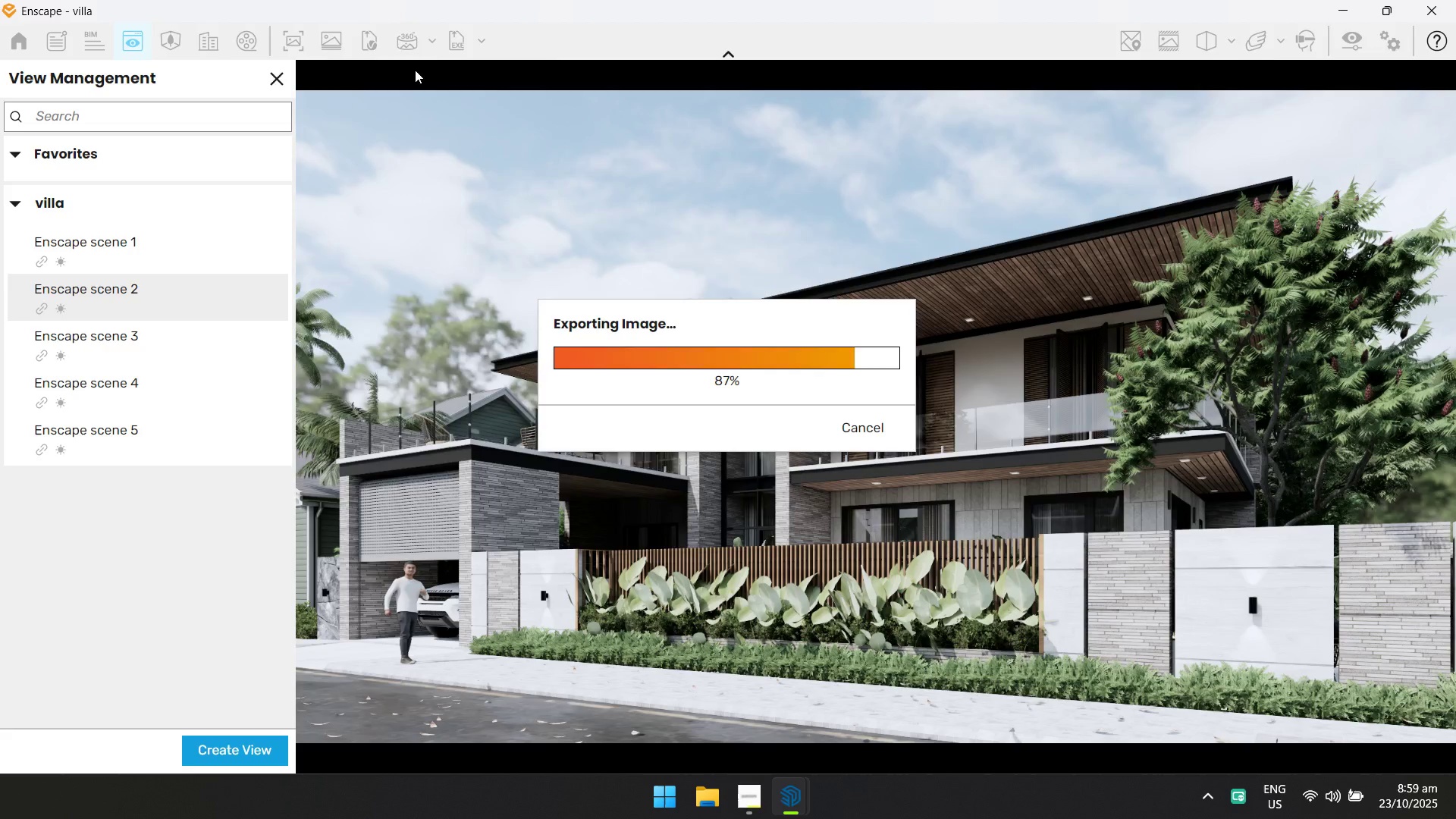 
key(Alt+Tab)
 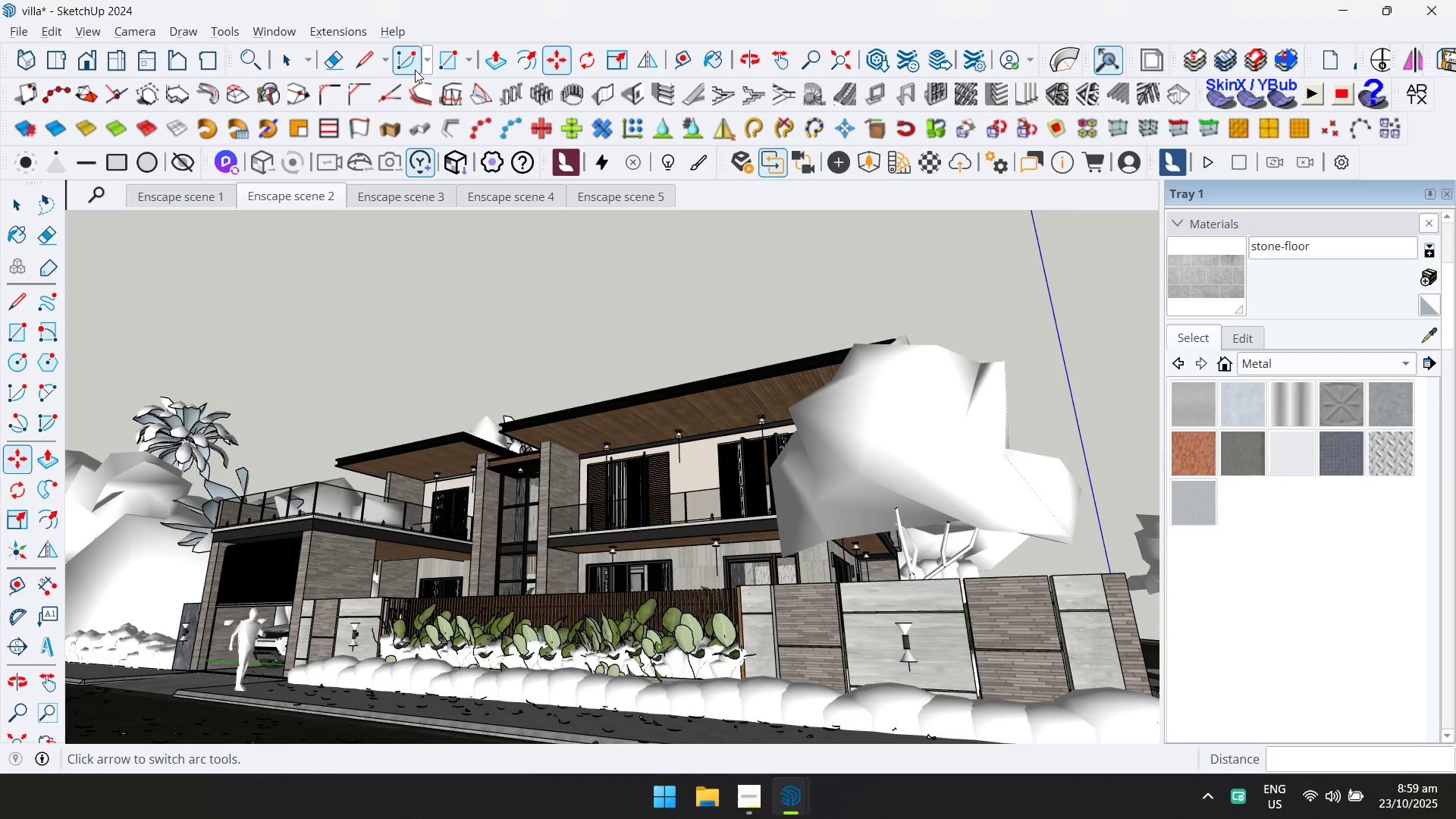 
key(Alt+AltLeft)
 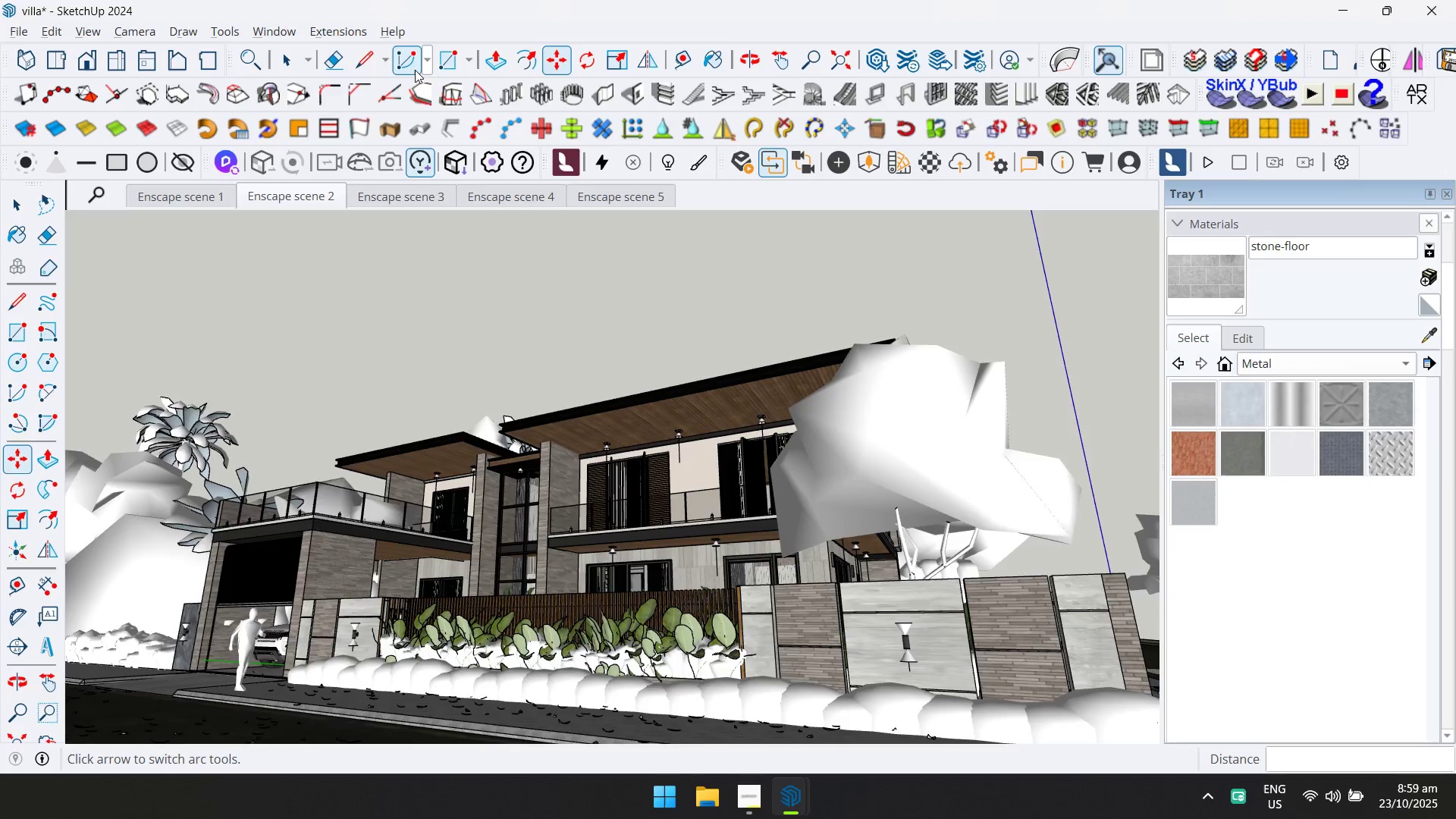 
key(Alt+Tab)
 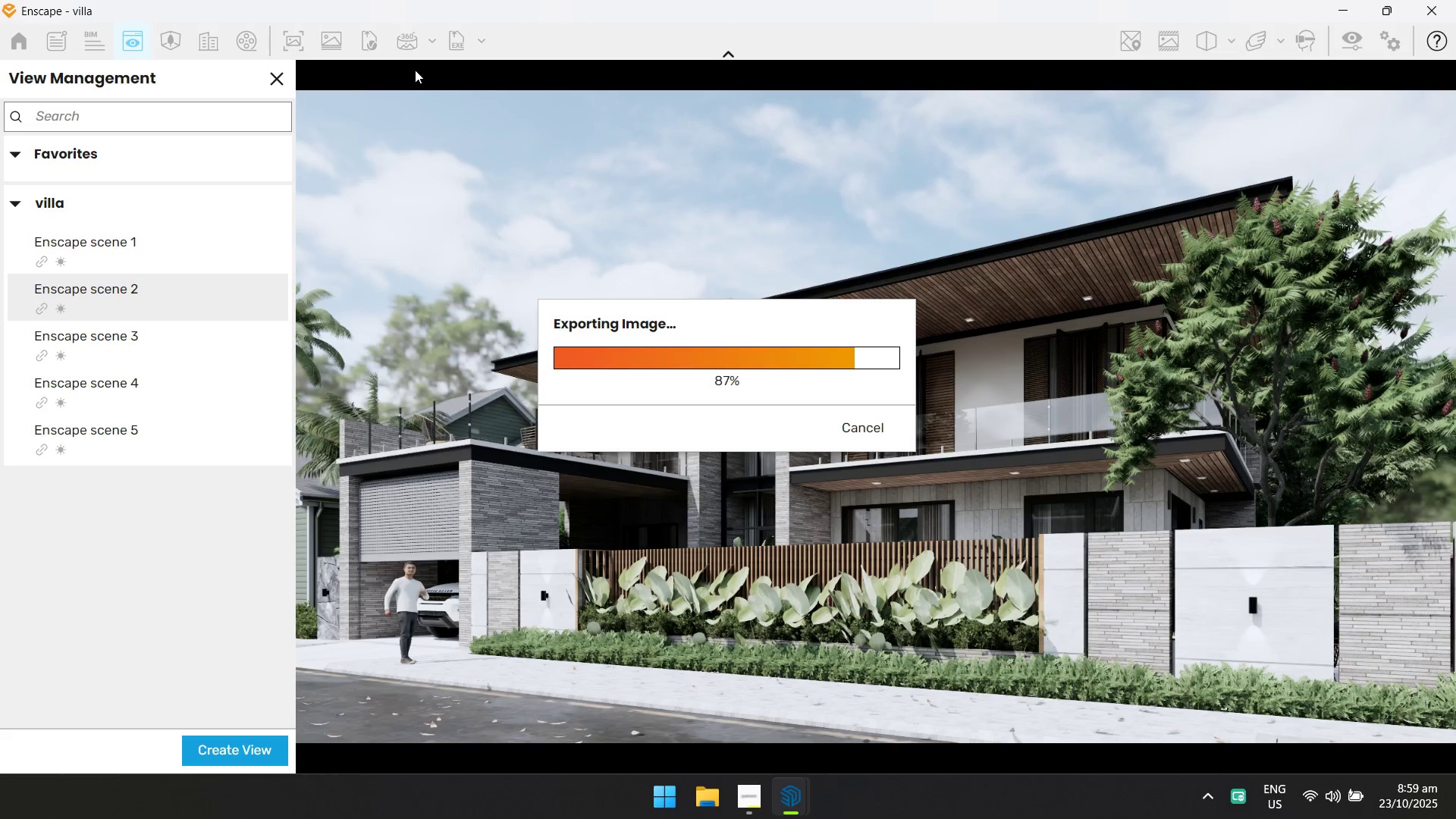 
key(Alt+AltLeft)
 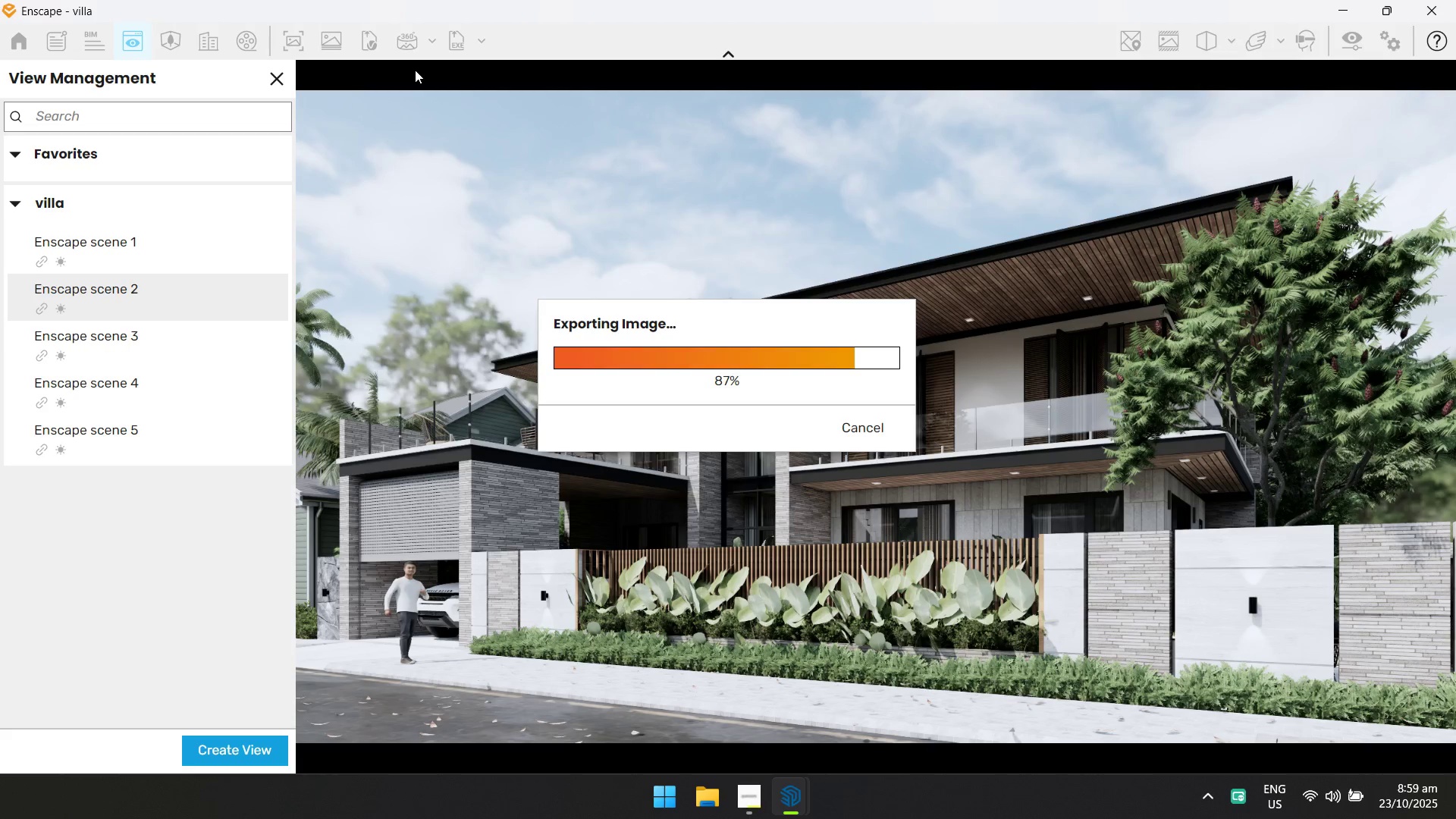 
key(Alt+Tab)
 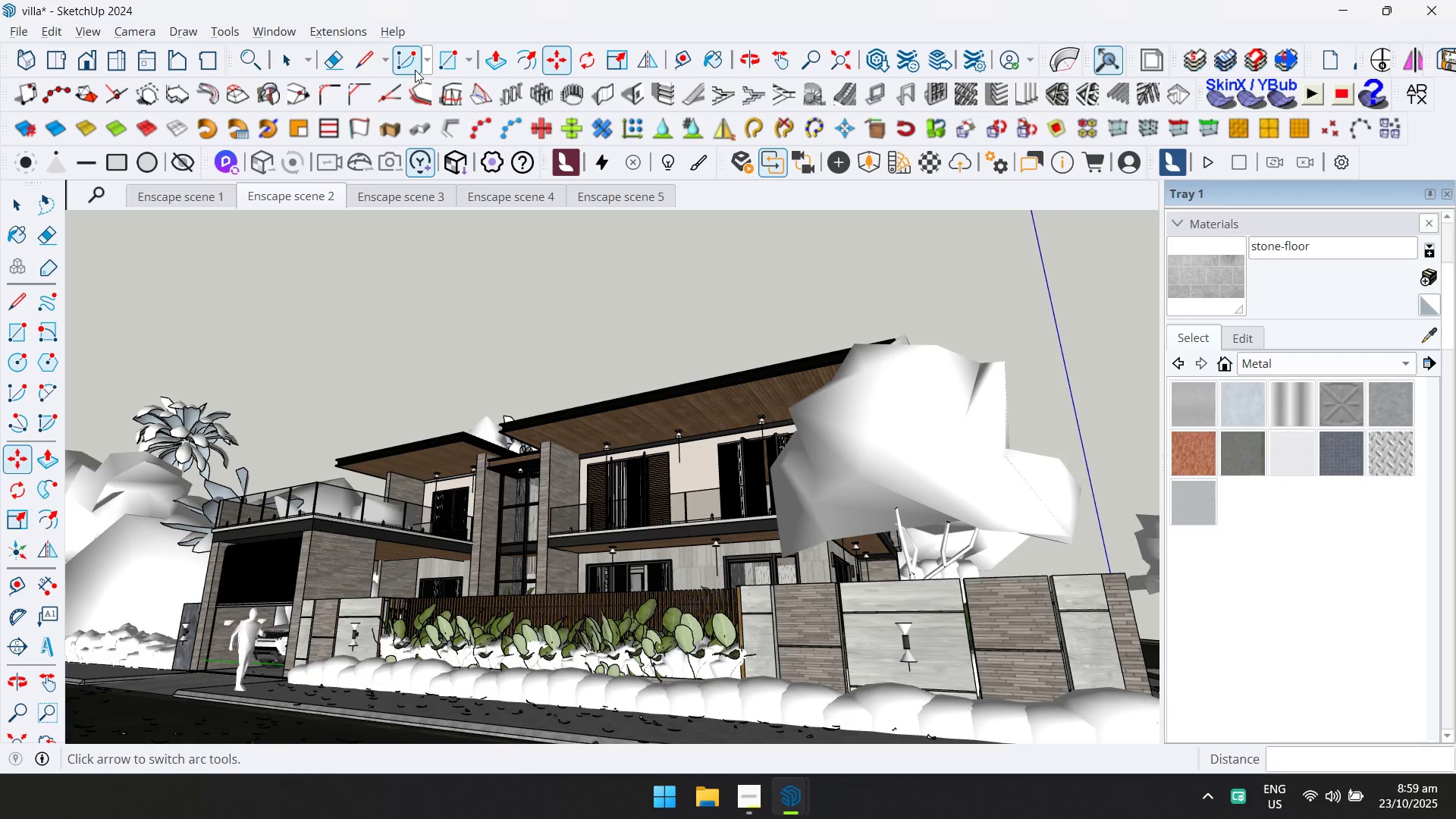 
key(Alt+AltLeft)
 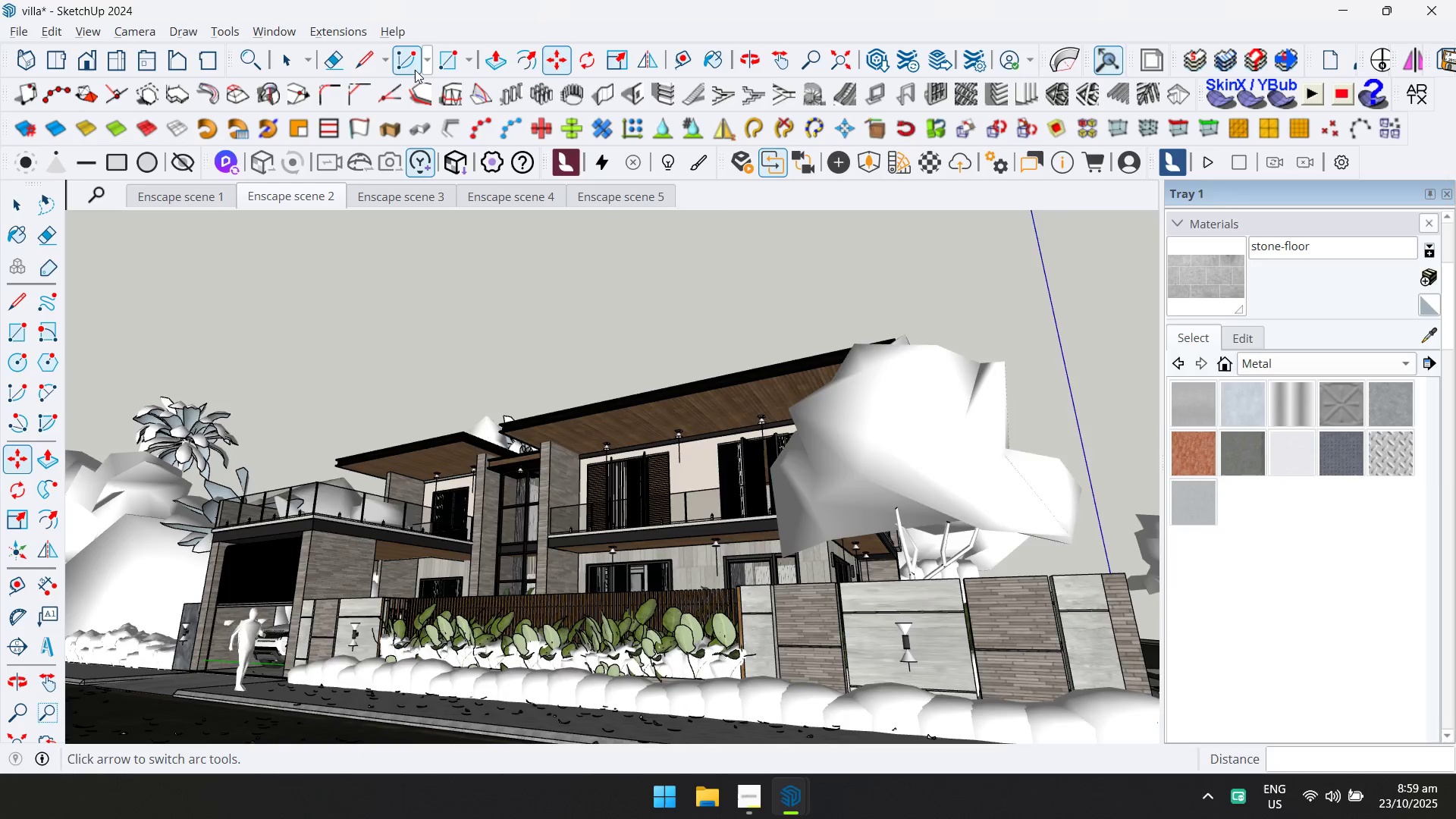 
key(Alt+Tab)
 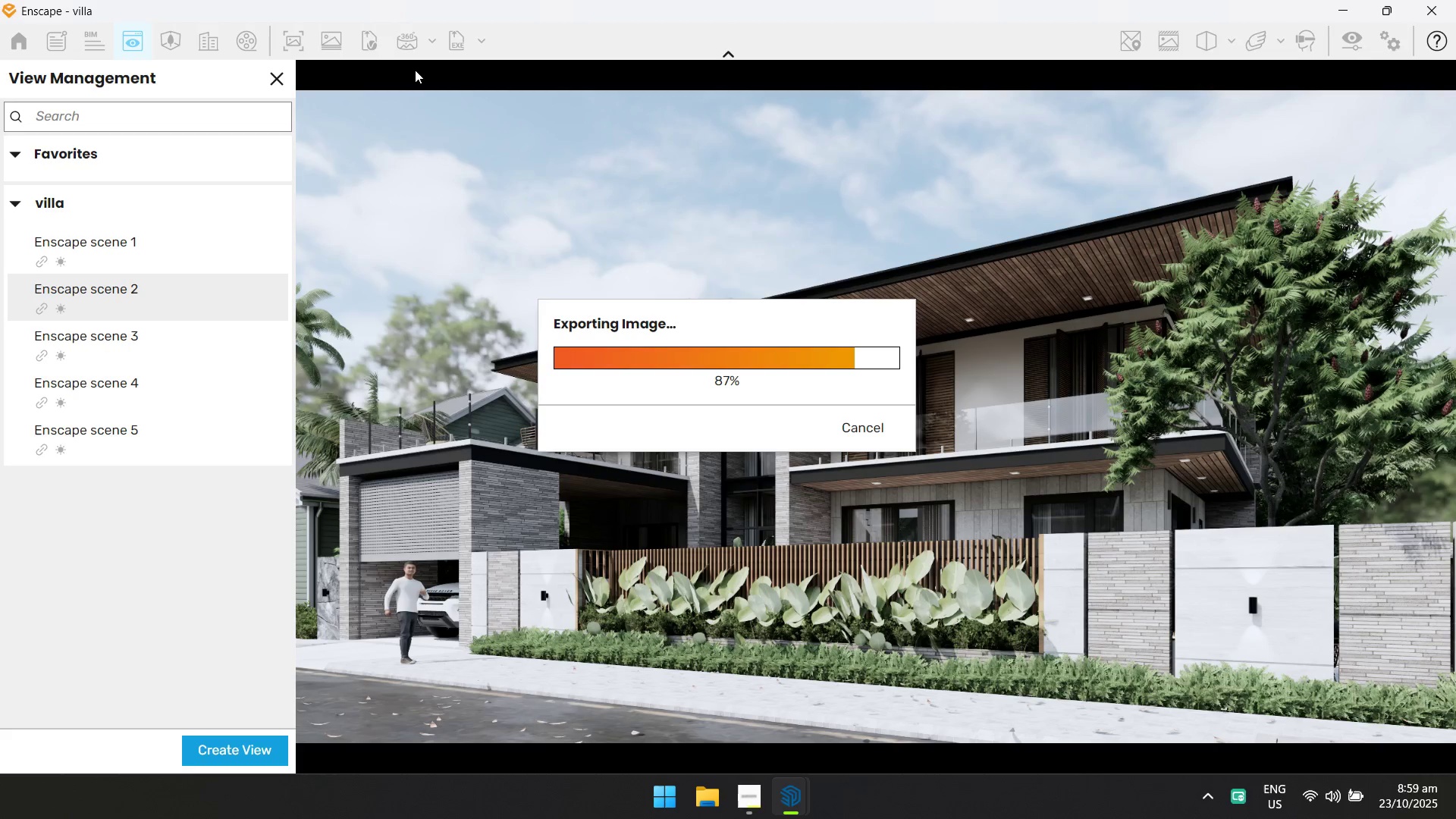 
key(Alt+AltLeft)
 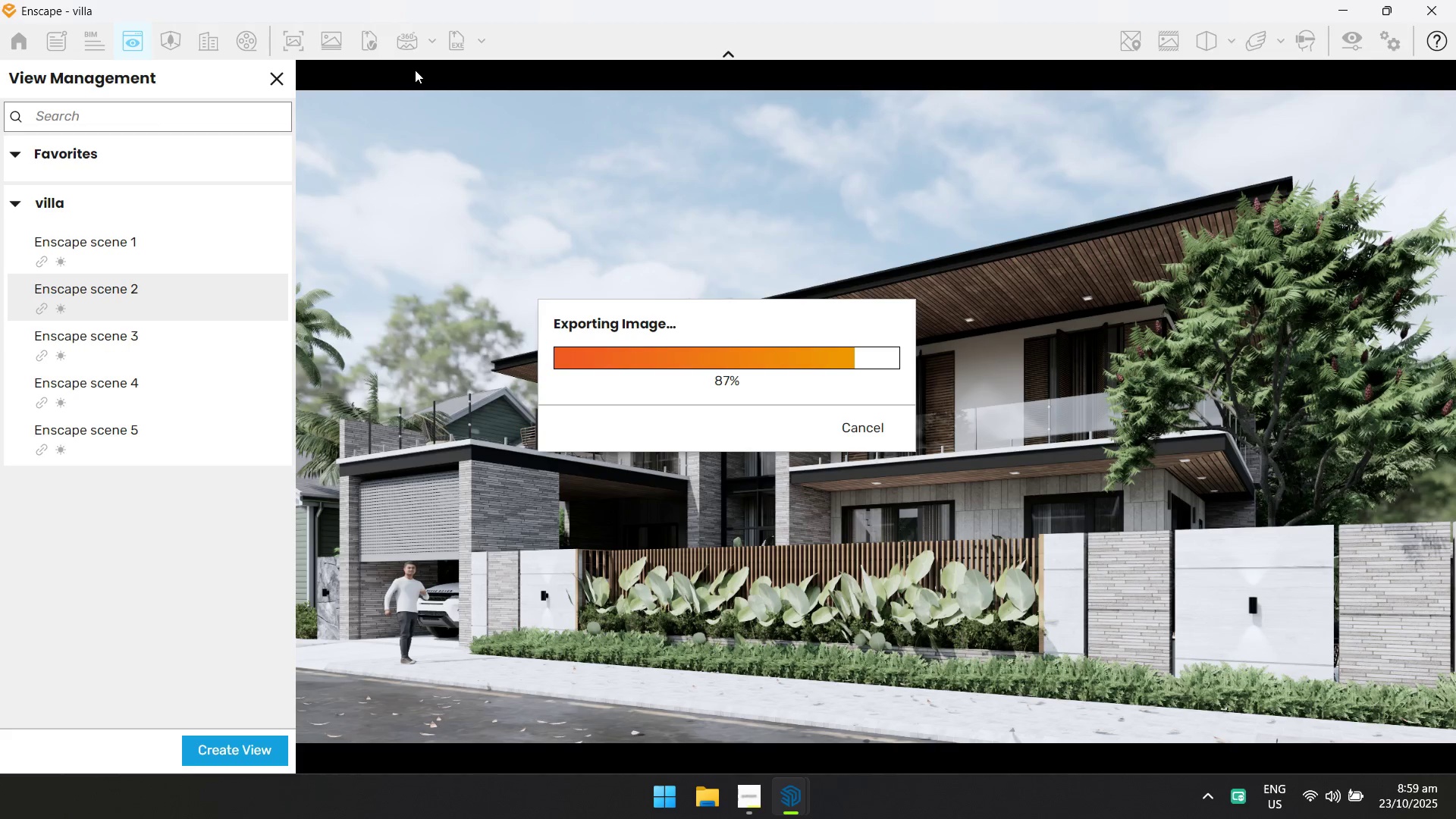 
key(Alt+Tab)
 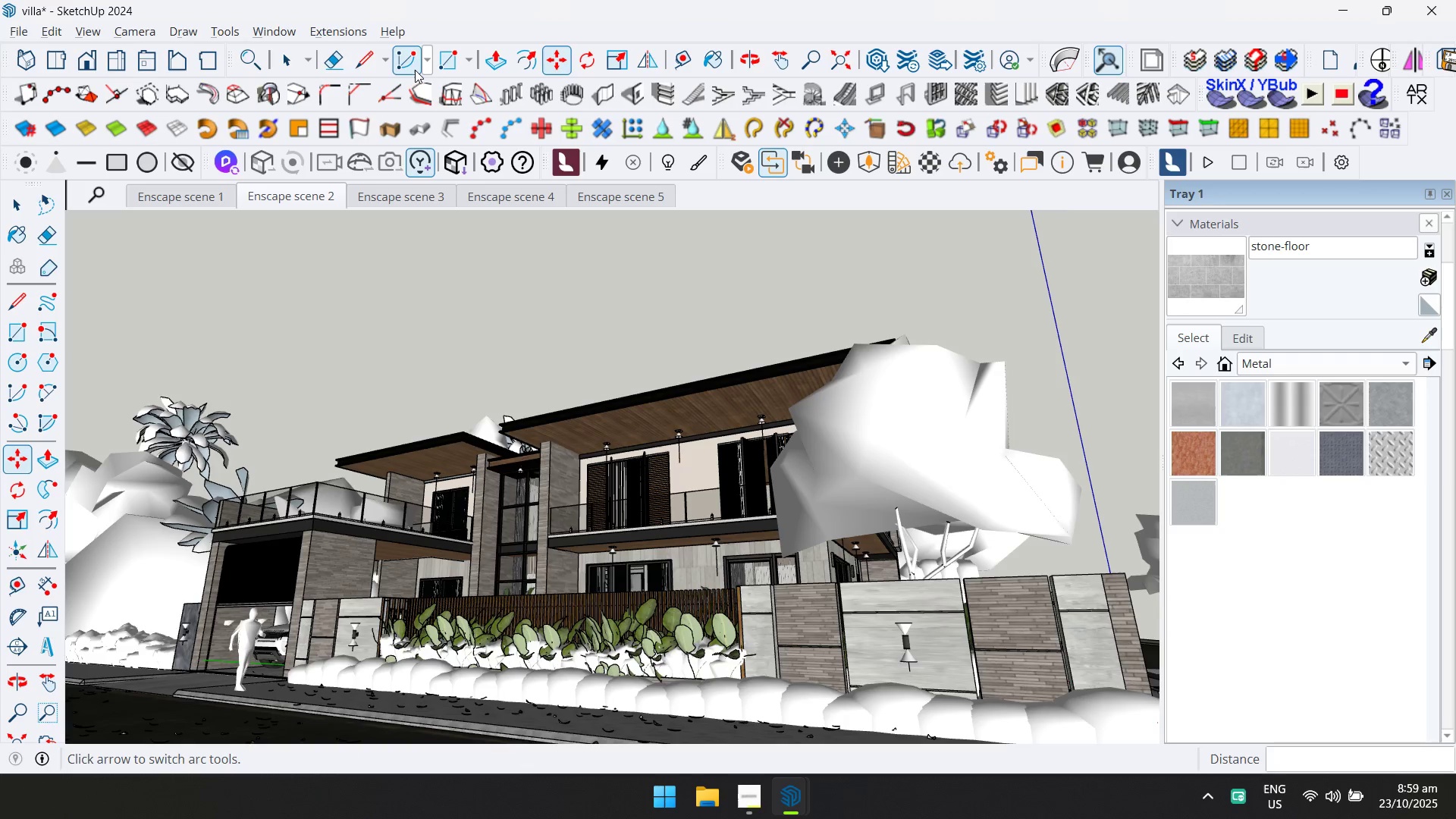 
key(Alt+AltLeft)
 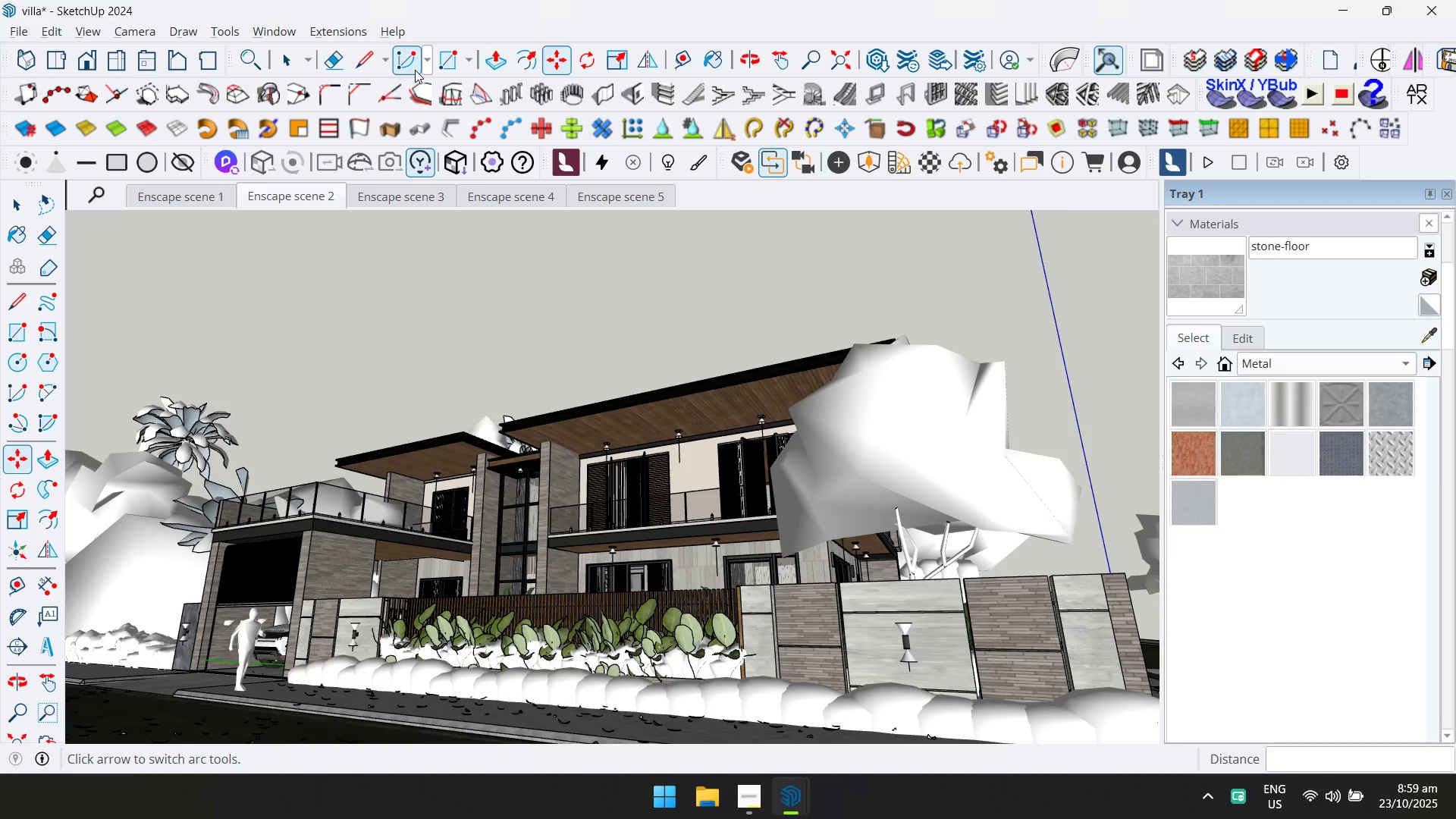 
key(Alt+Tab)
 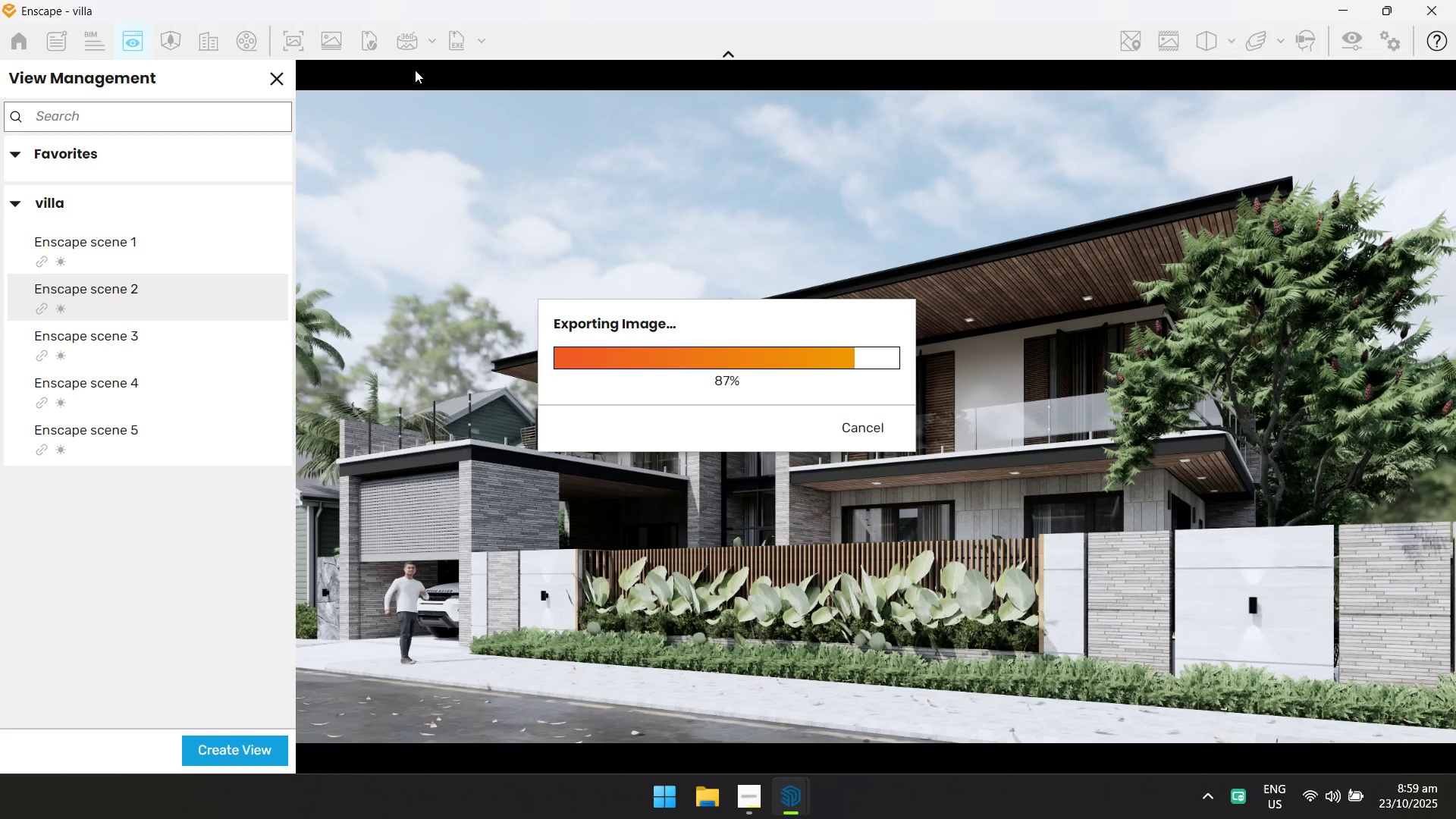 
key(Alt+AltLeft)
 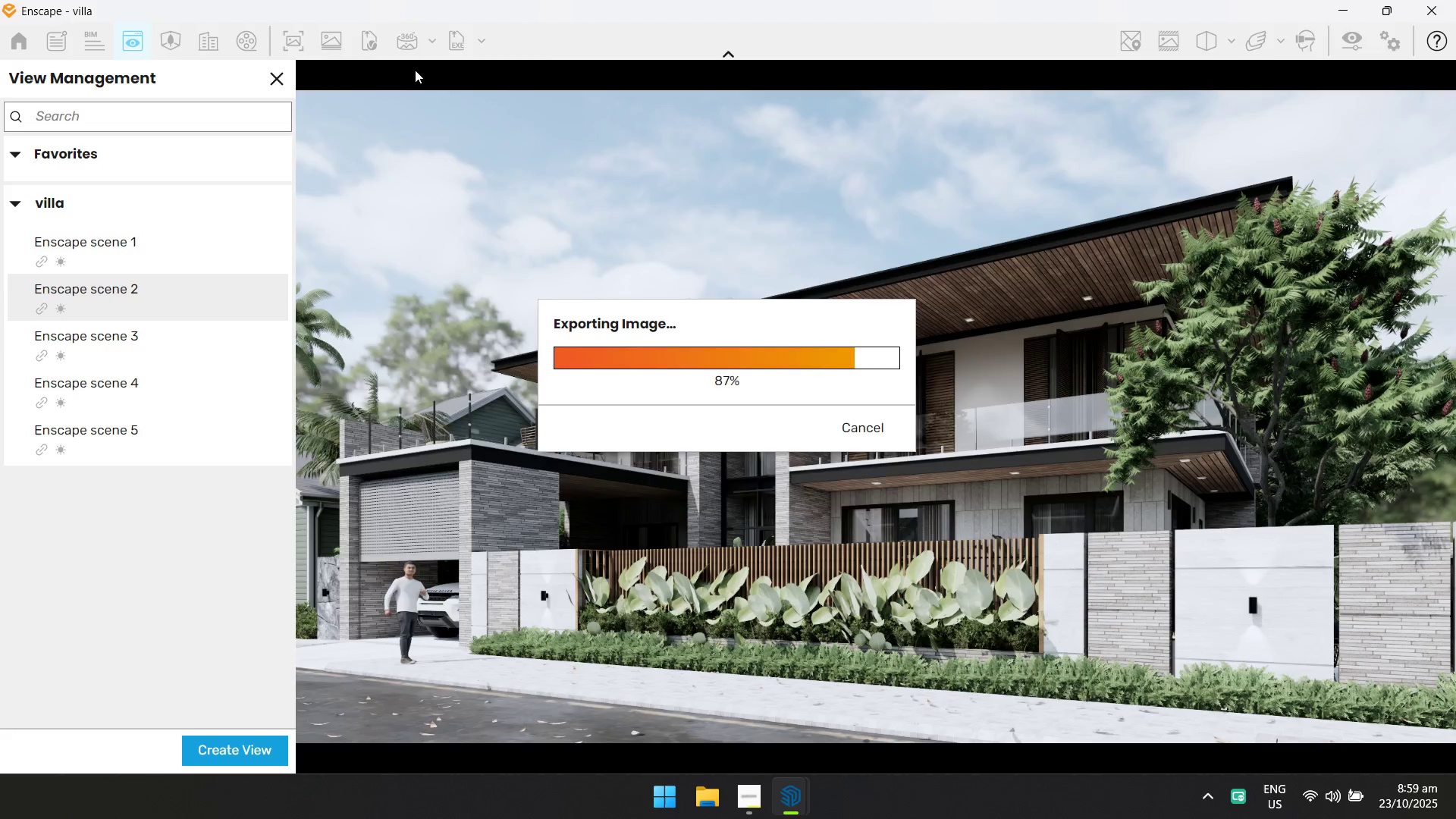 
key(Alt+Tab)
 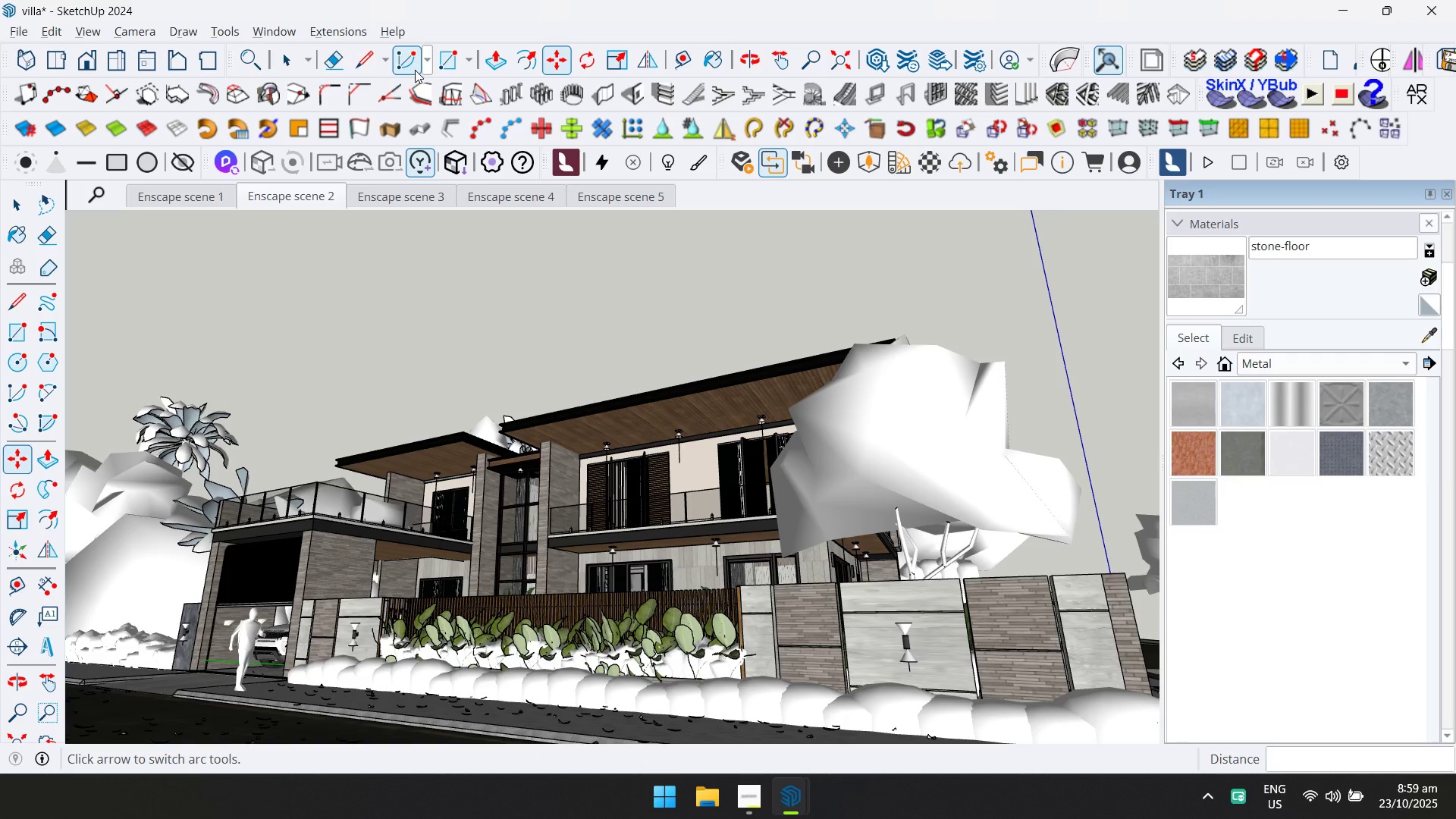 
key(Alt+AltLeft)
 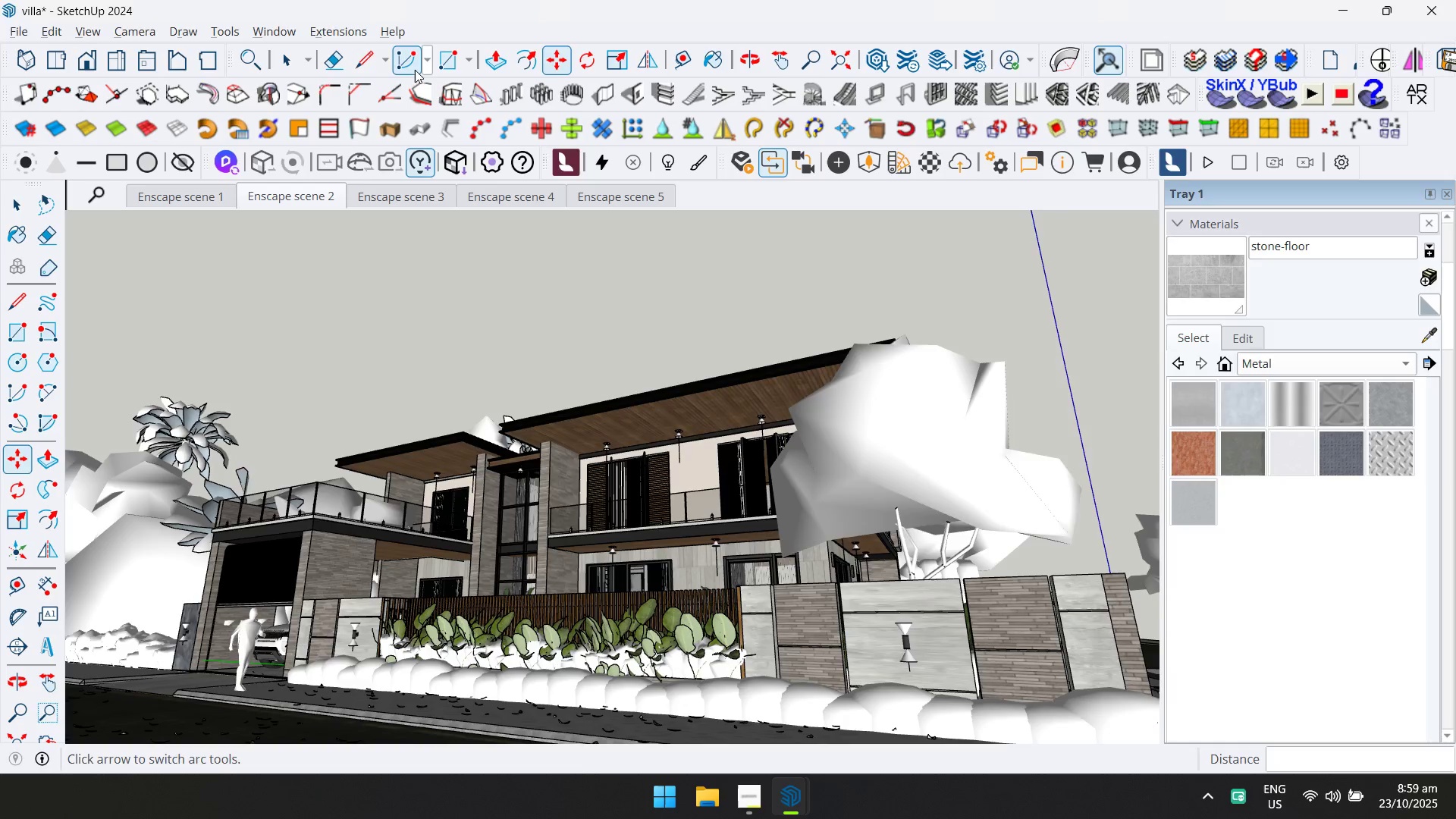 
key(Alt+Tab)
 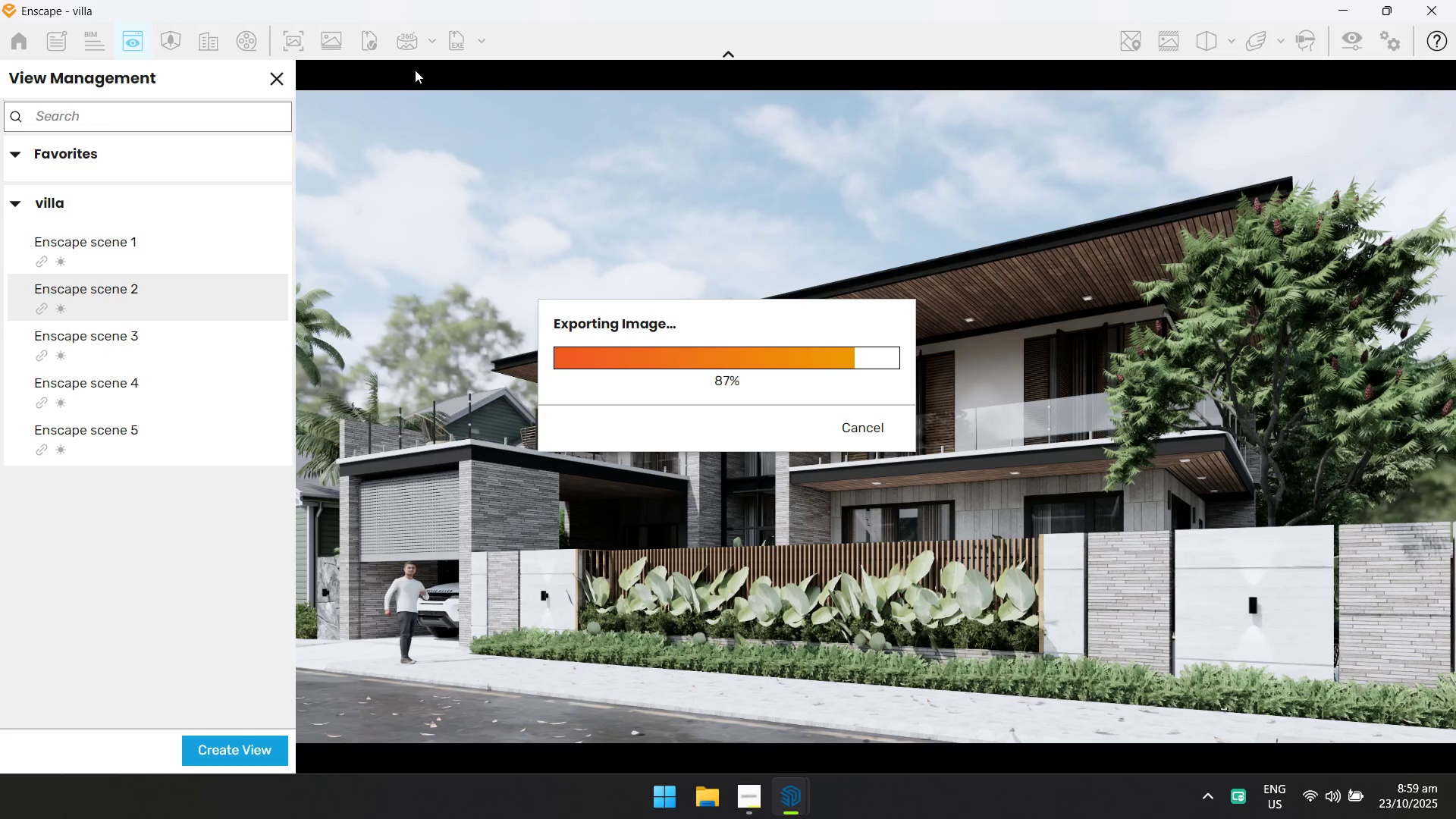 
key(Alt+AltLeft)
 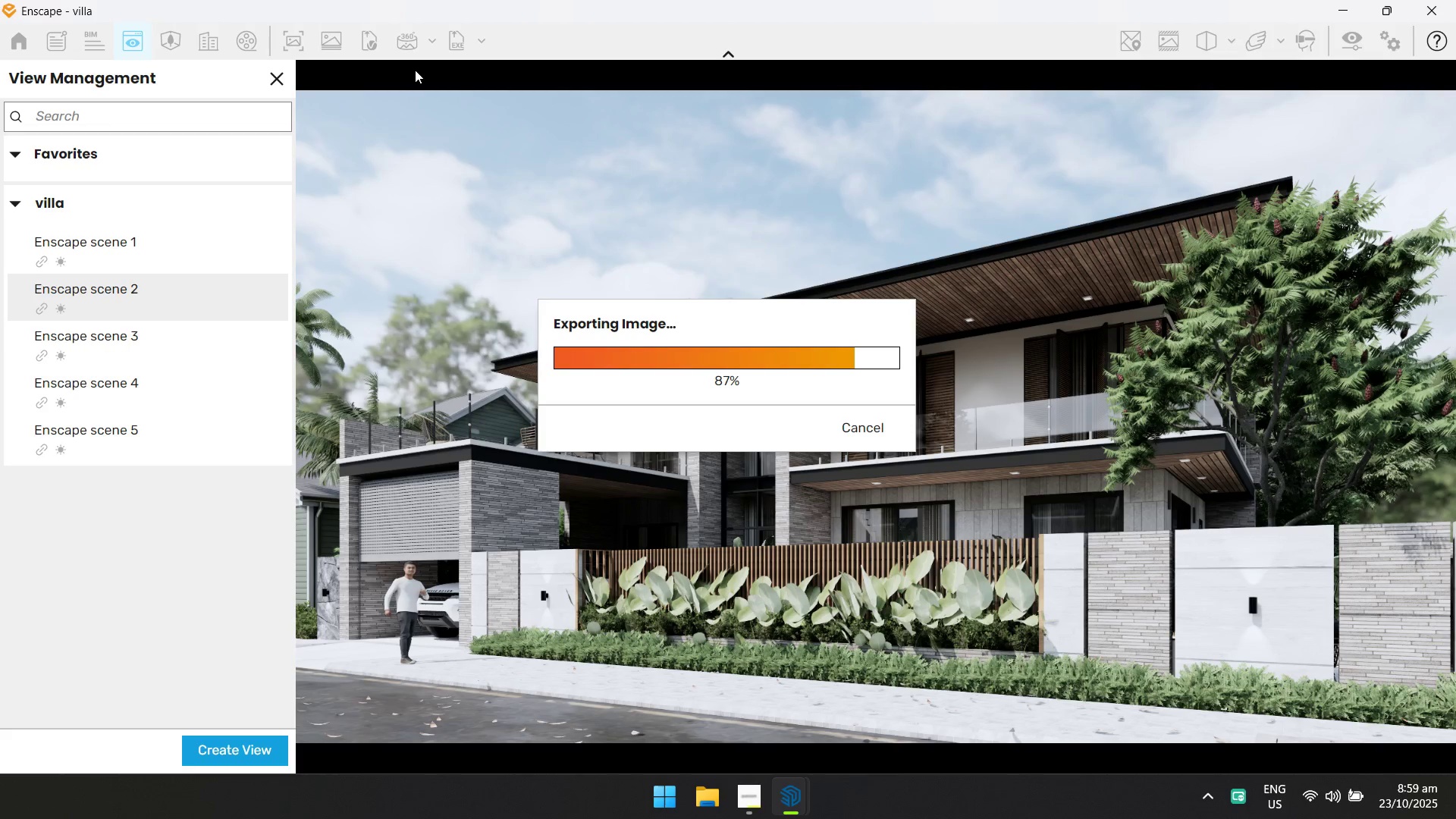 
key(Alt+Tab)
 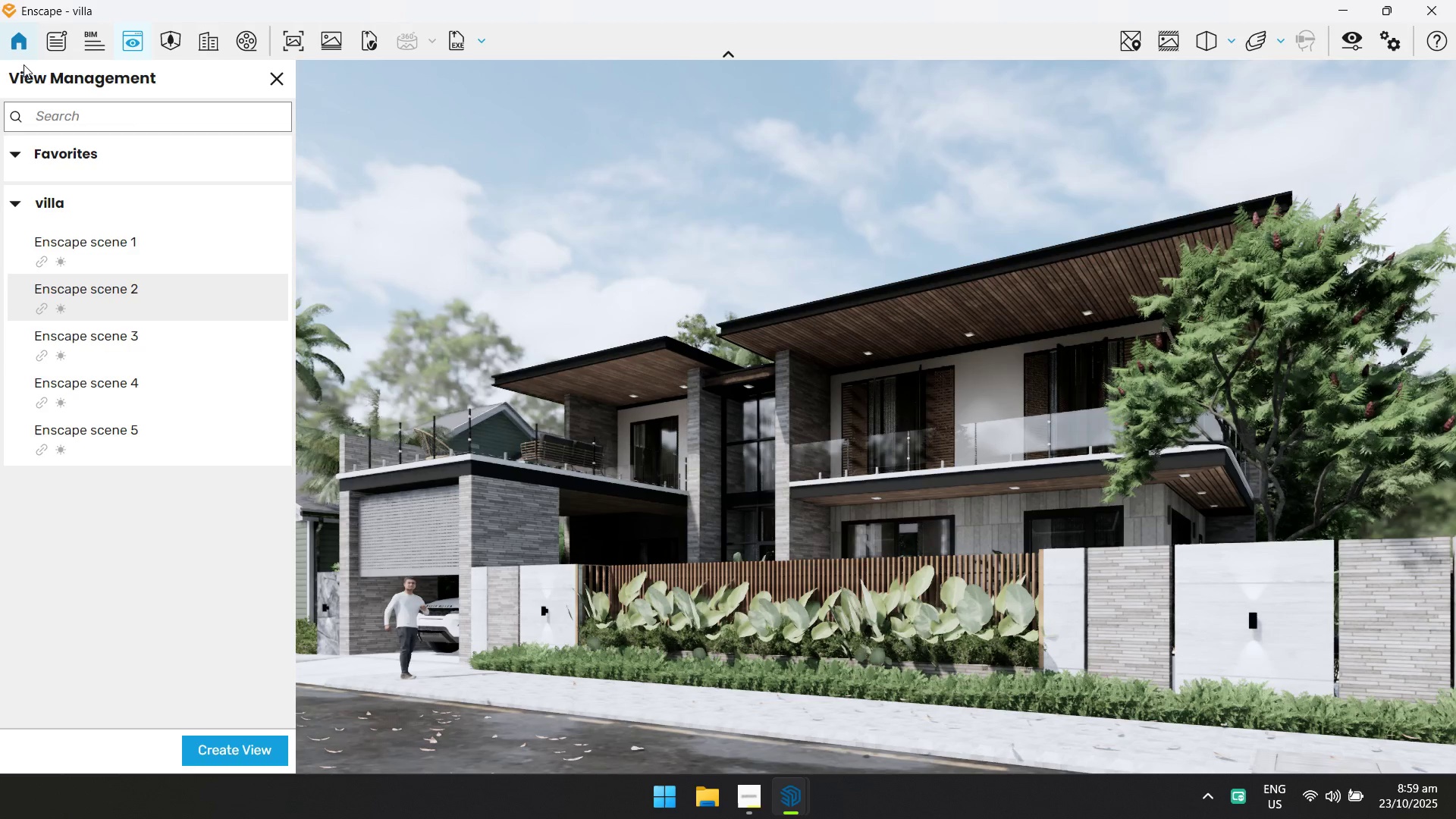 
wait(8.69)
 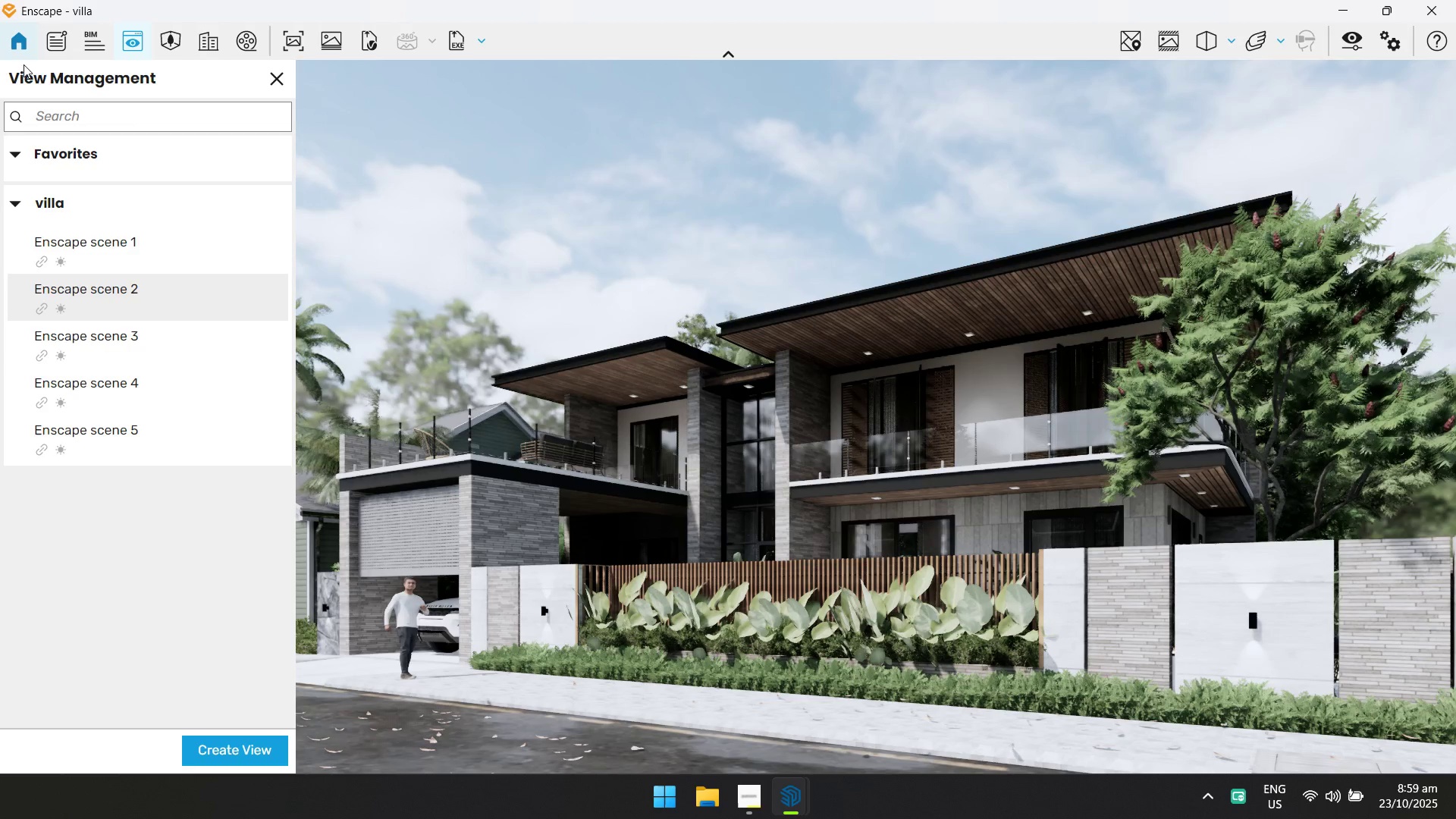 
left_click([297, 50])
 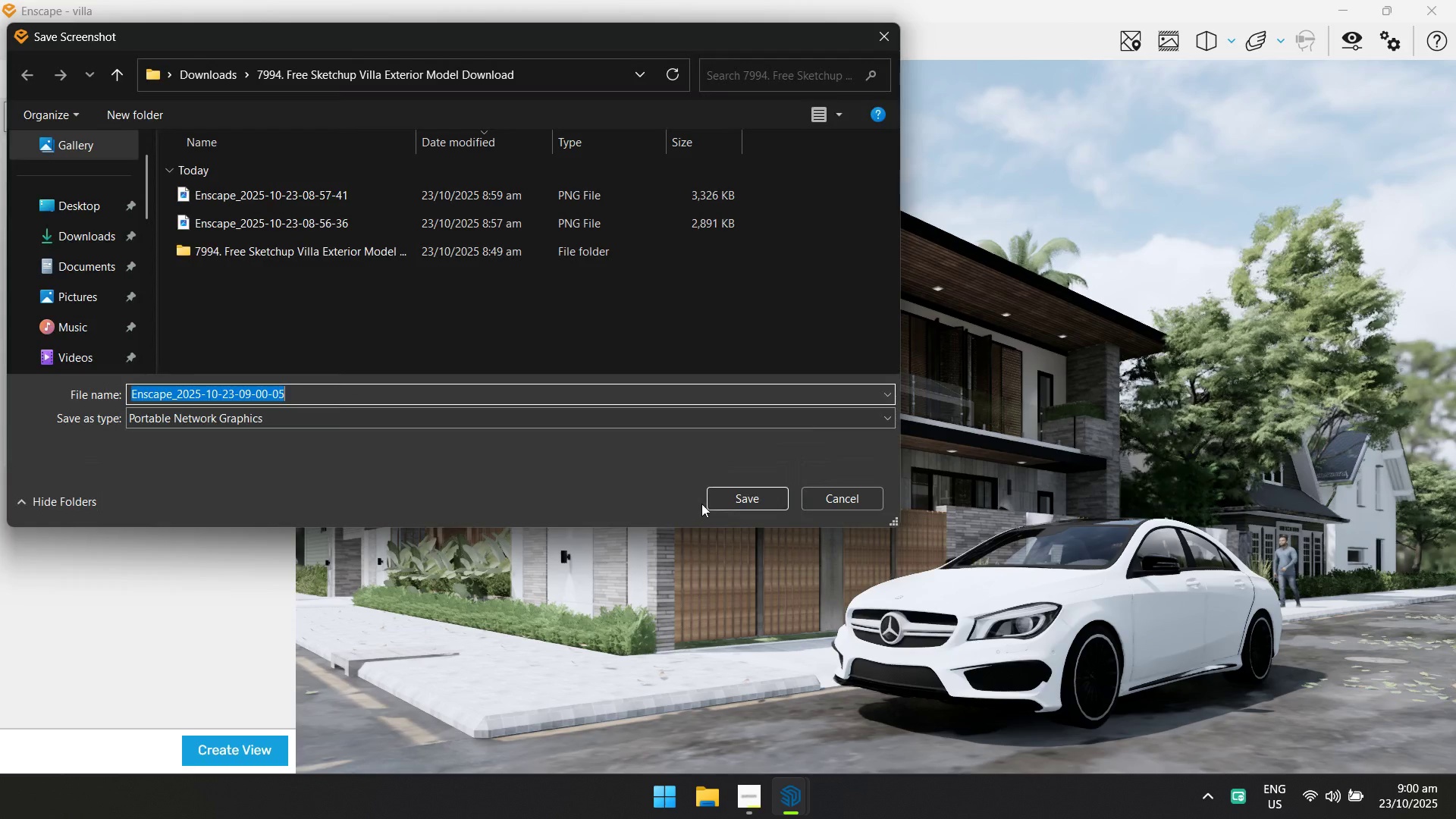 
left_click([714, 498])
 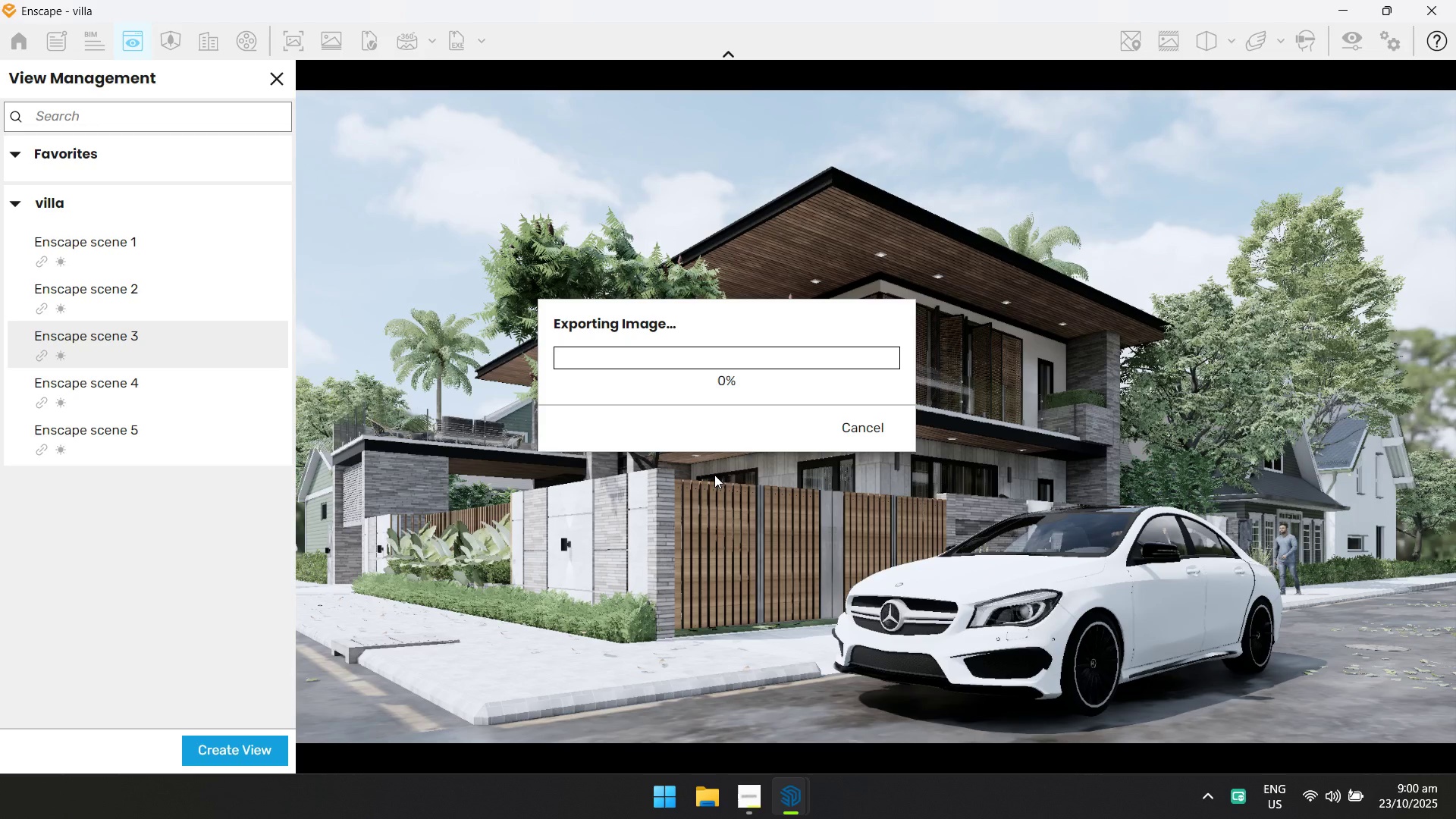 
key(Alt+AltLeft)
 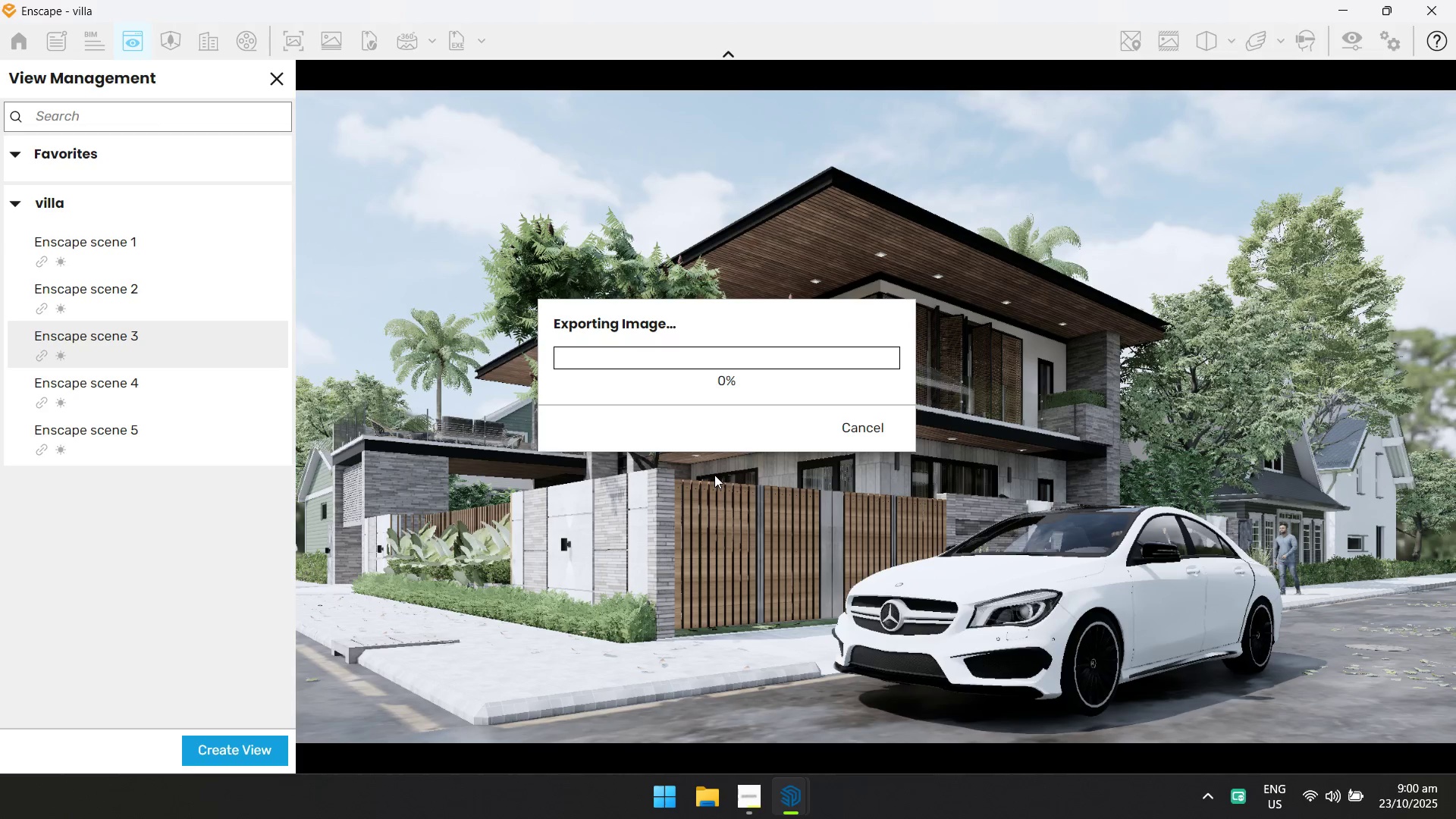 
key(Alt+Tab)
 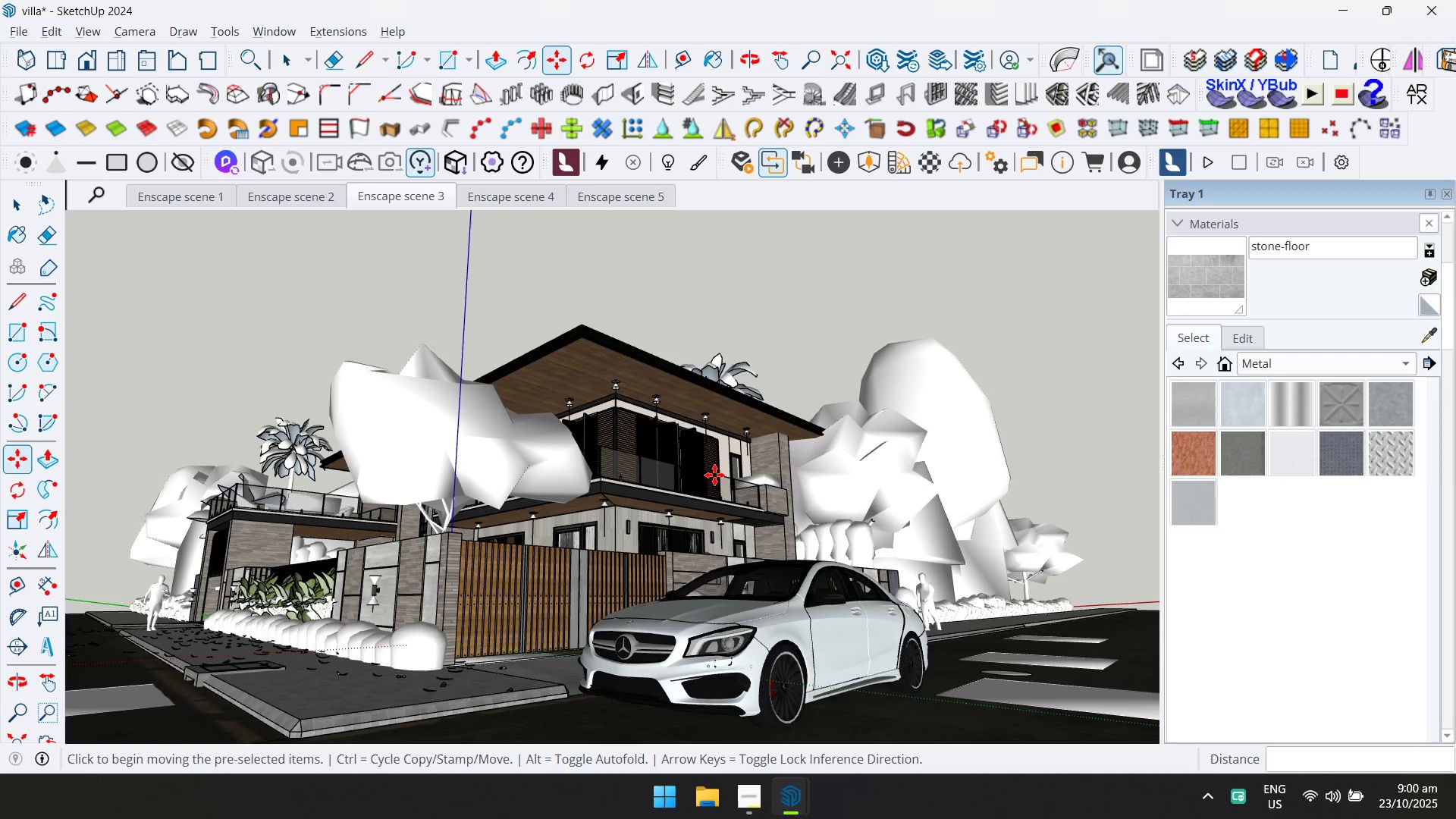 
key(Alt+AltLeft)
 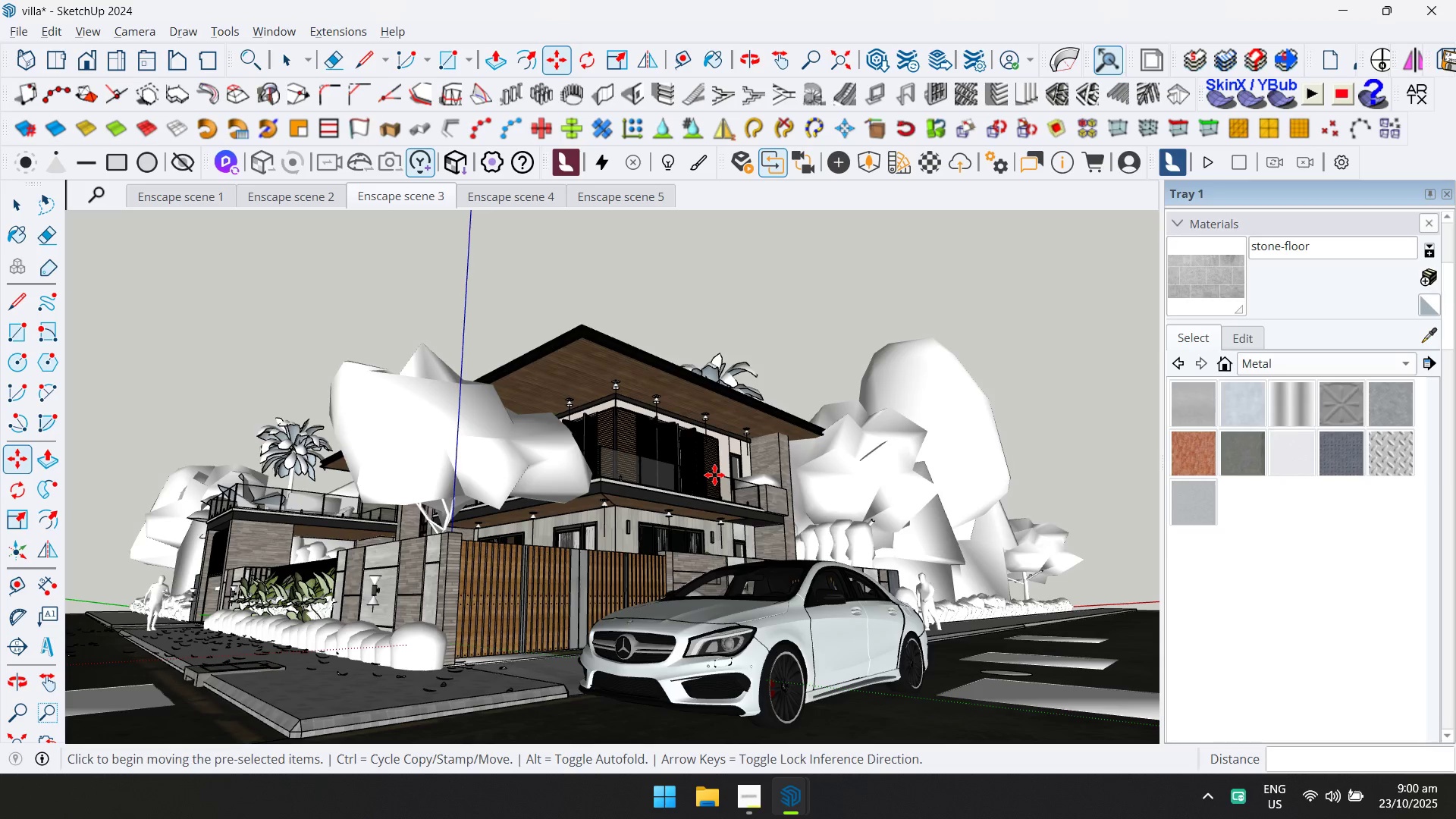 
key(Alt+Tab)
 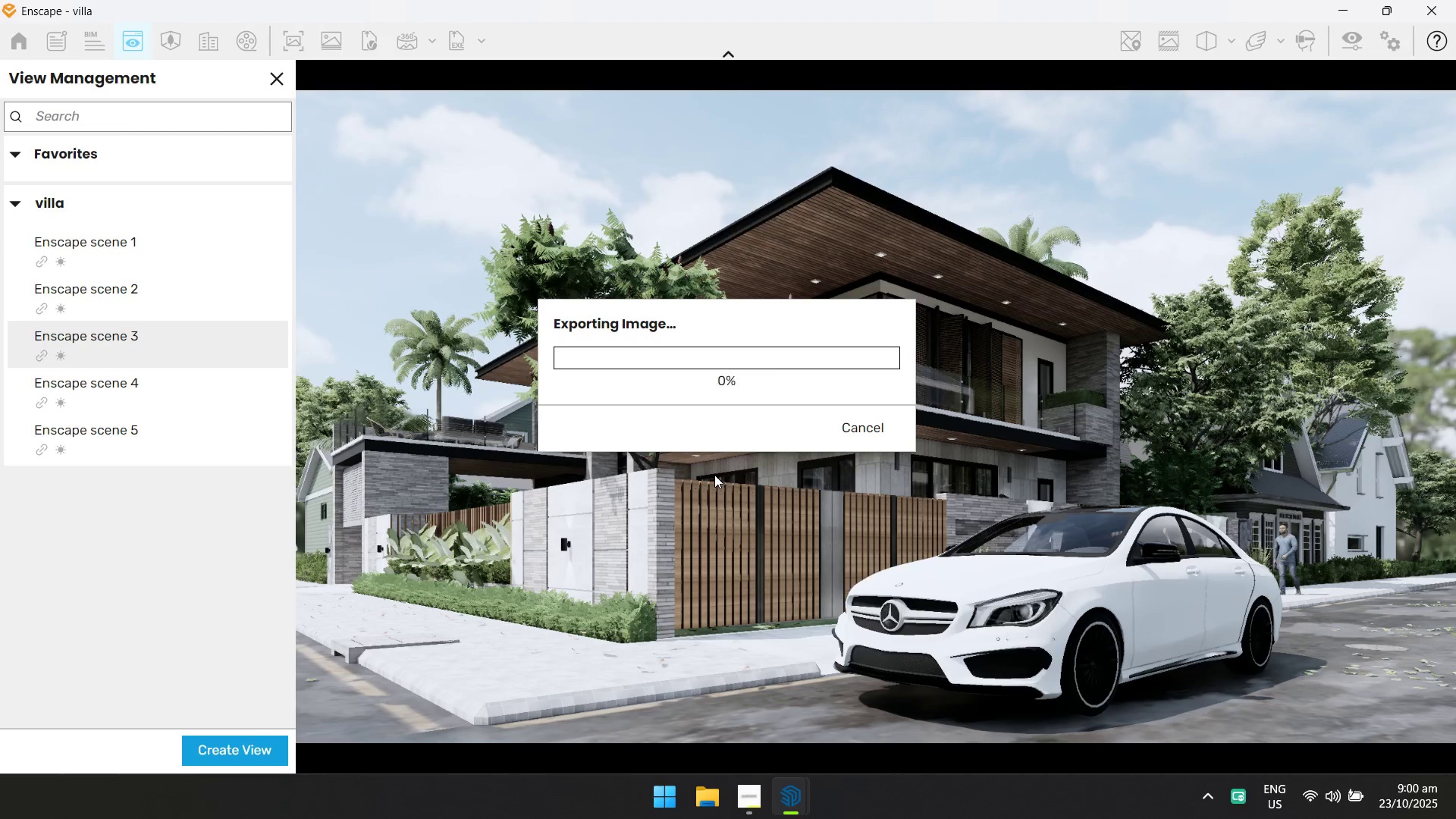 
key(Alt+AltLeft)
 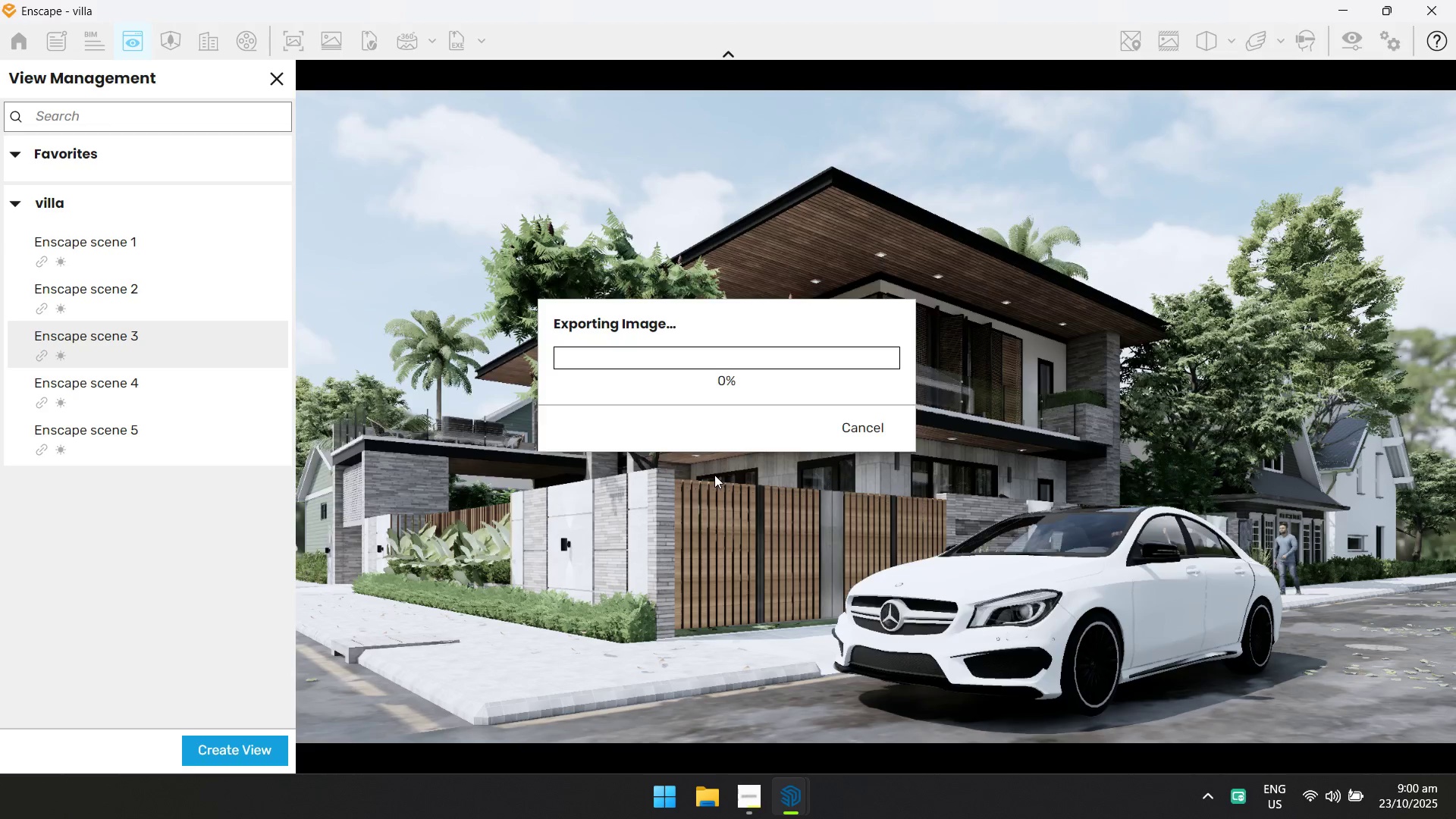 
key(Alt+Tab)
 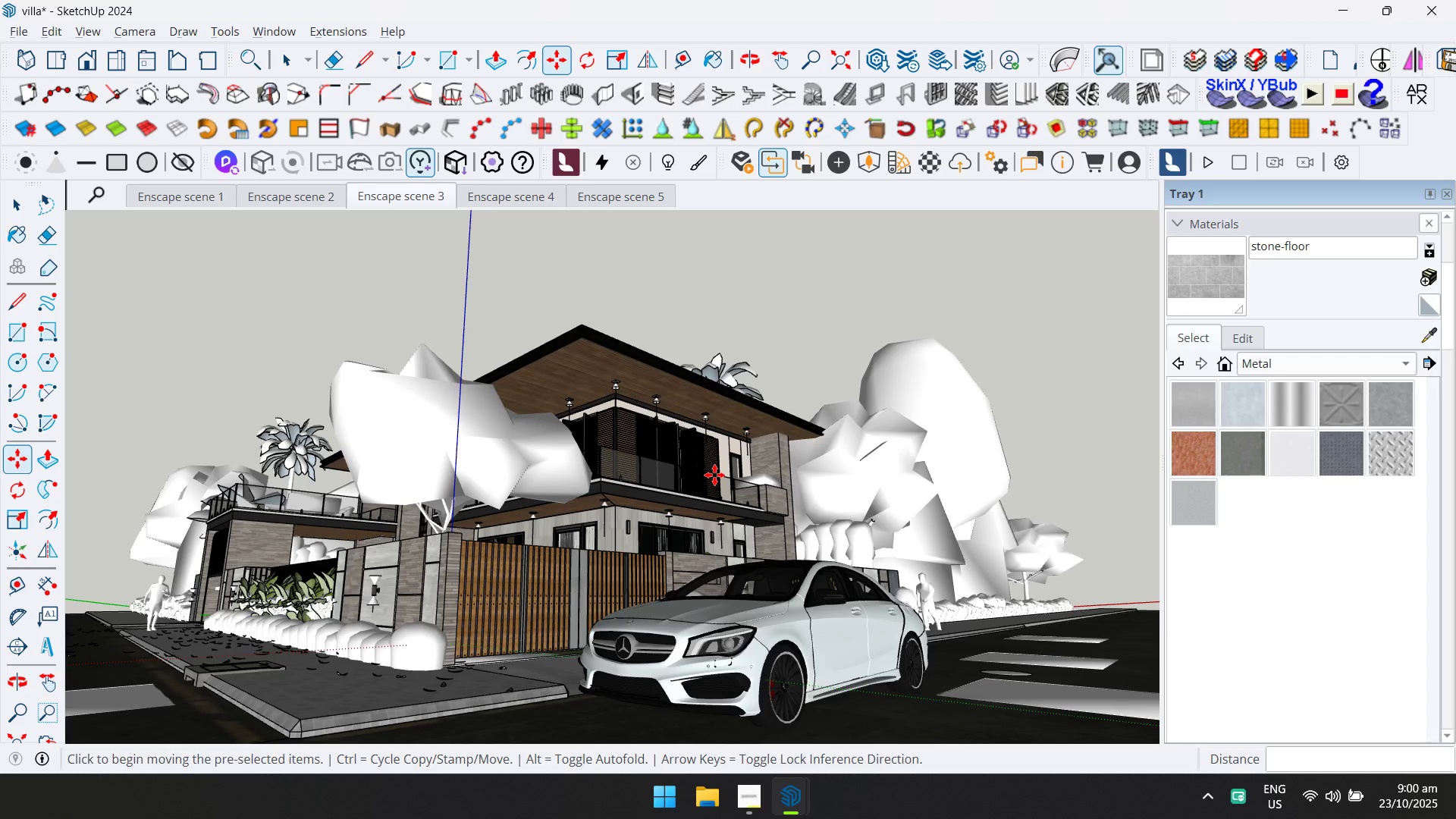 
key(Alt+AltLeft)
 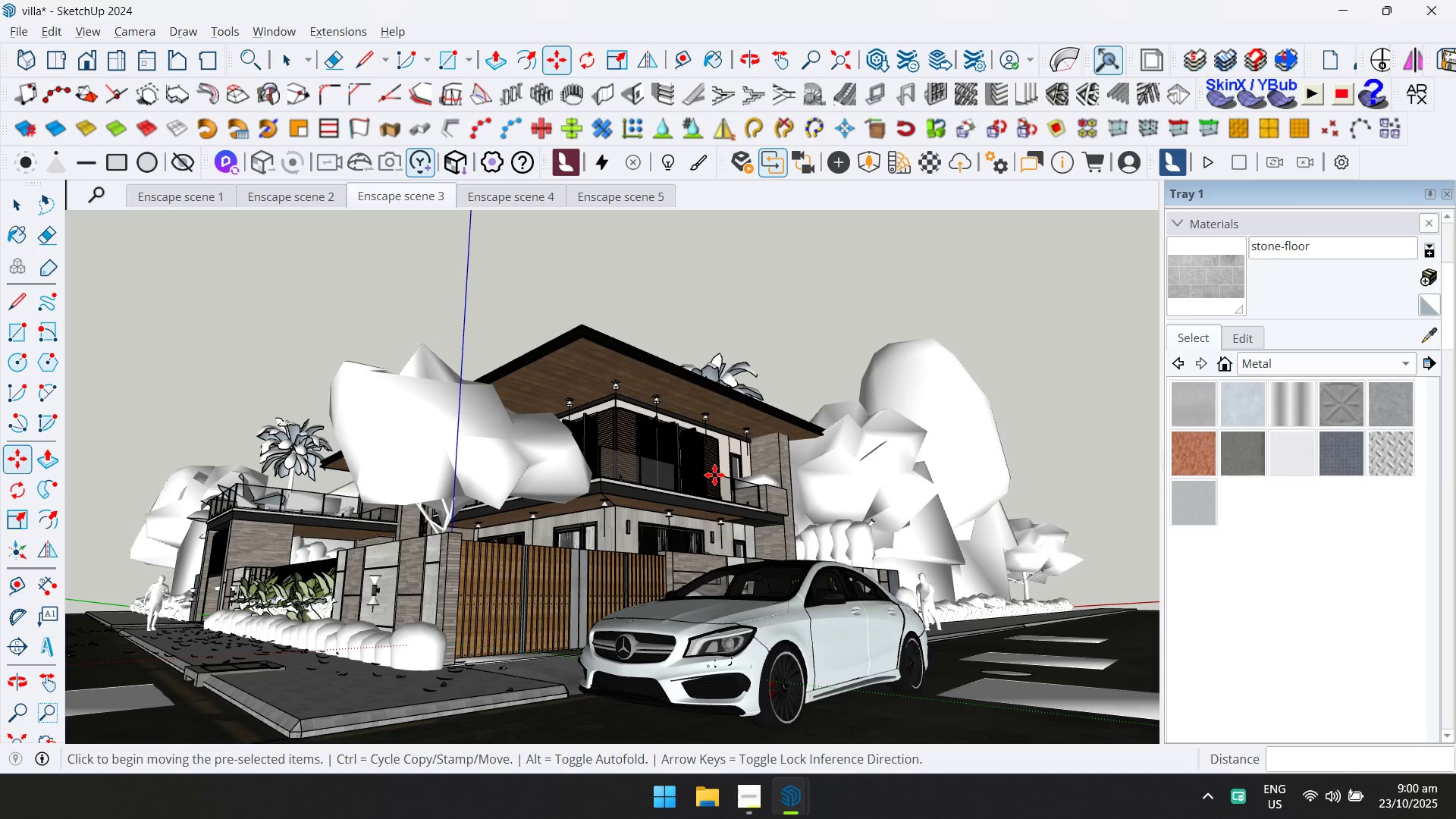 
key(Alt+Tab)
 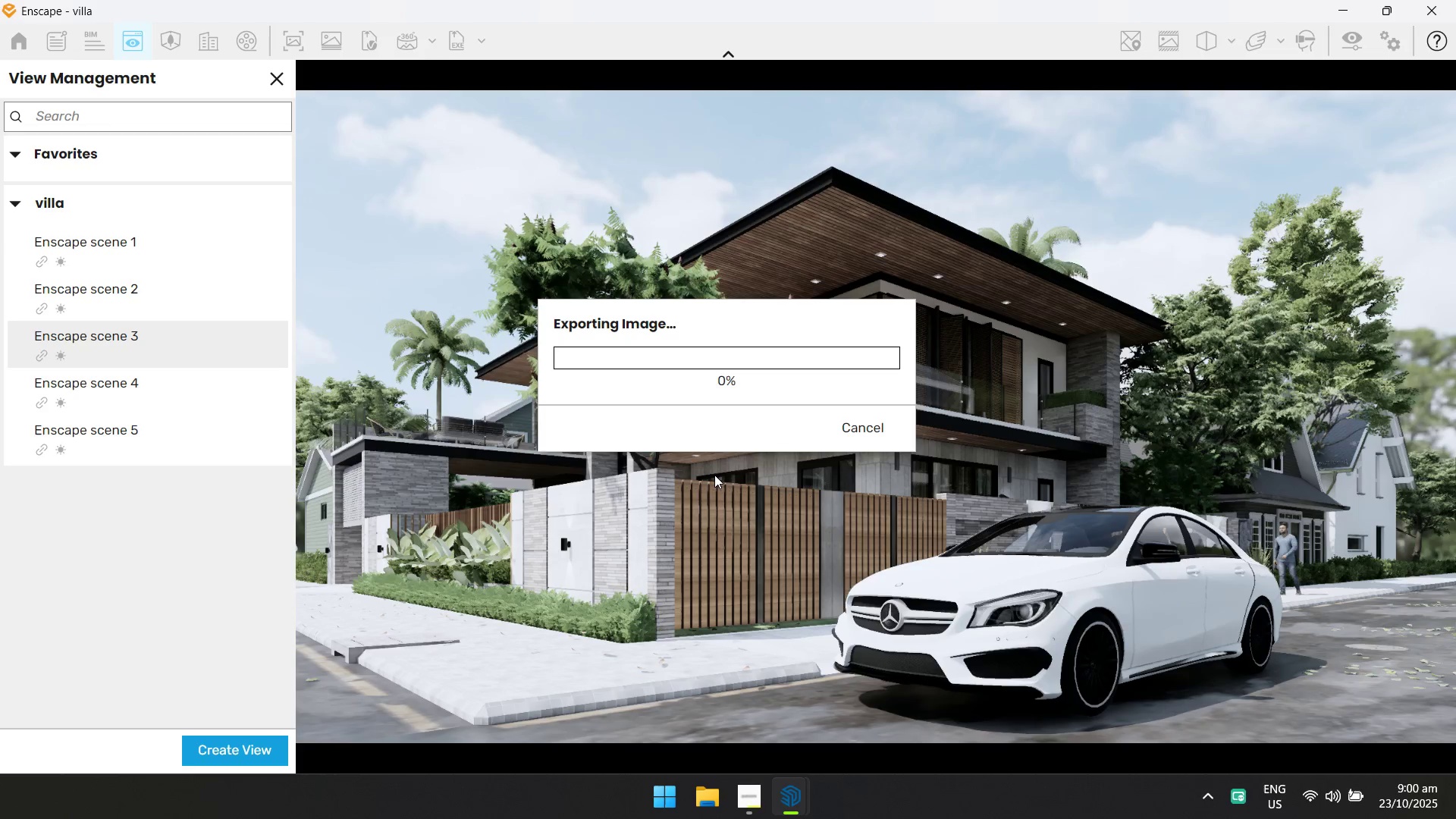 
key(Alt+AltLeft)
 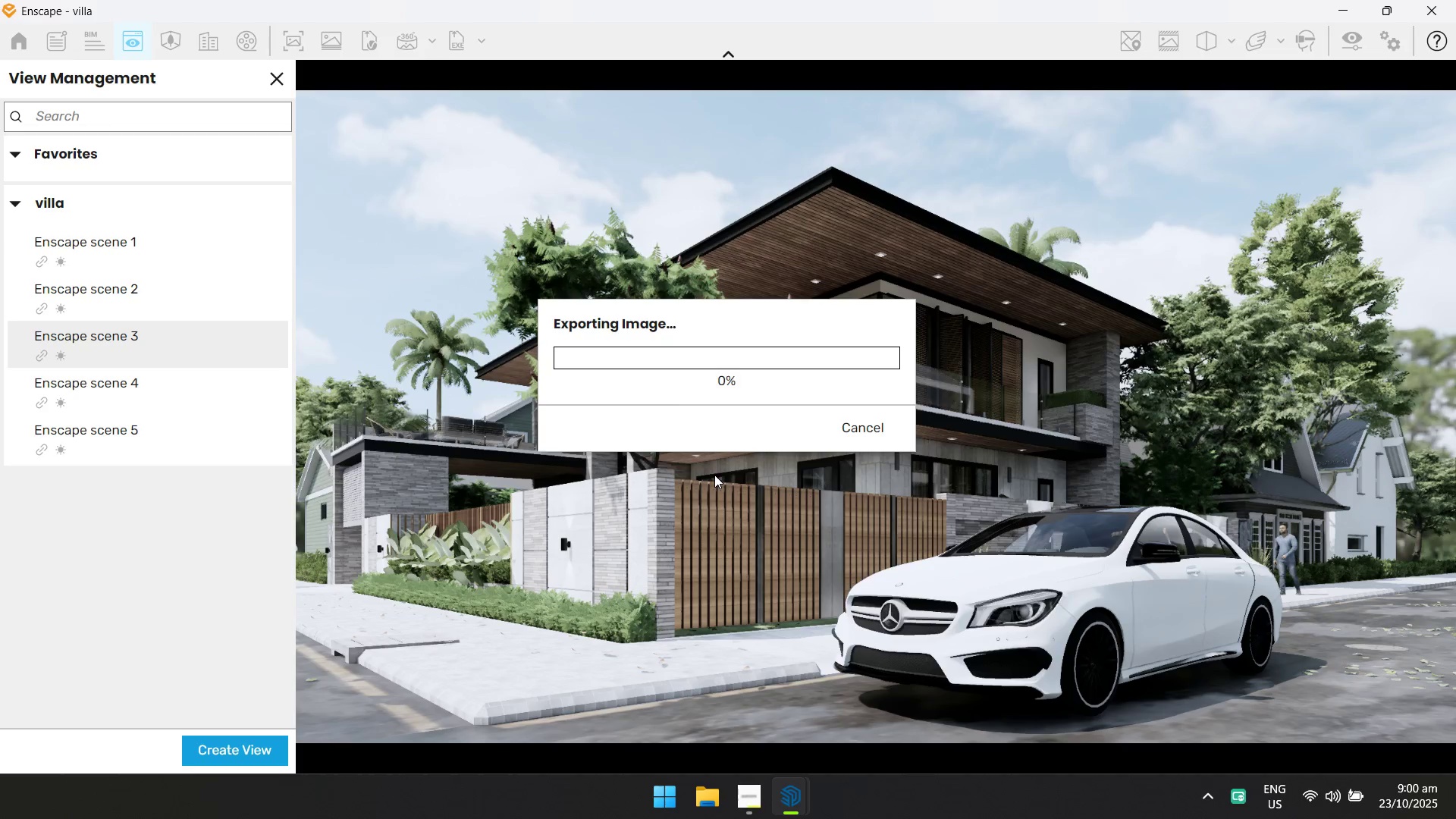 
key(Alt+Tab)
 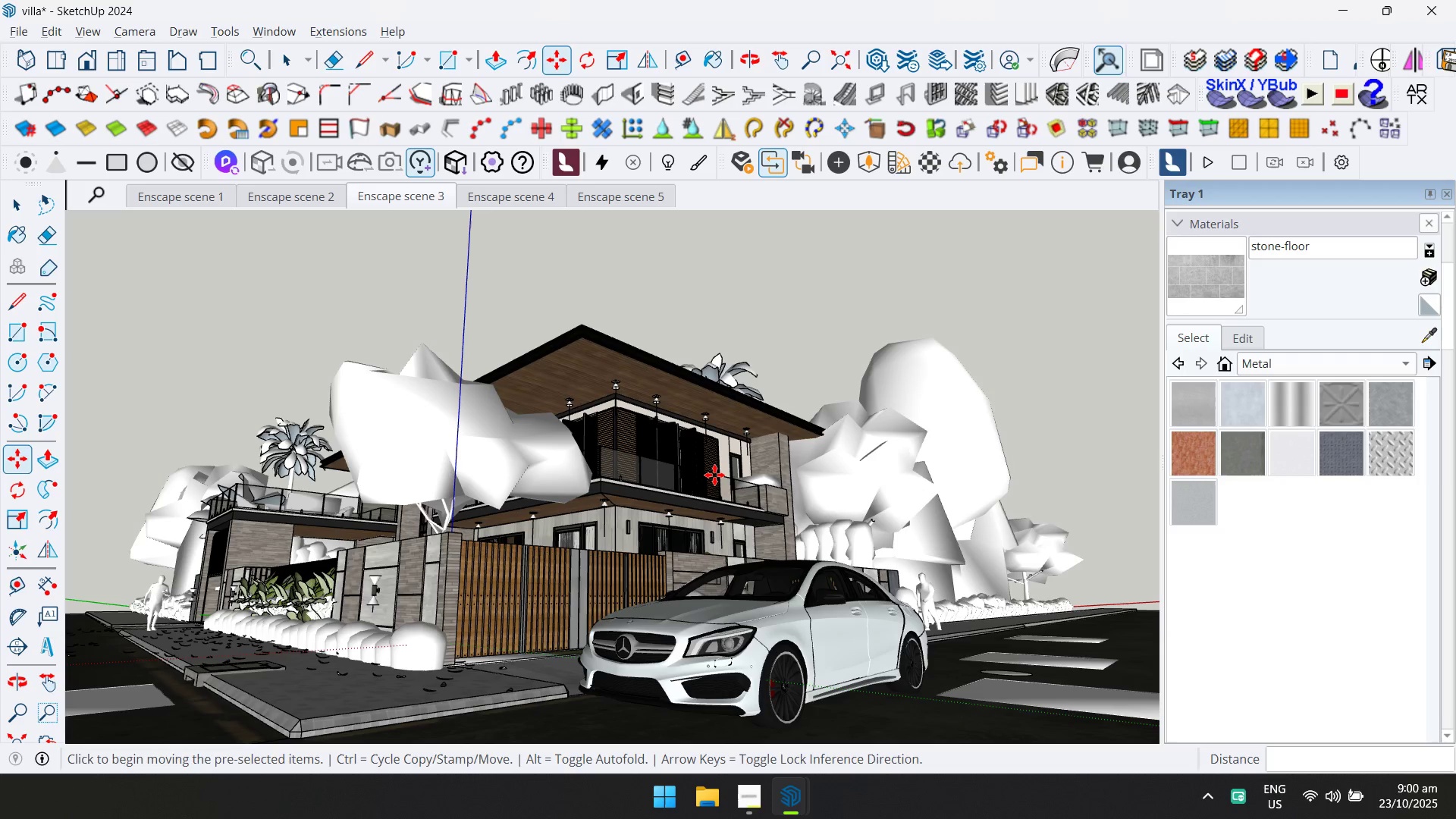 
key(Tab)
 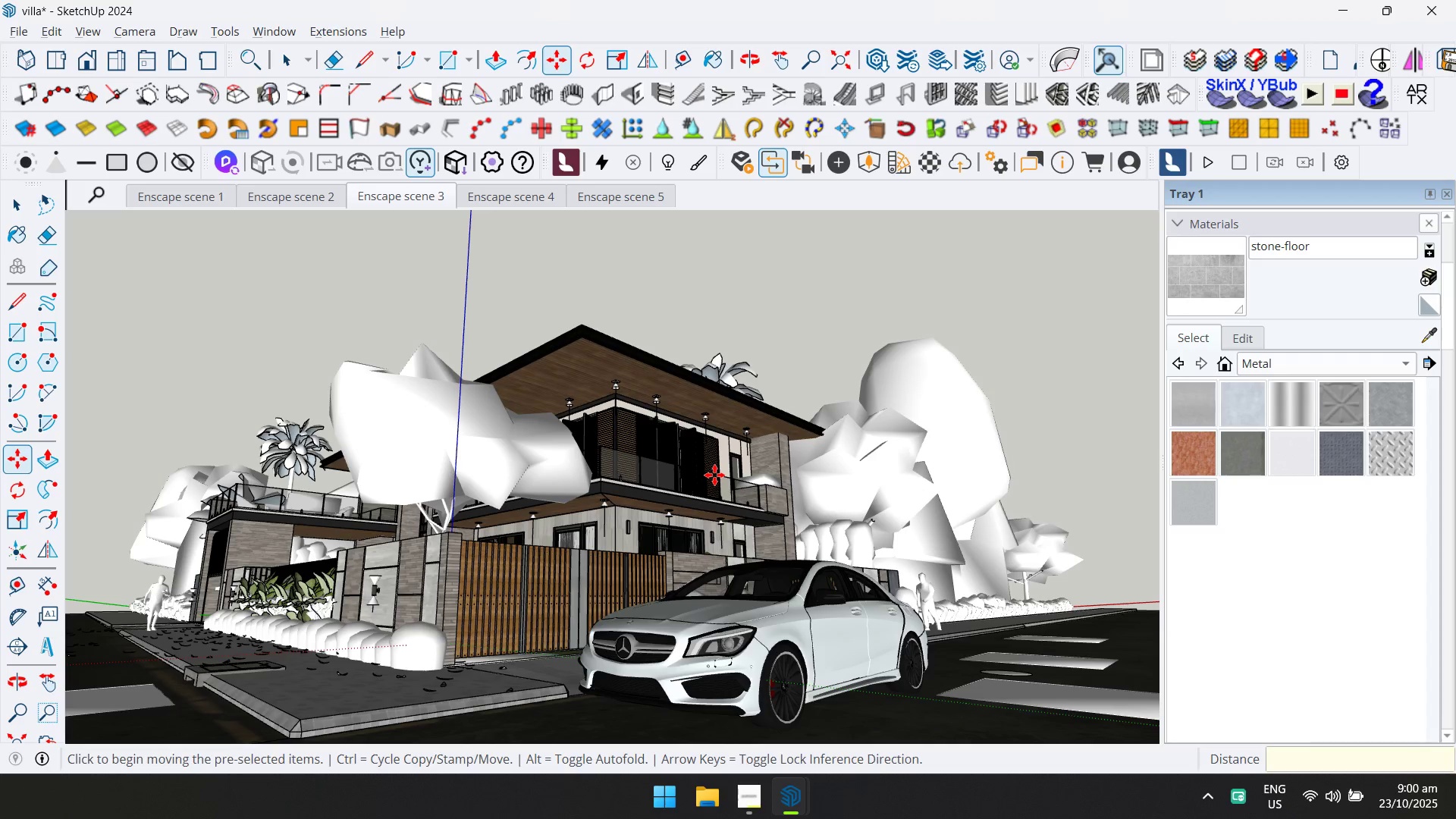 
key(Alt+AltLeft)
 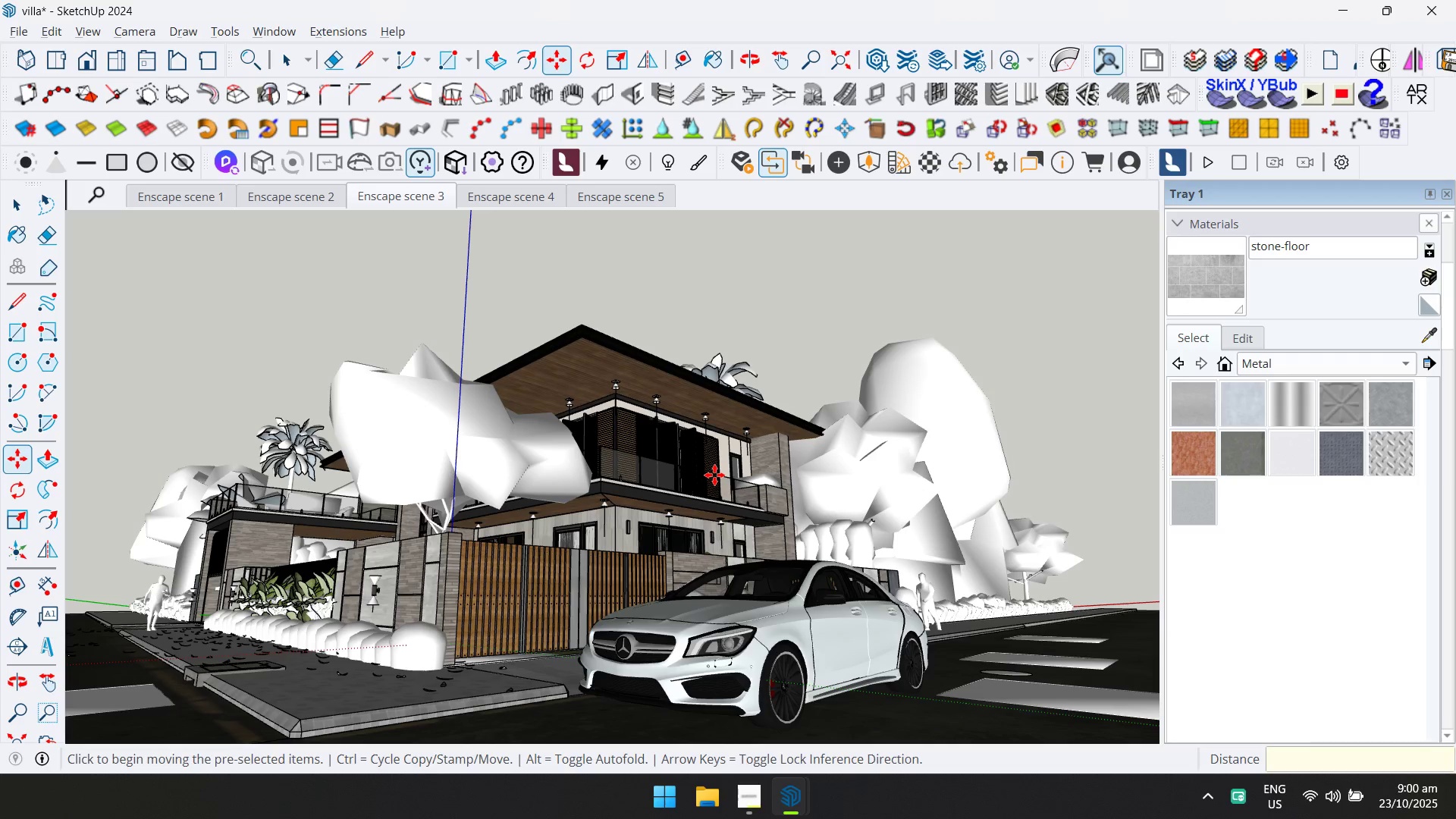 
key(Alt+Tab)
 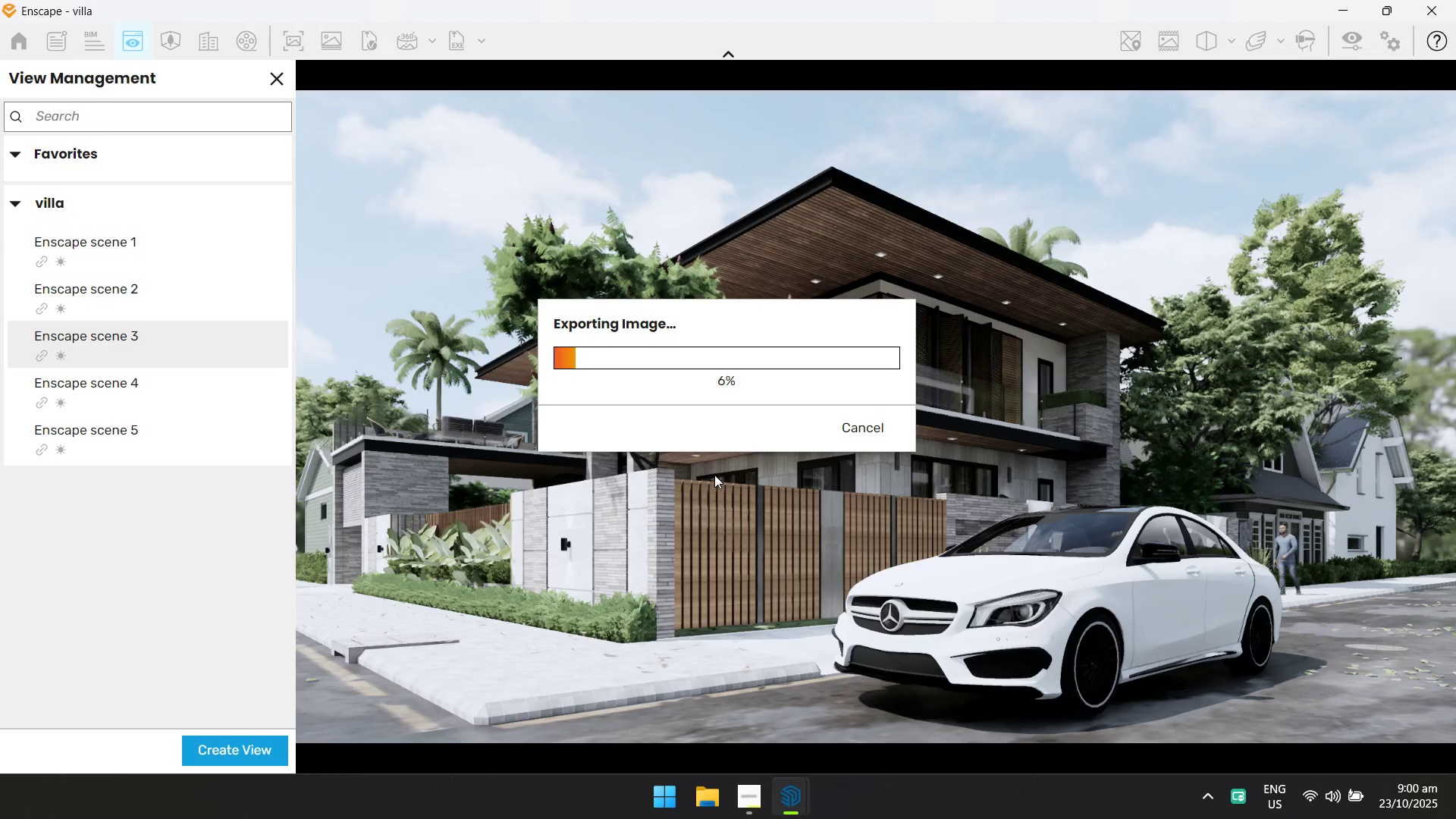 
key(Alt+AltLeft)
 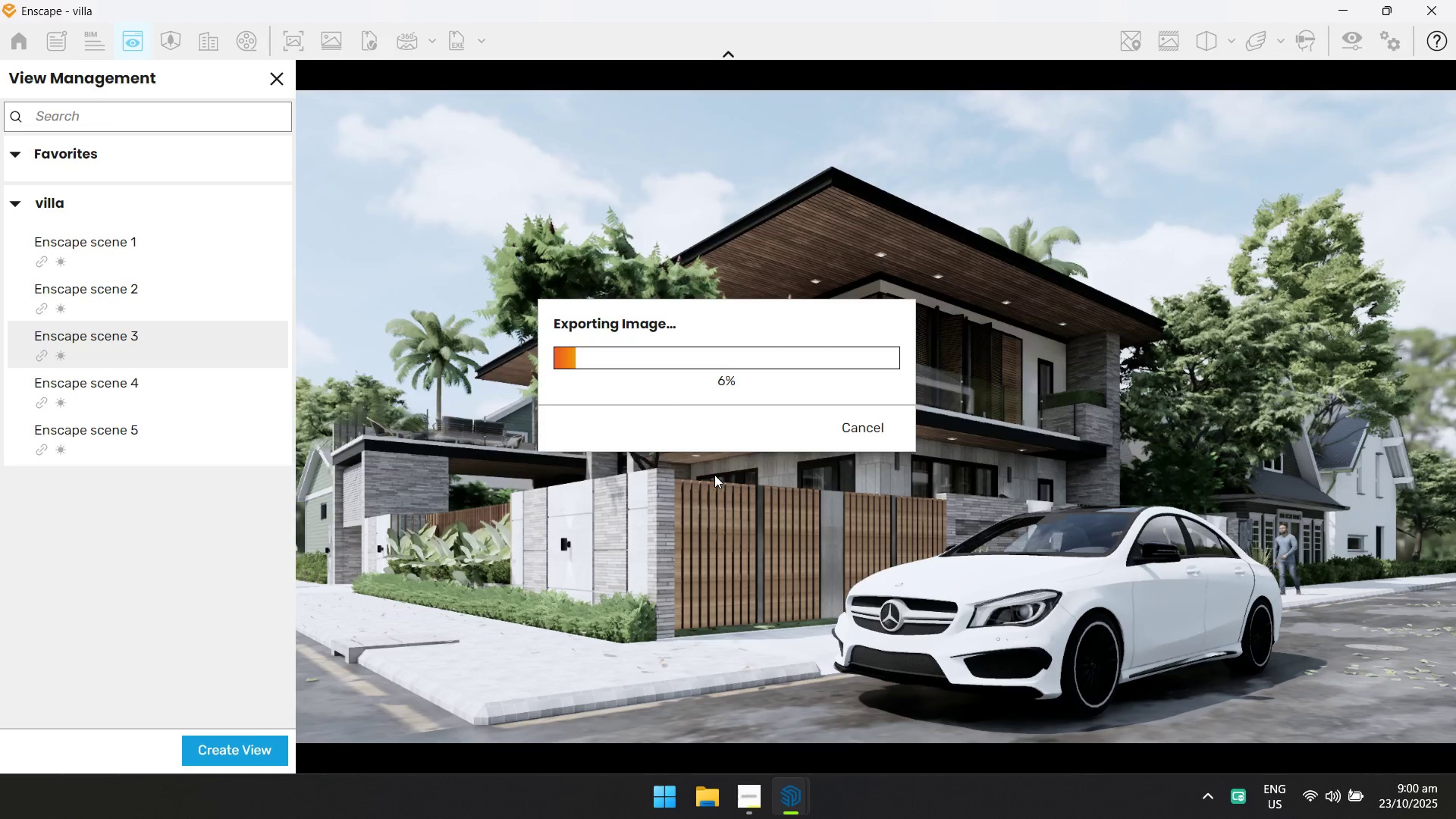 
key(Alt+Tab)
 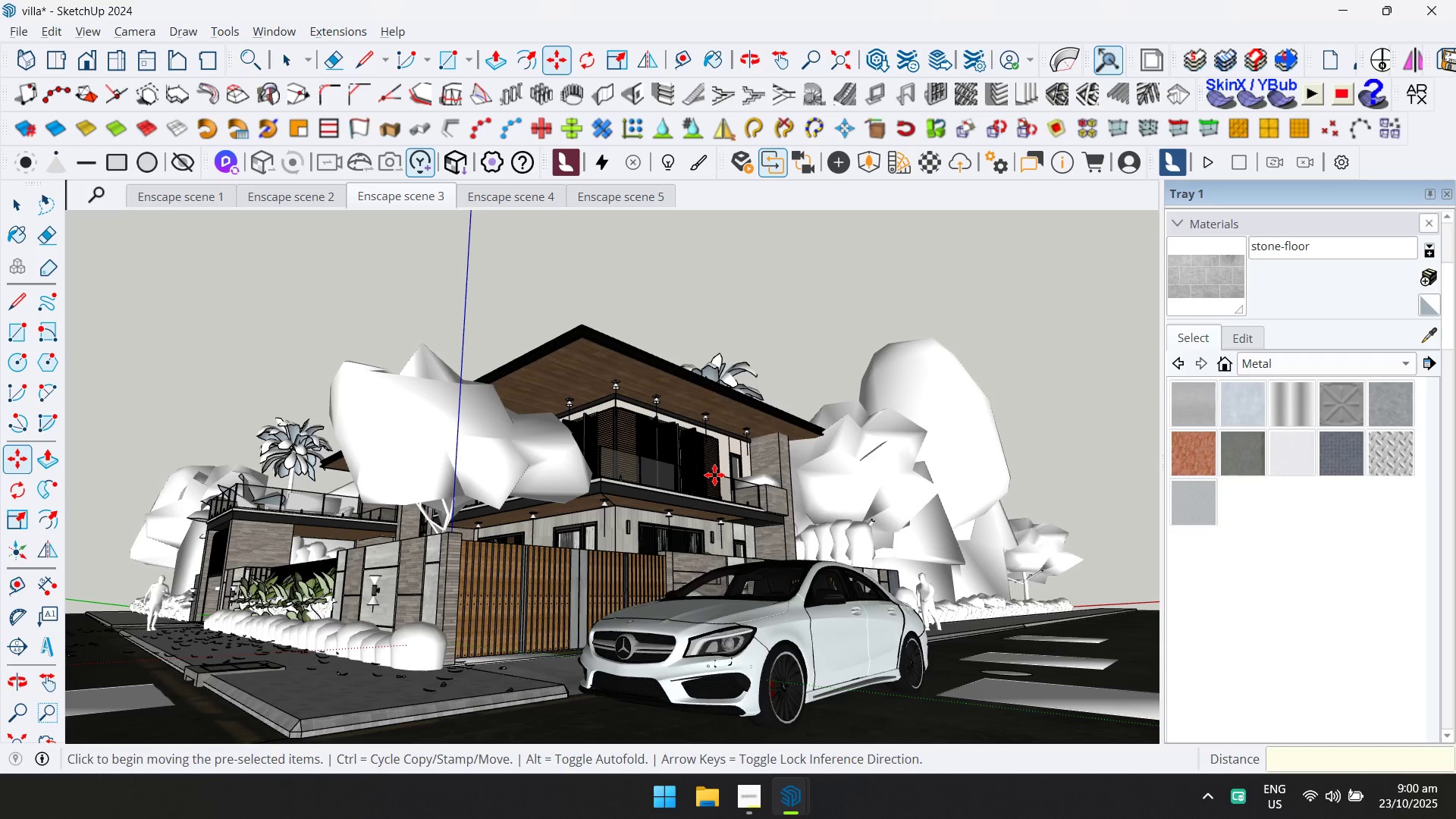 
key(Alt+AltLeft)
 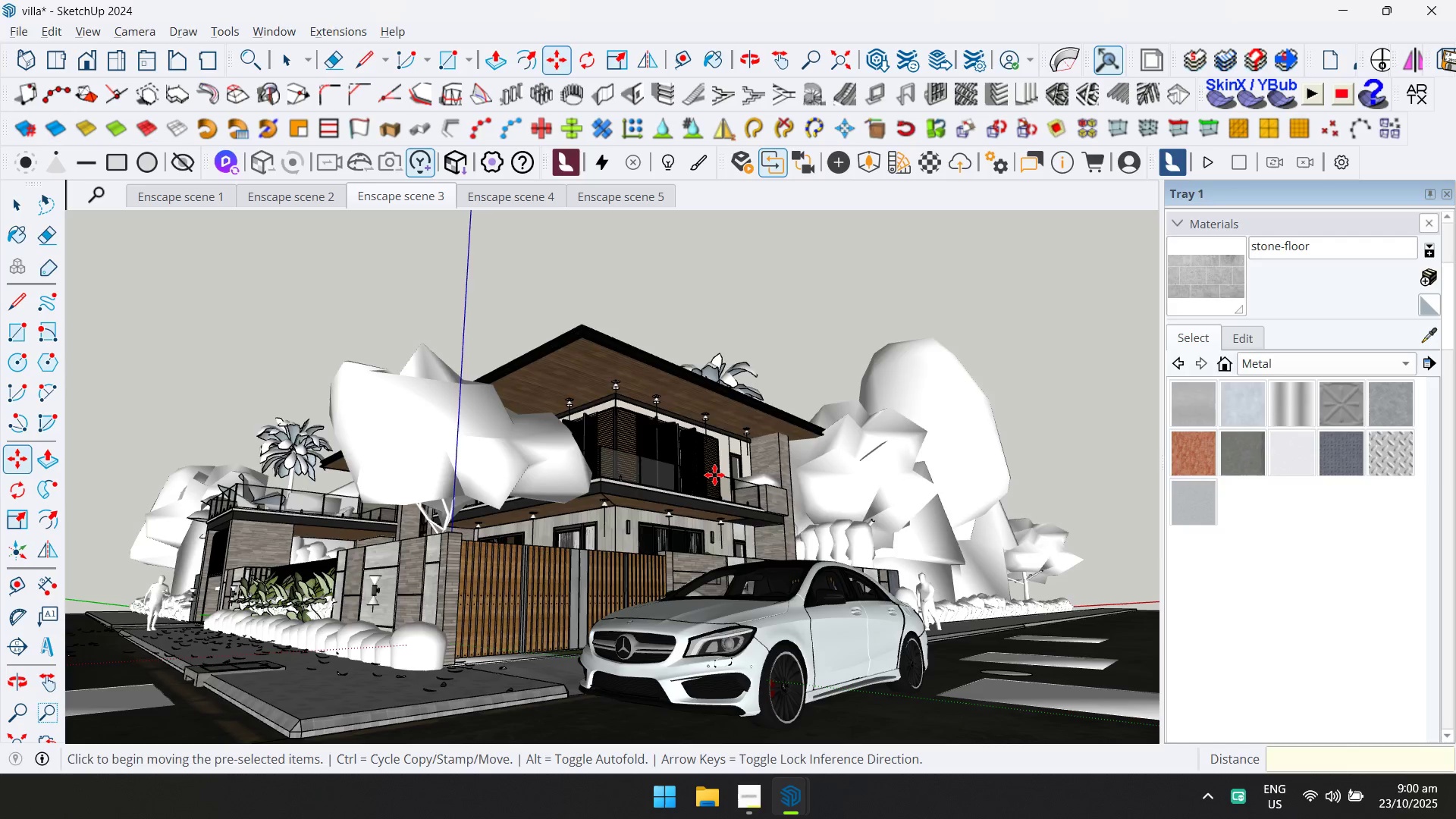 
key(Alt+Tab)
 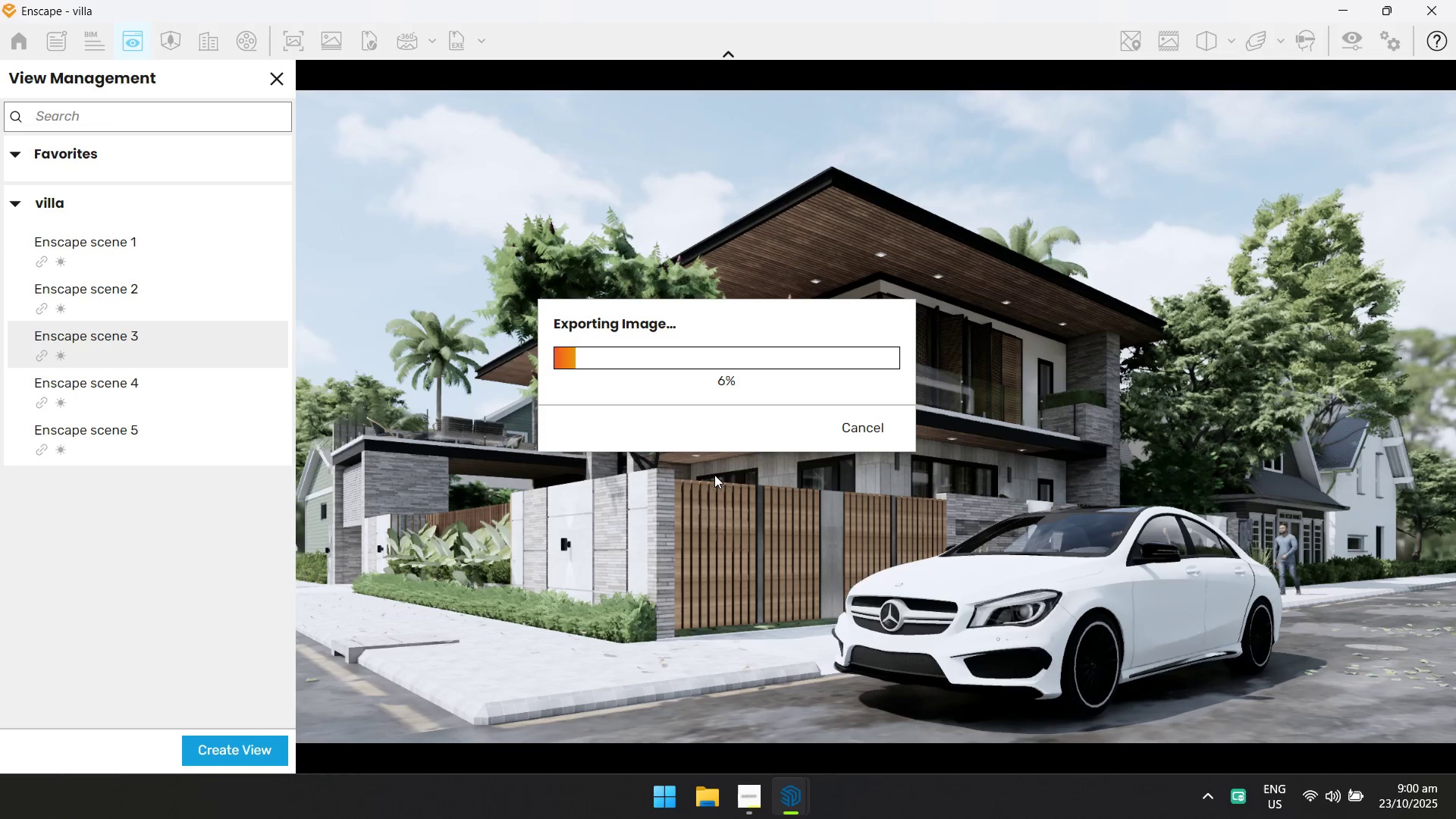 
key(Alt+AltLeft)
 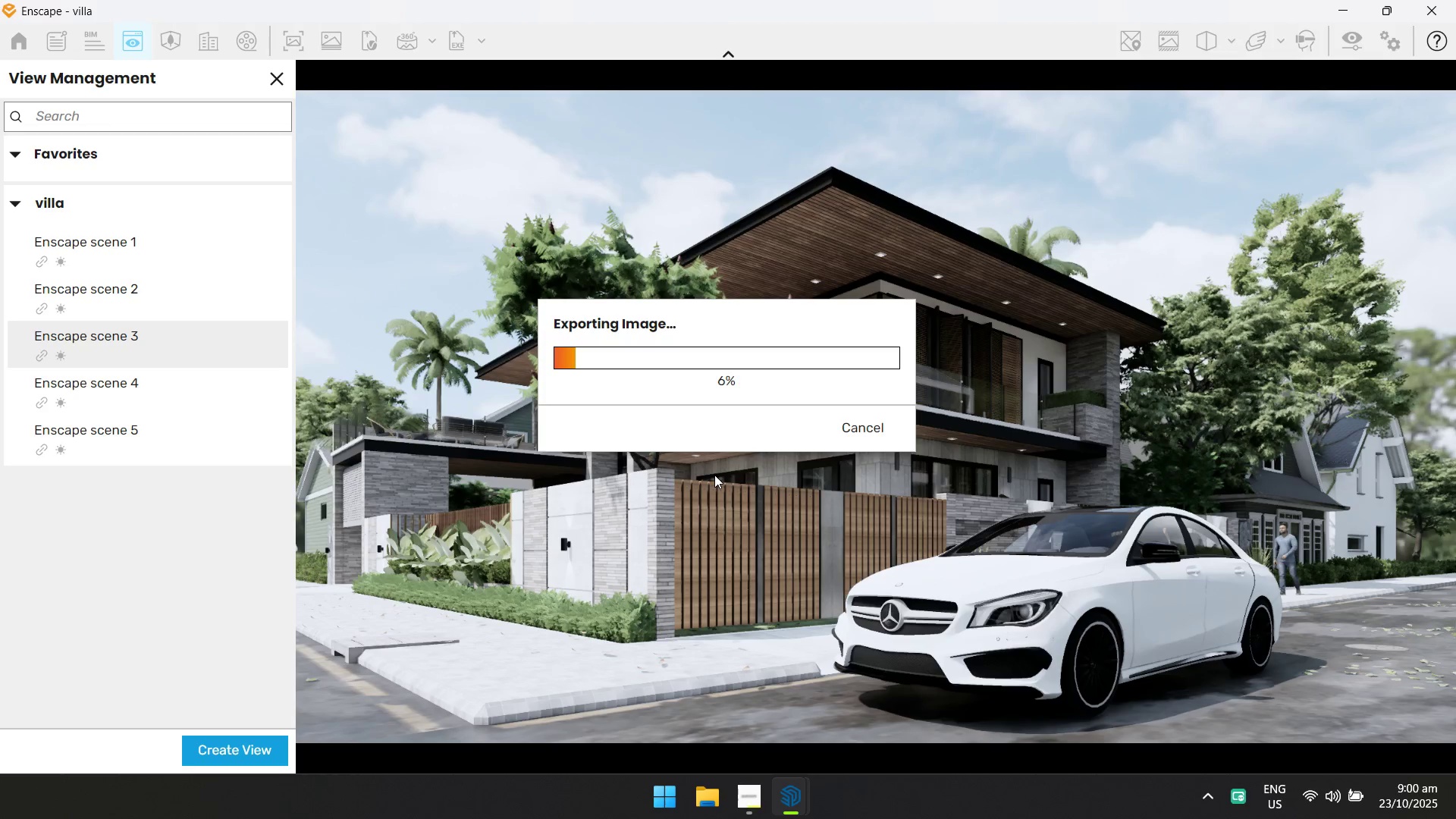 
key(Alt+Tab)
 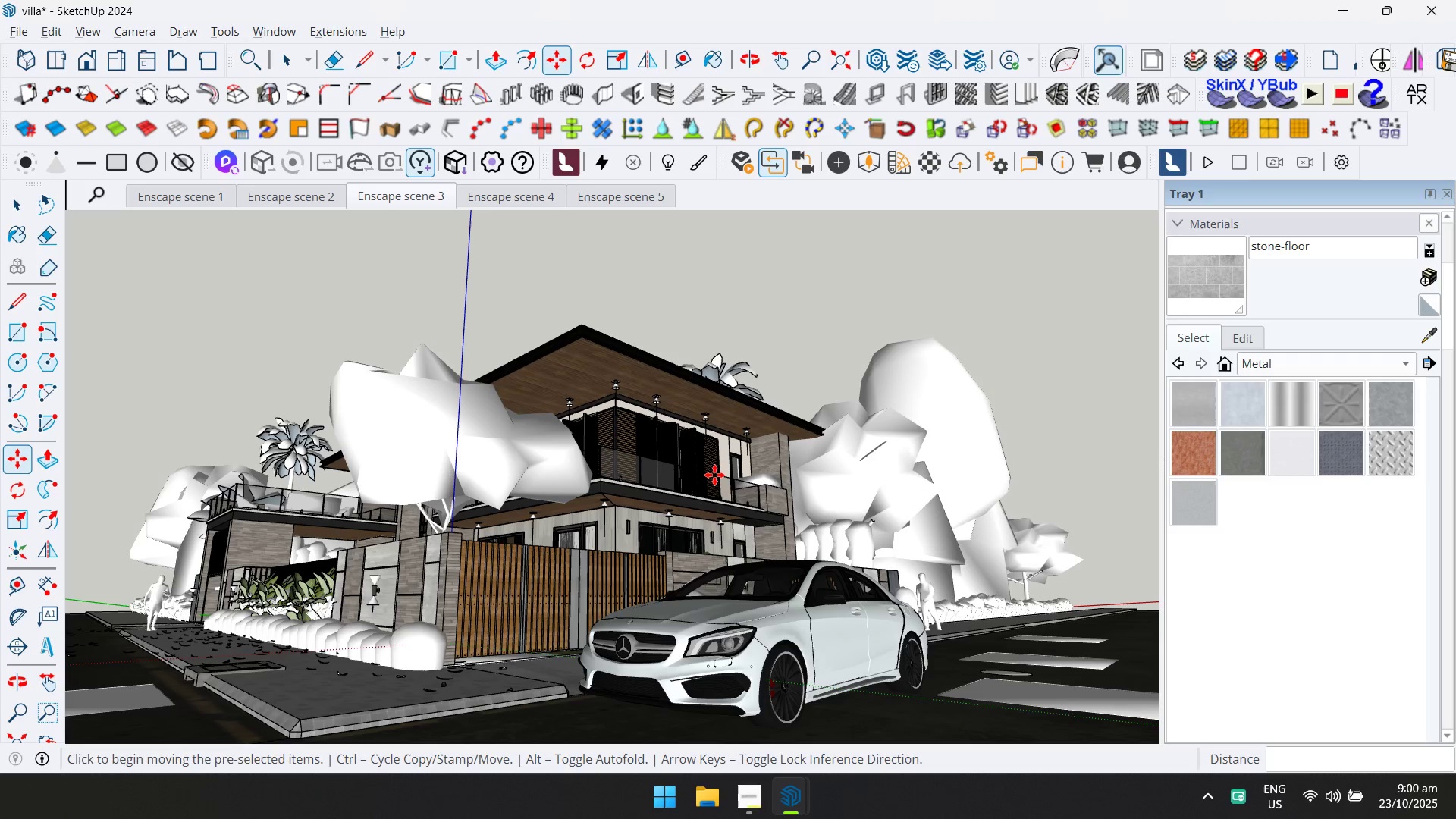 
key(Alt+AltLeft)
 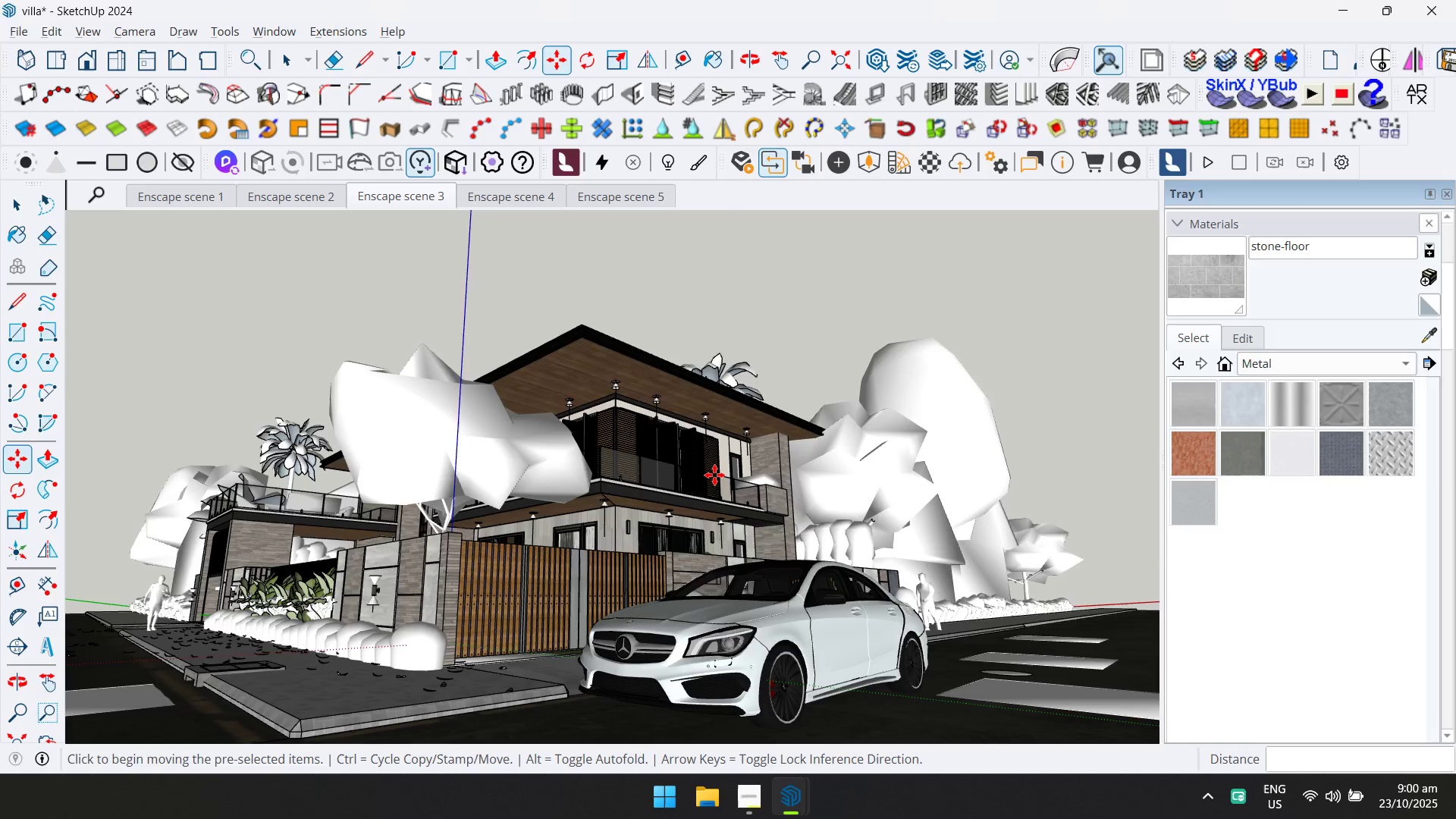 
key(Alt+Tab)
 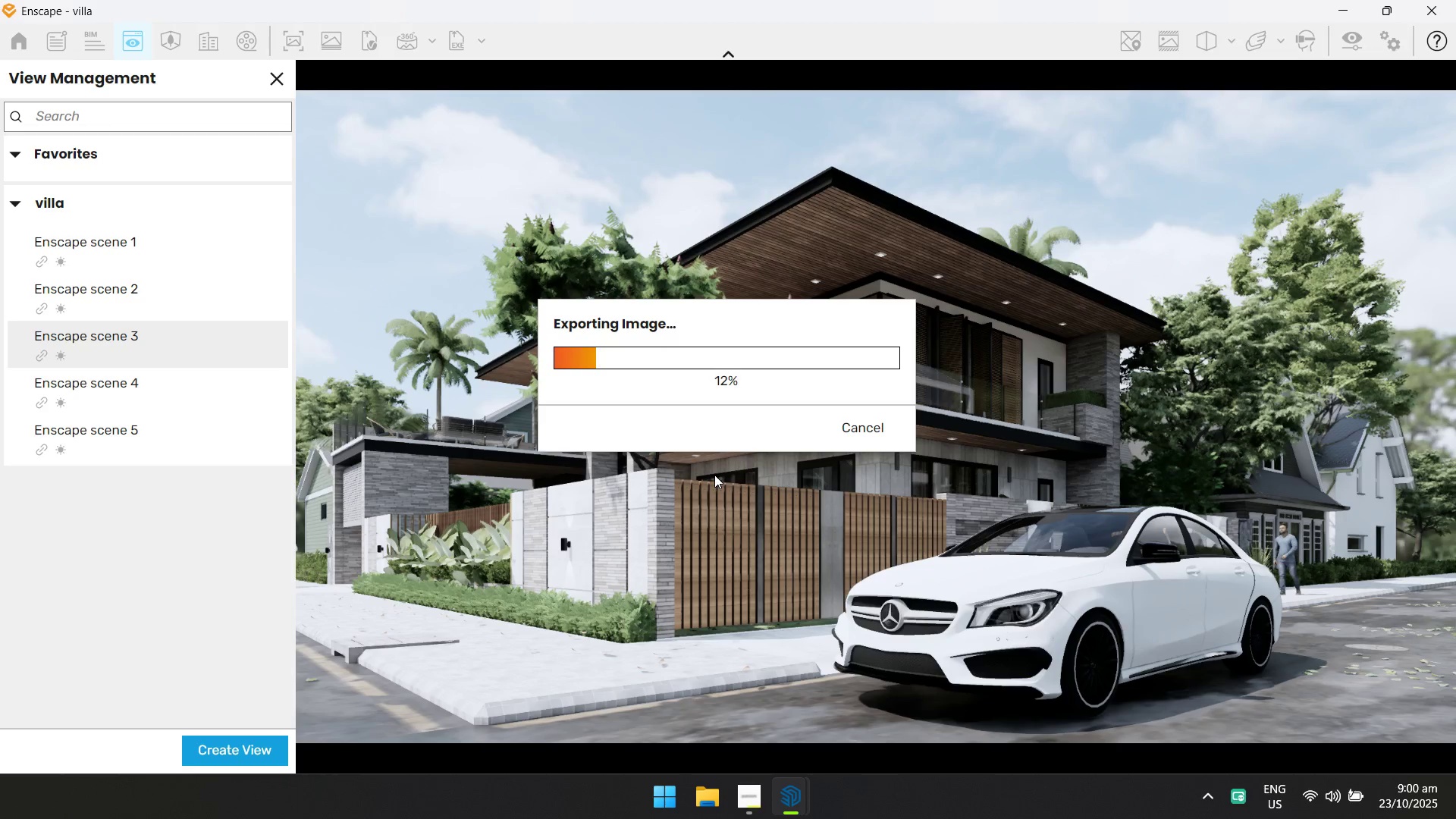 
key(Alt+AltLeft)
 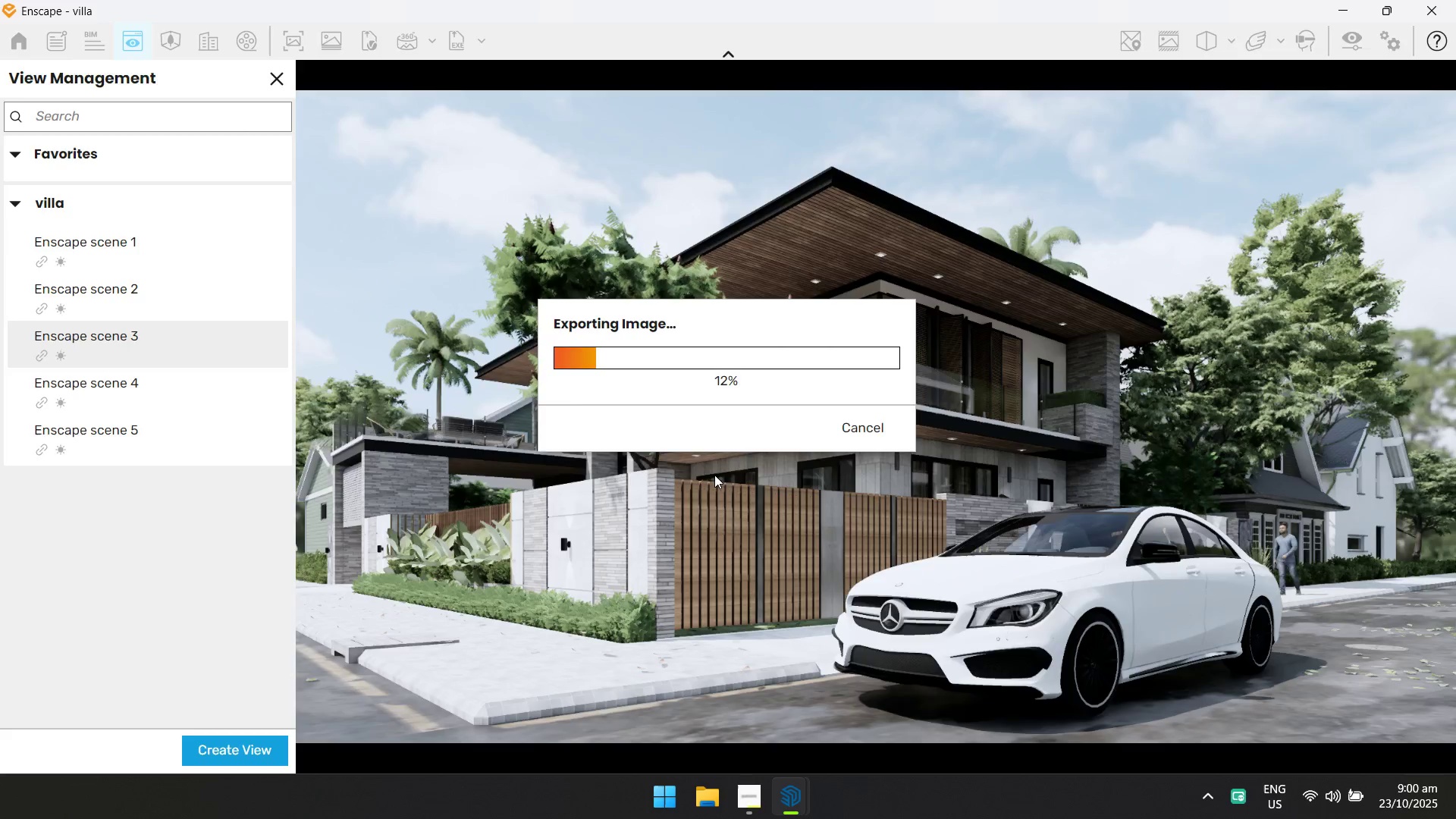 
key(Alt+Tab)
 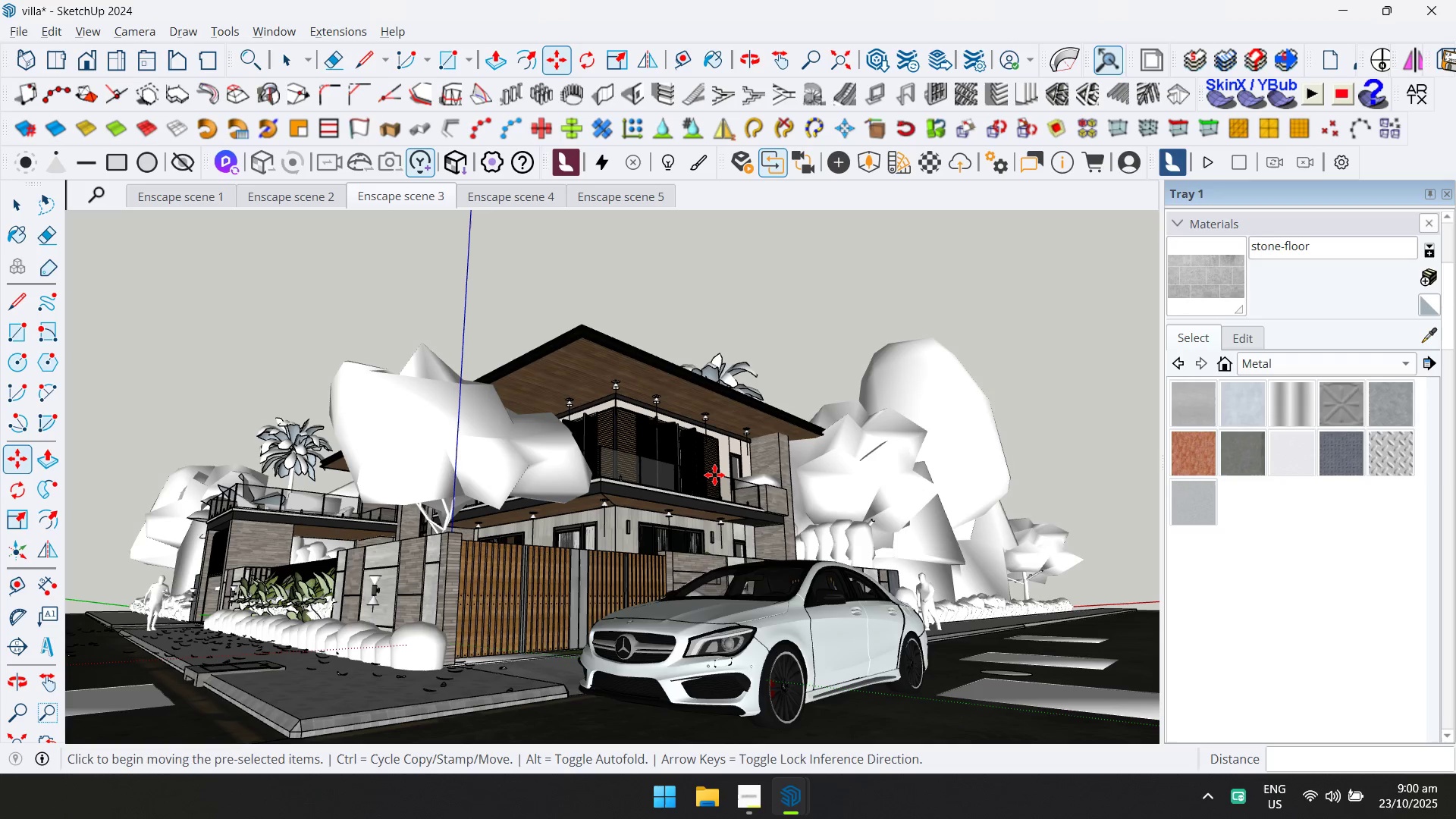 
key(Alt+AltLeft)
 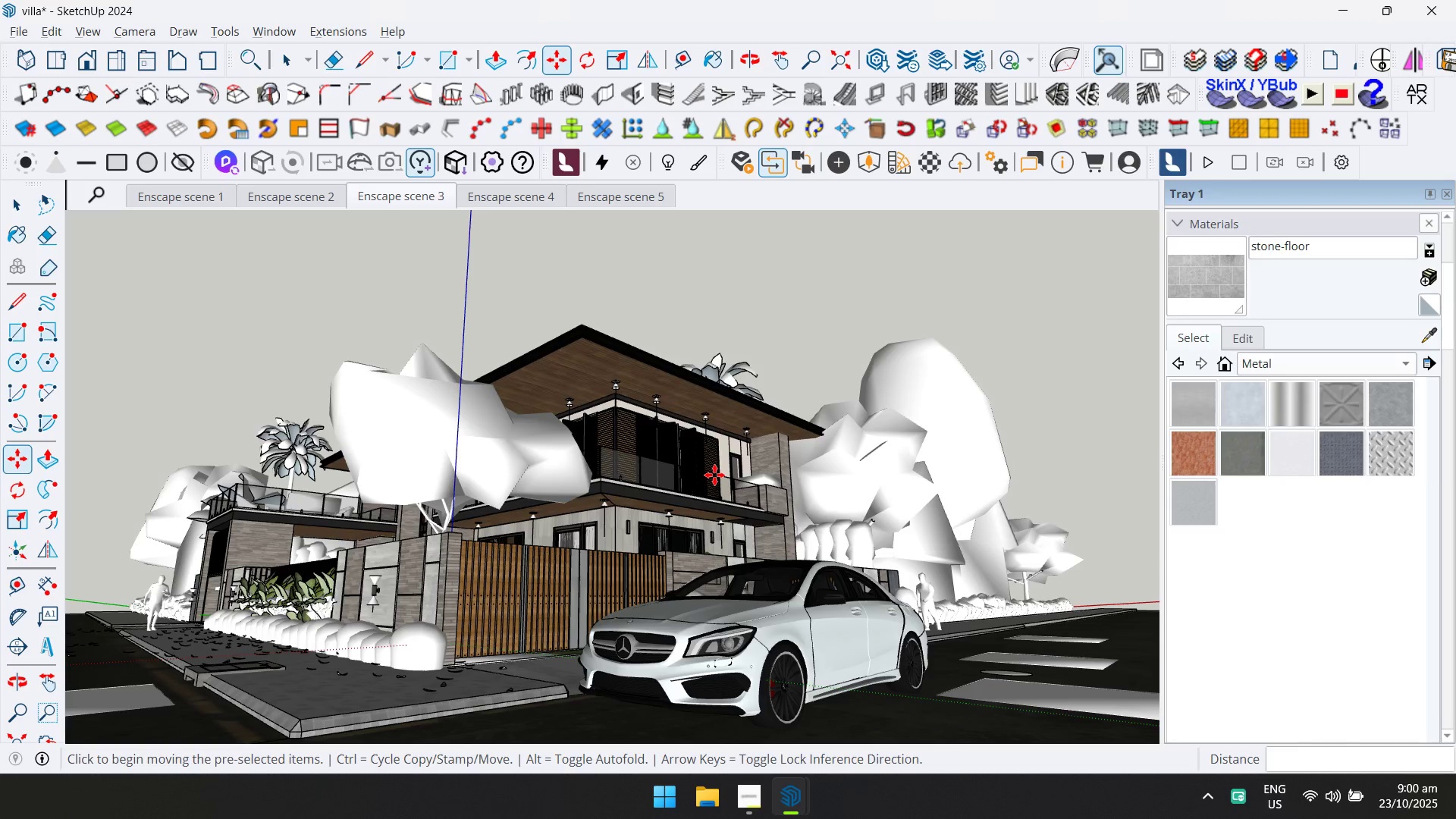 
key(Alt+Tab)
 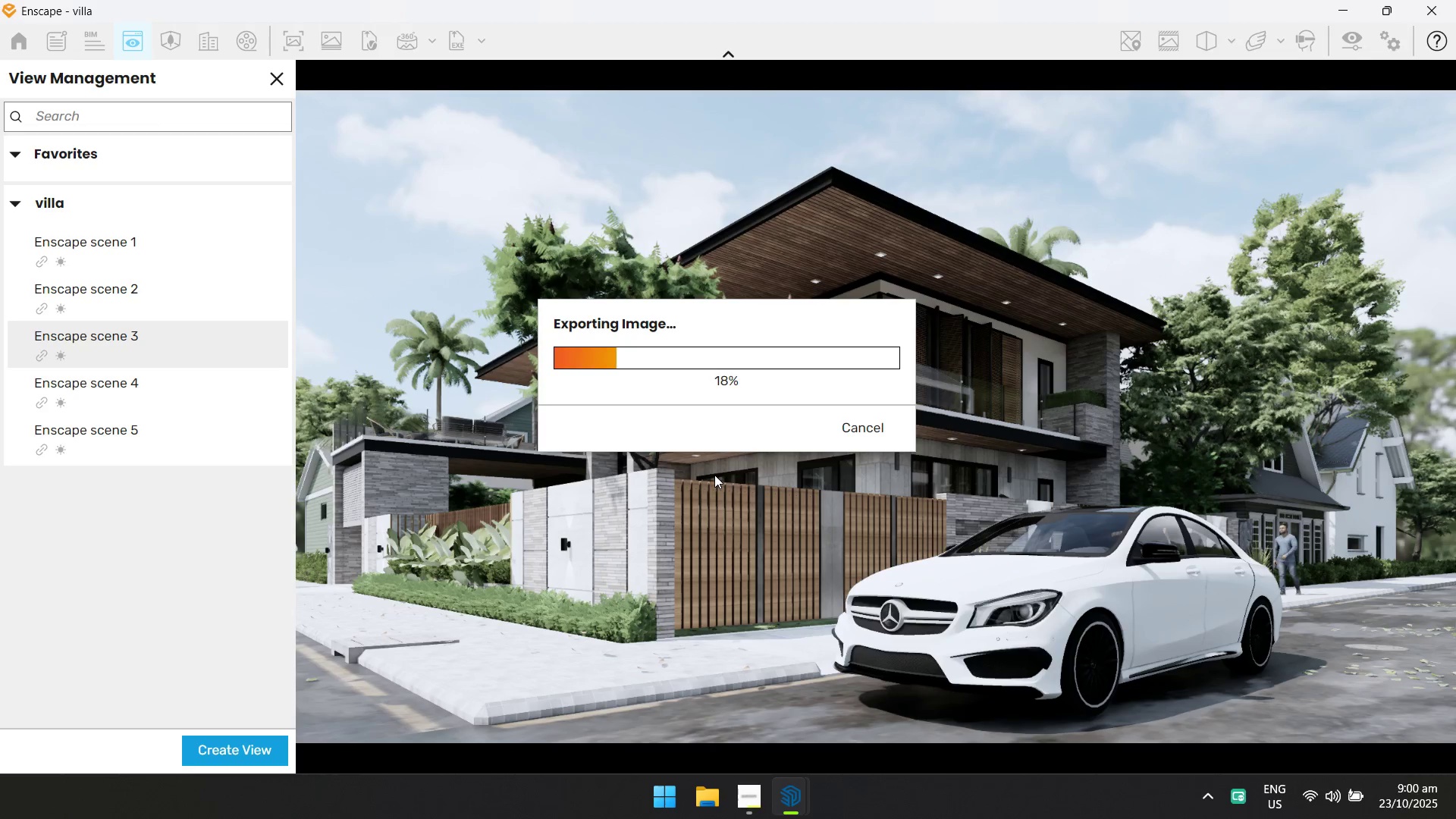 
wait(6.97)
 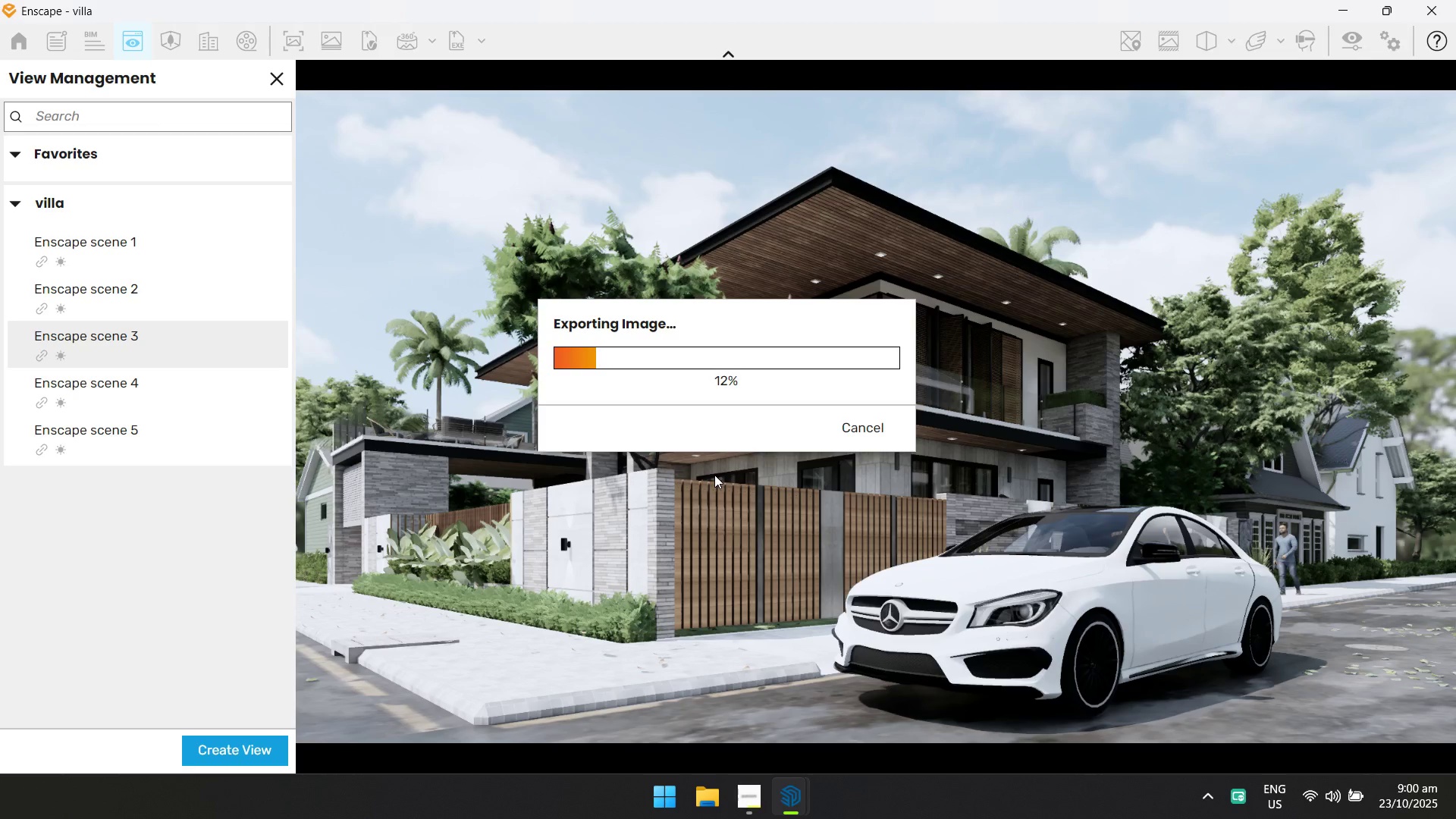 
key(Alt+AltLeft)
 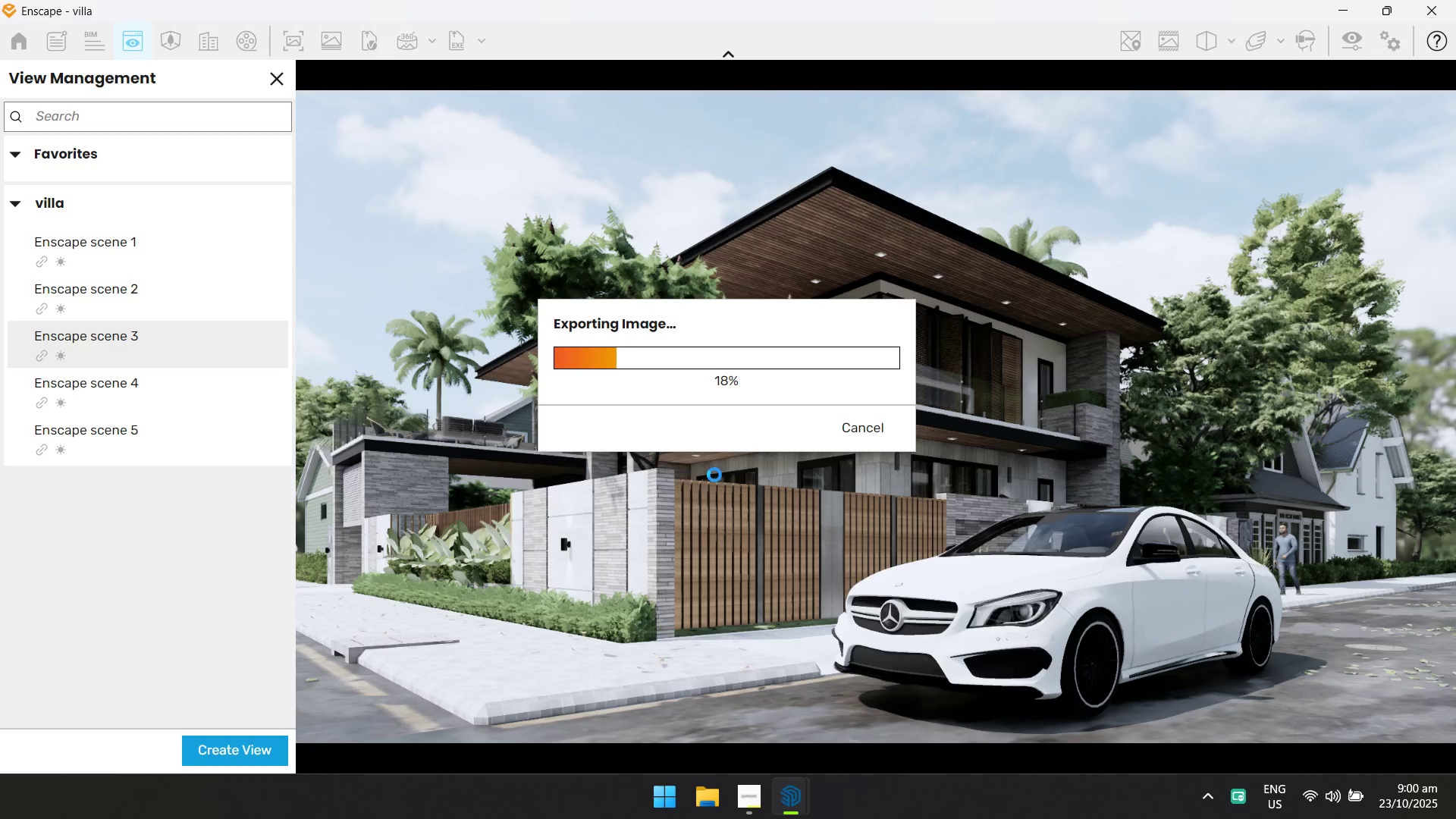 
key(Alt+Tab)
 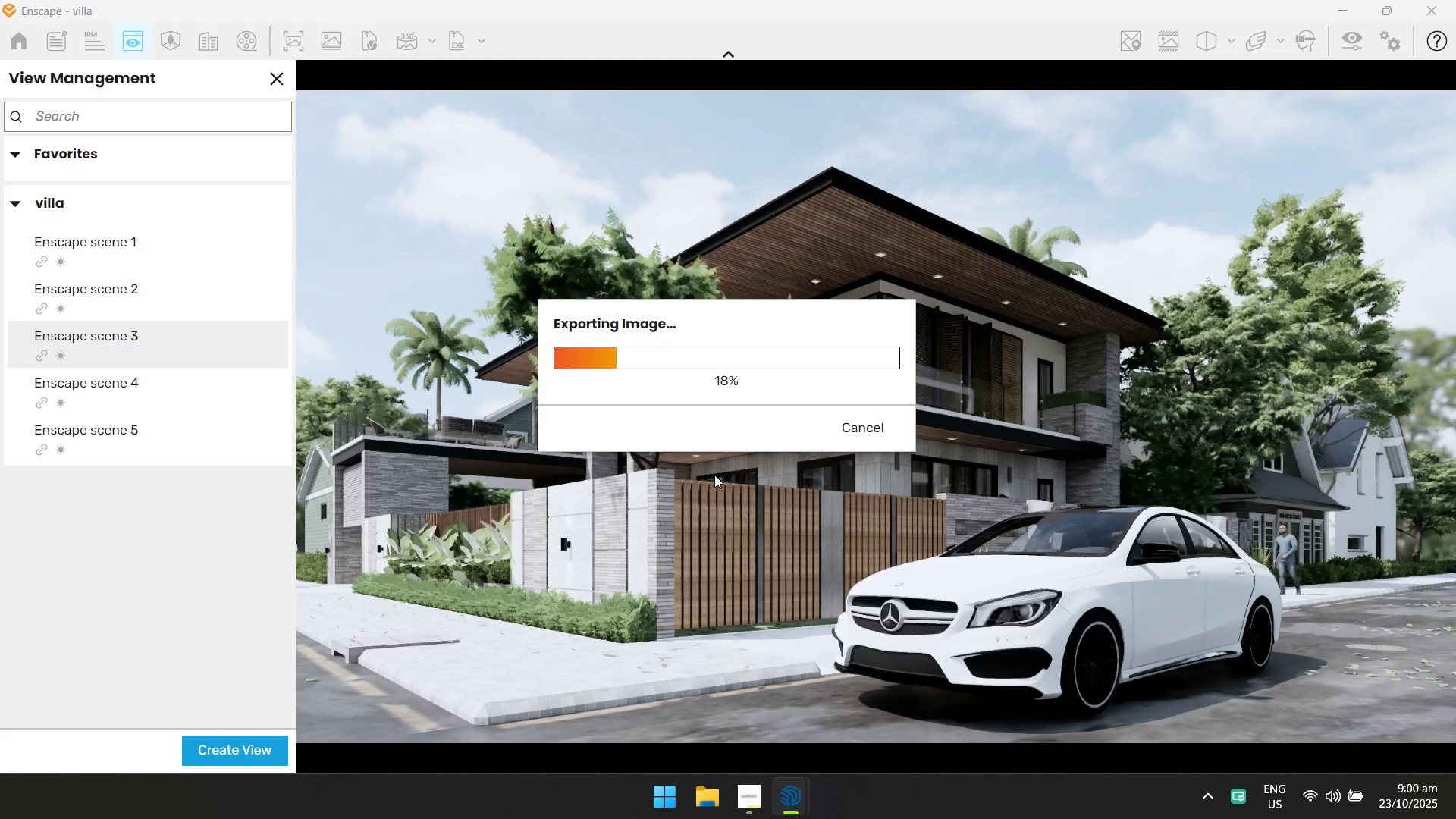 
key(Alt+AltLeft)
 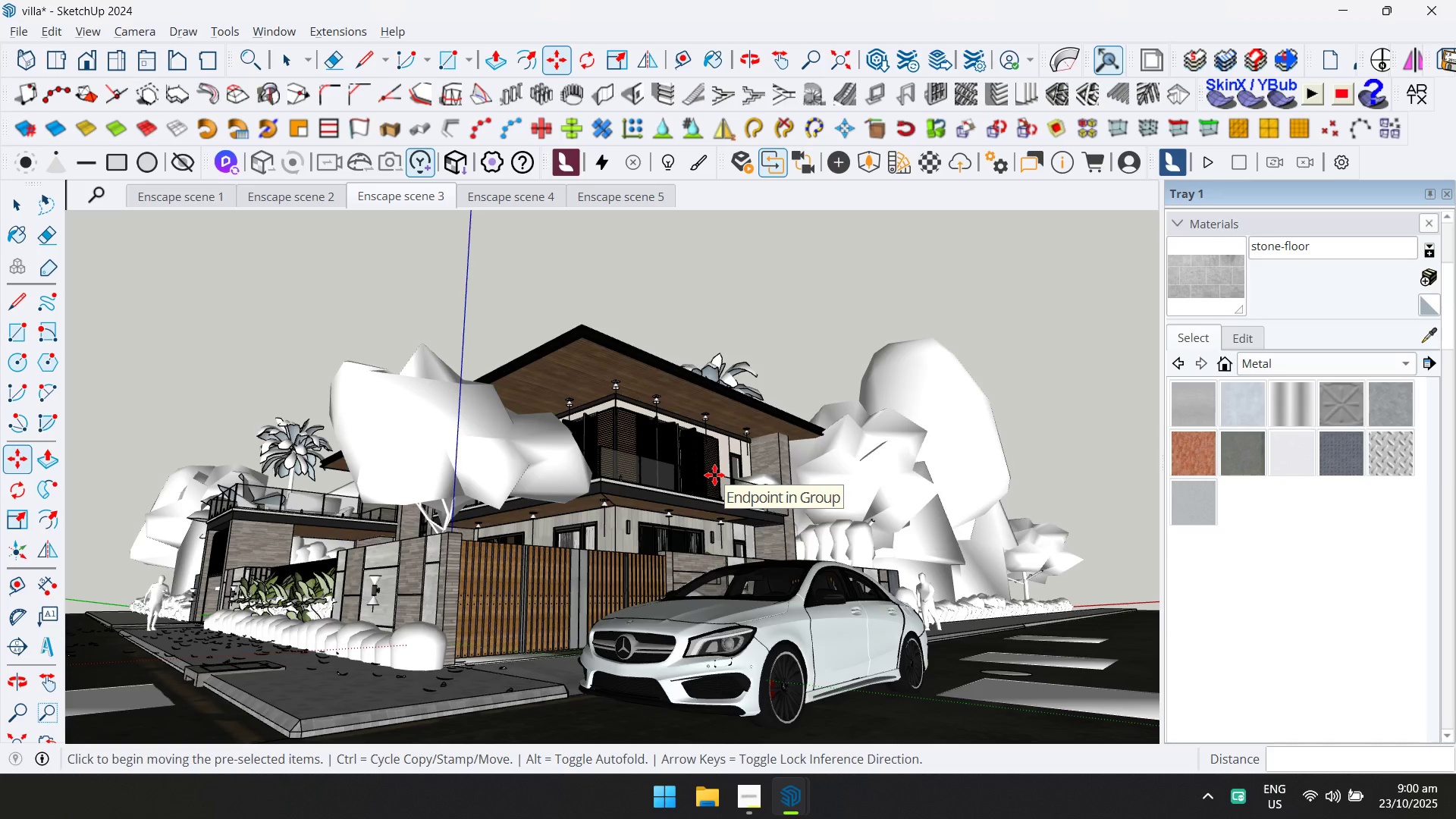 
key(Alt+Tab)
 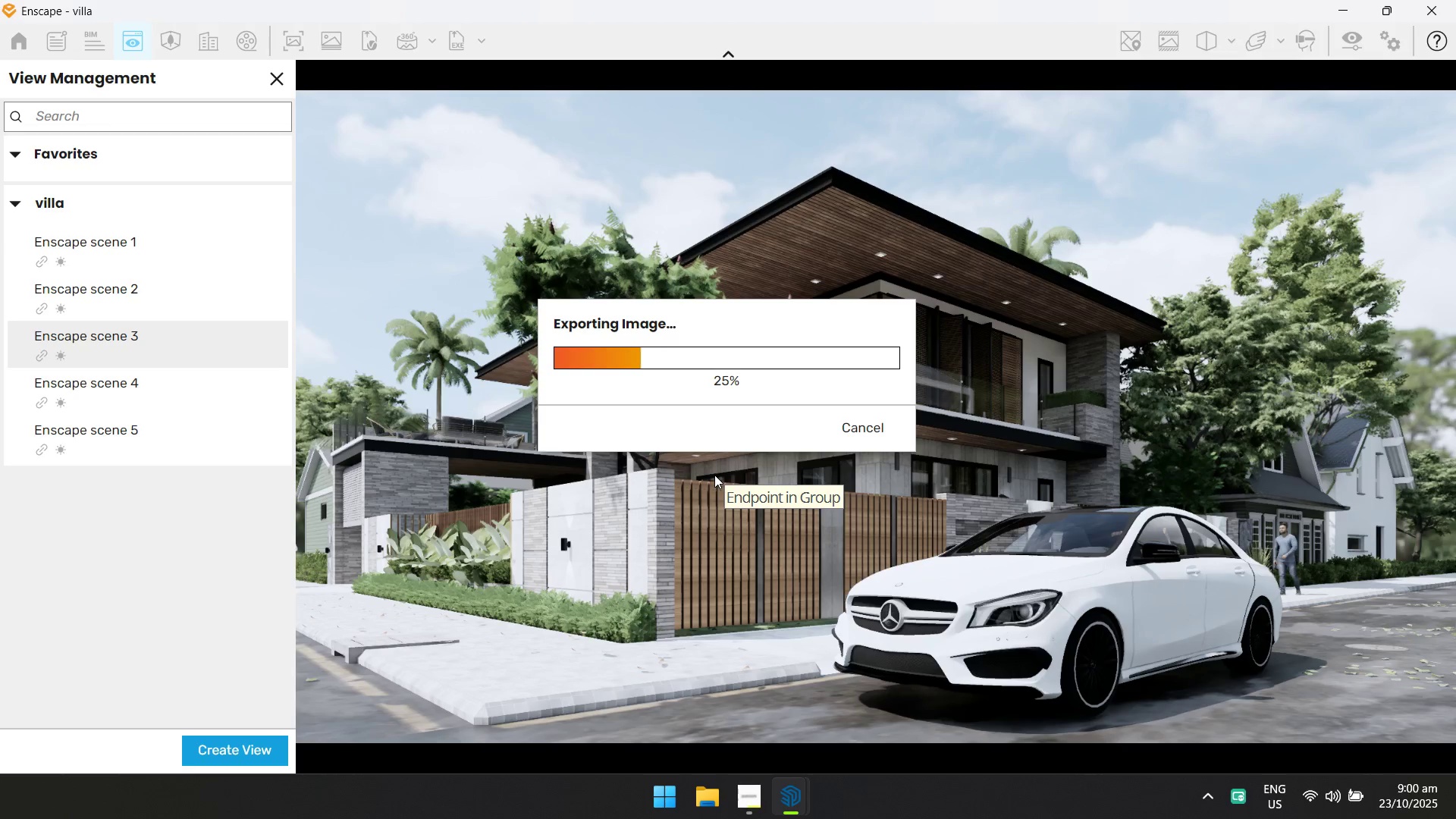 
key(Alt+AltLeft)
 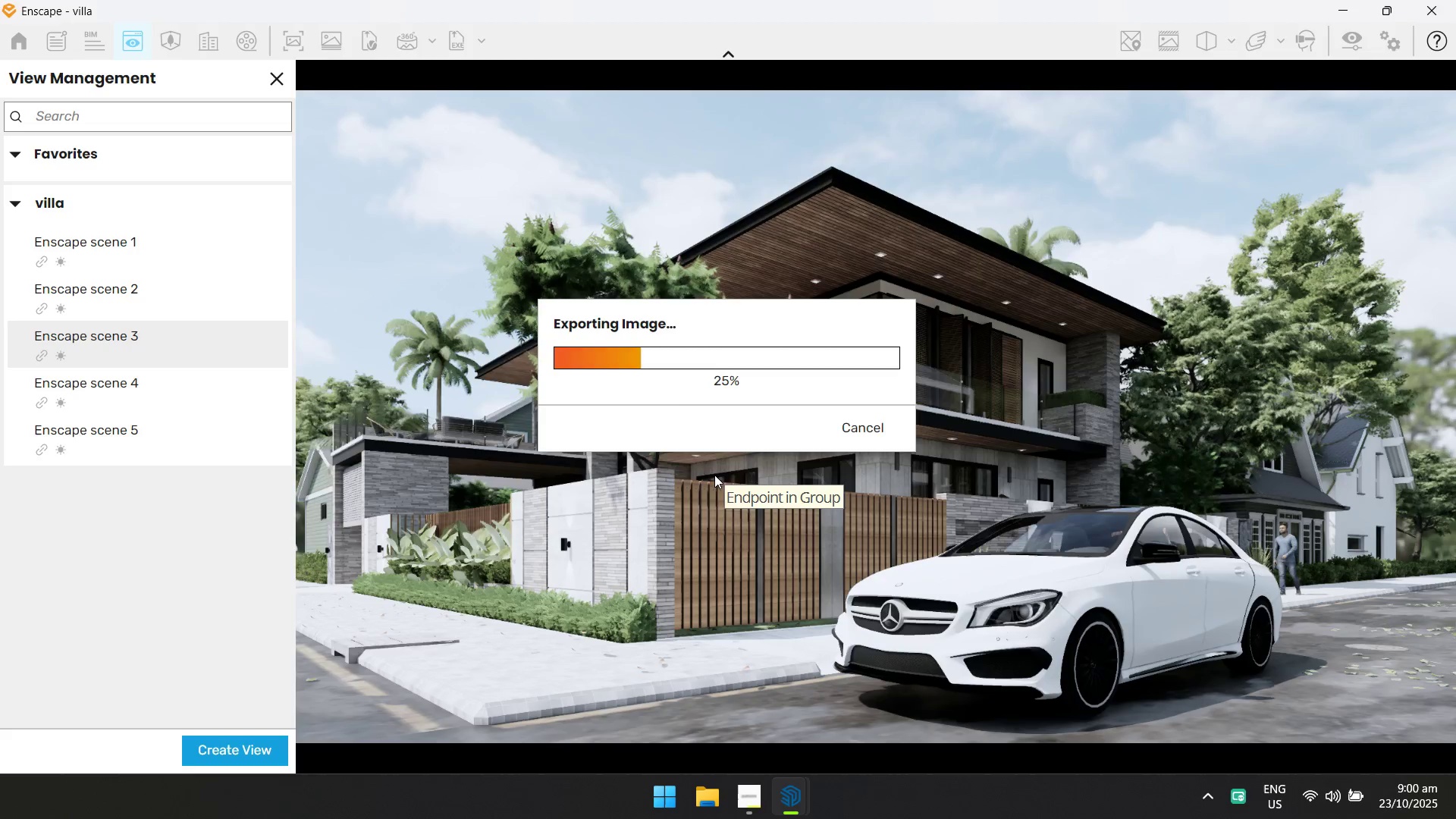 
key(Alt+Tab)
 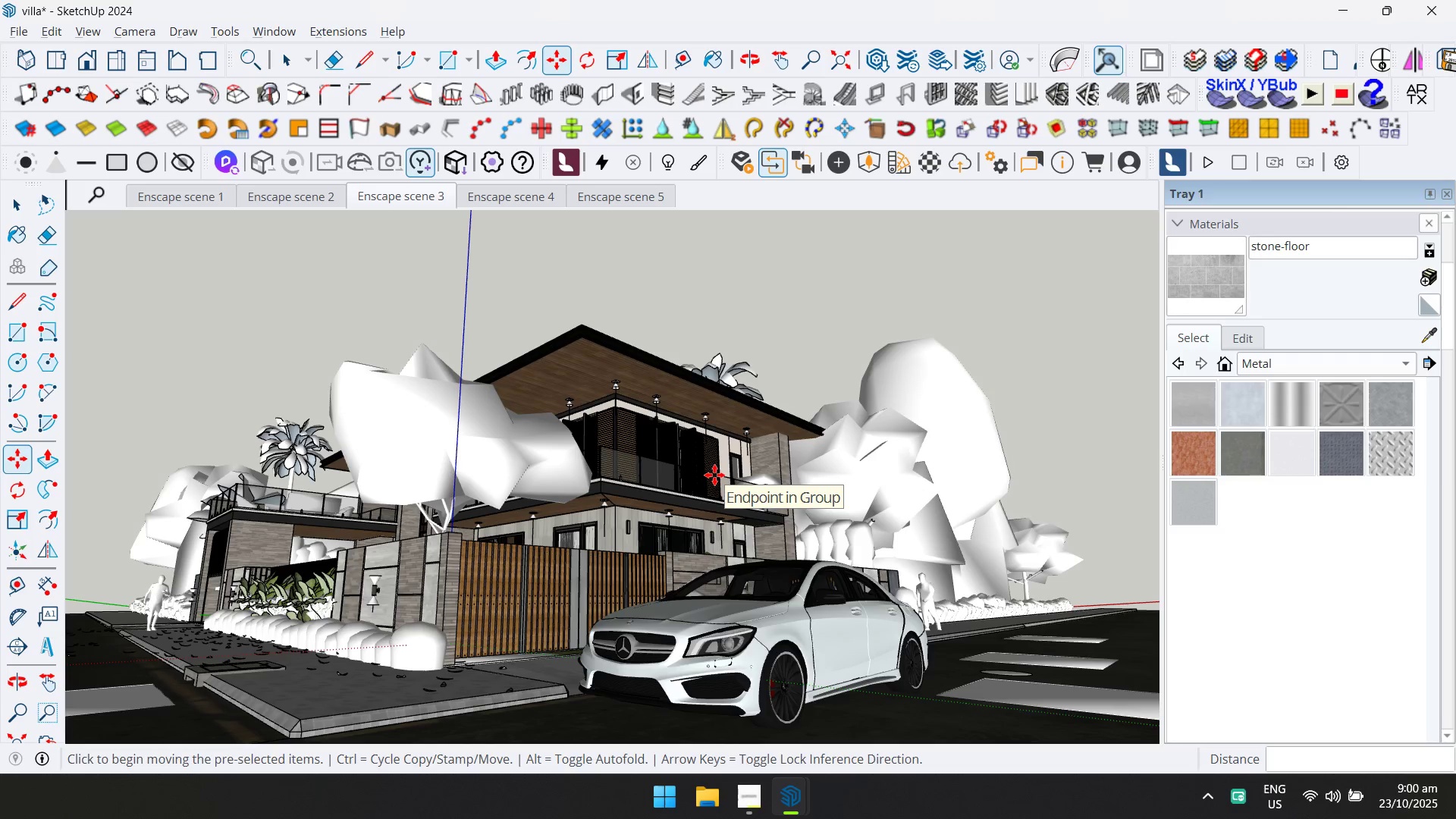 
key(Alt+AltLeft)
 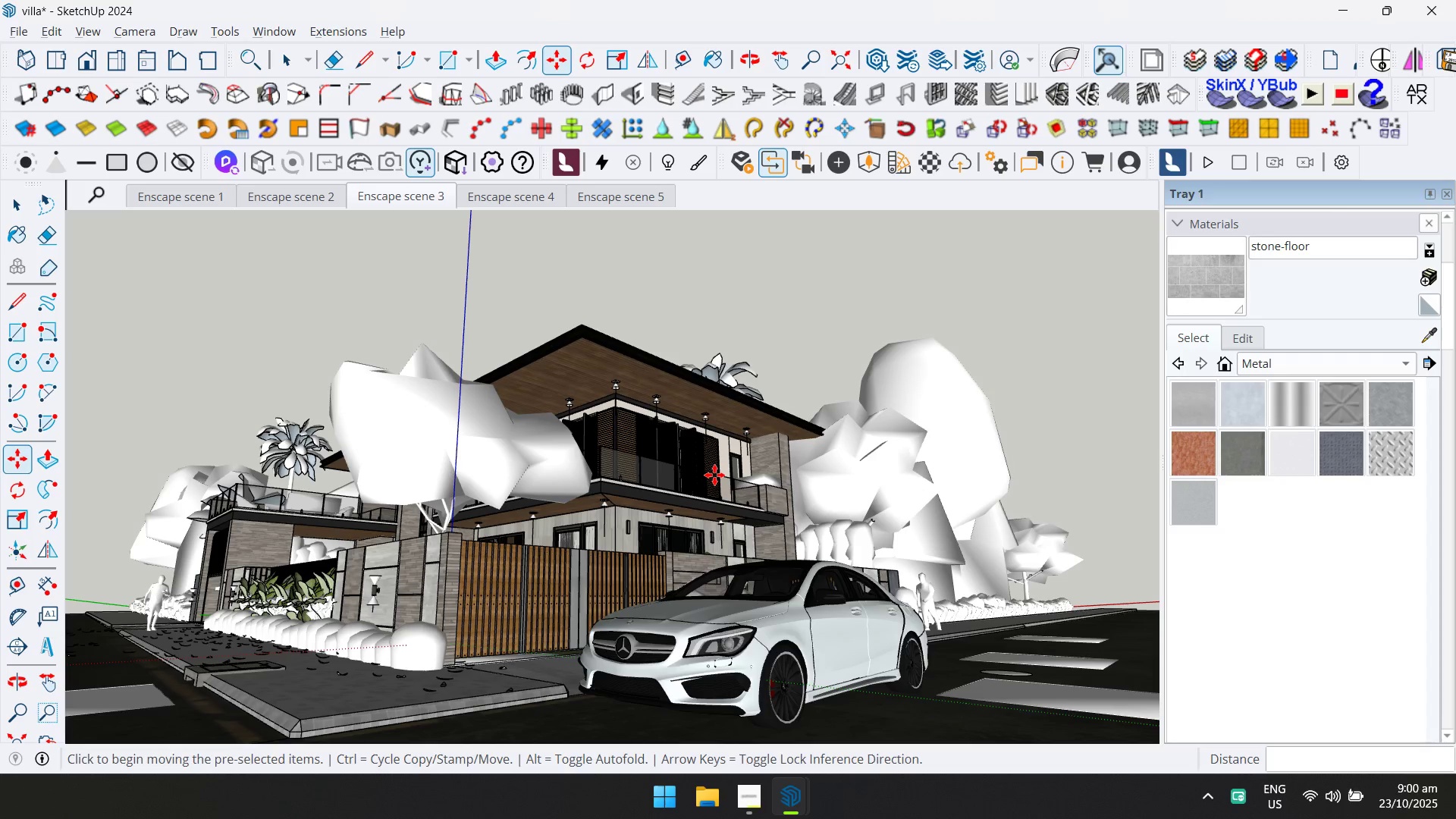 
key(Alt+Tab)
 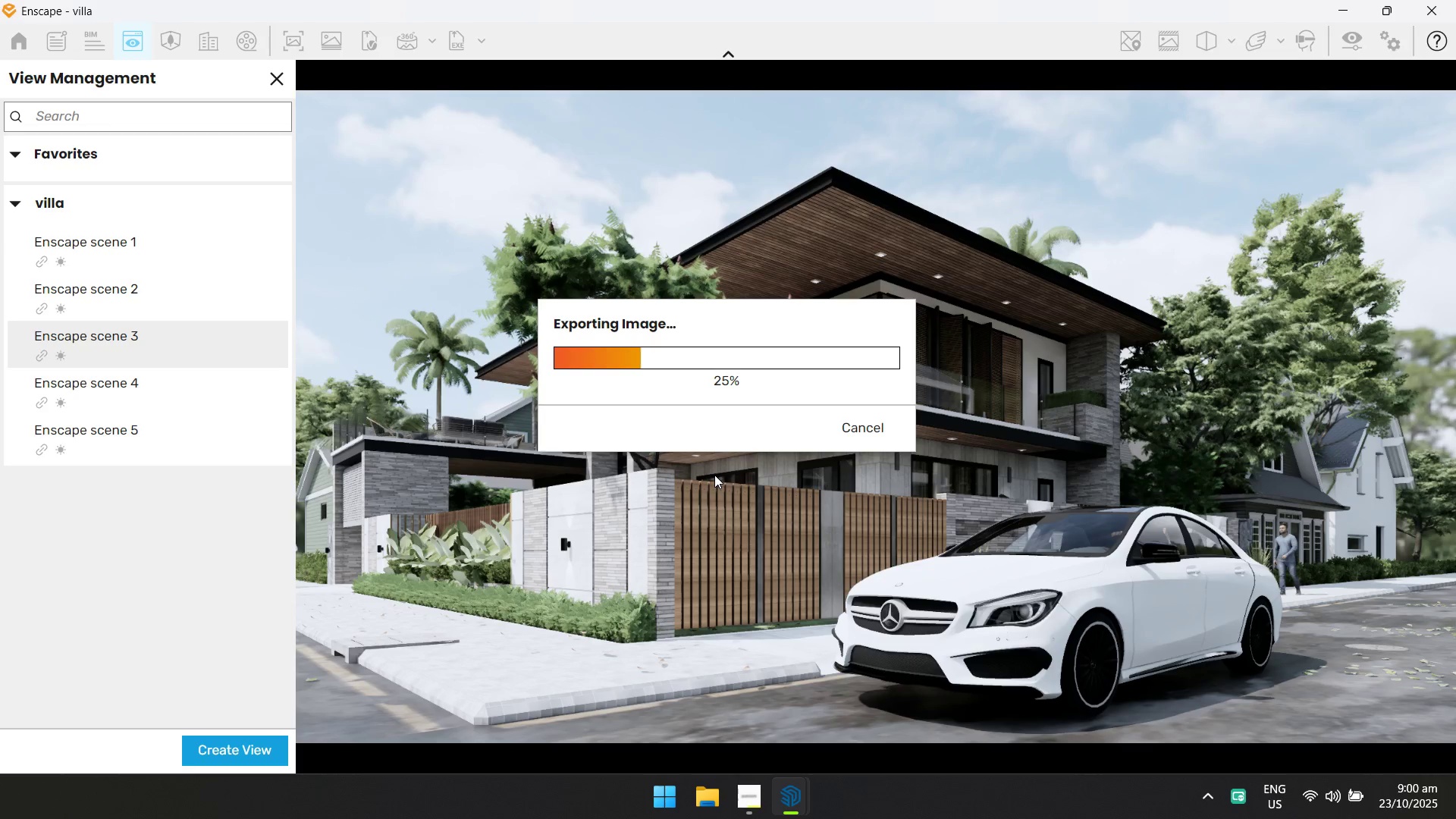 
key(Alt+AltLeft)
 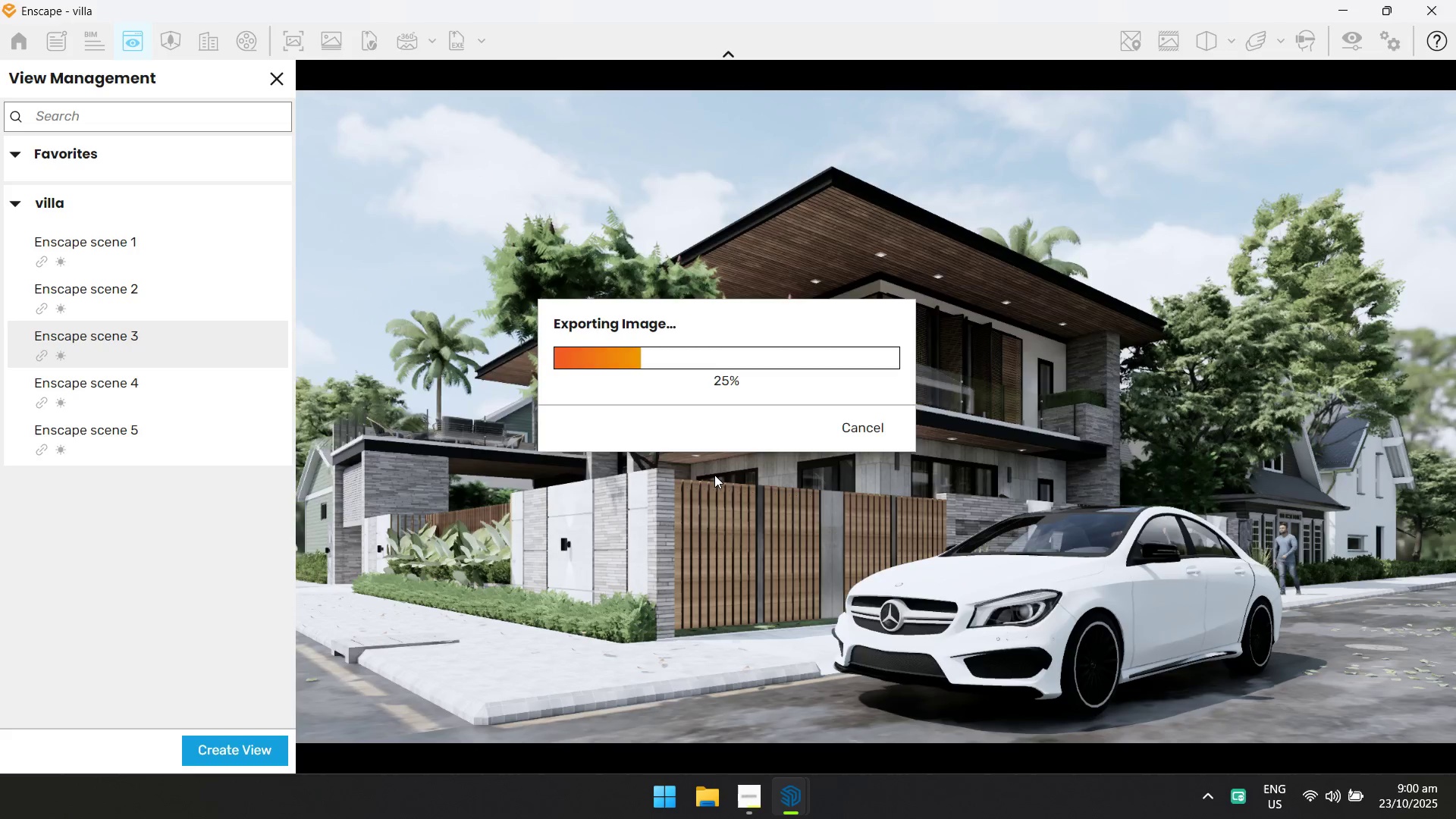 
key(Alt+Tab)
 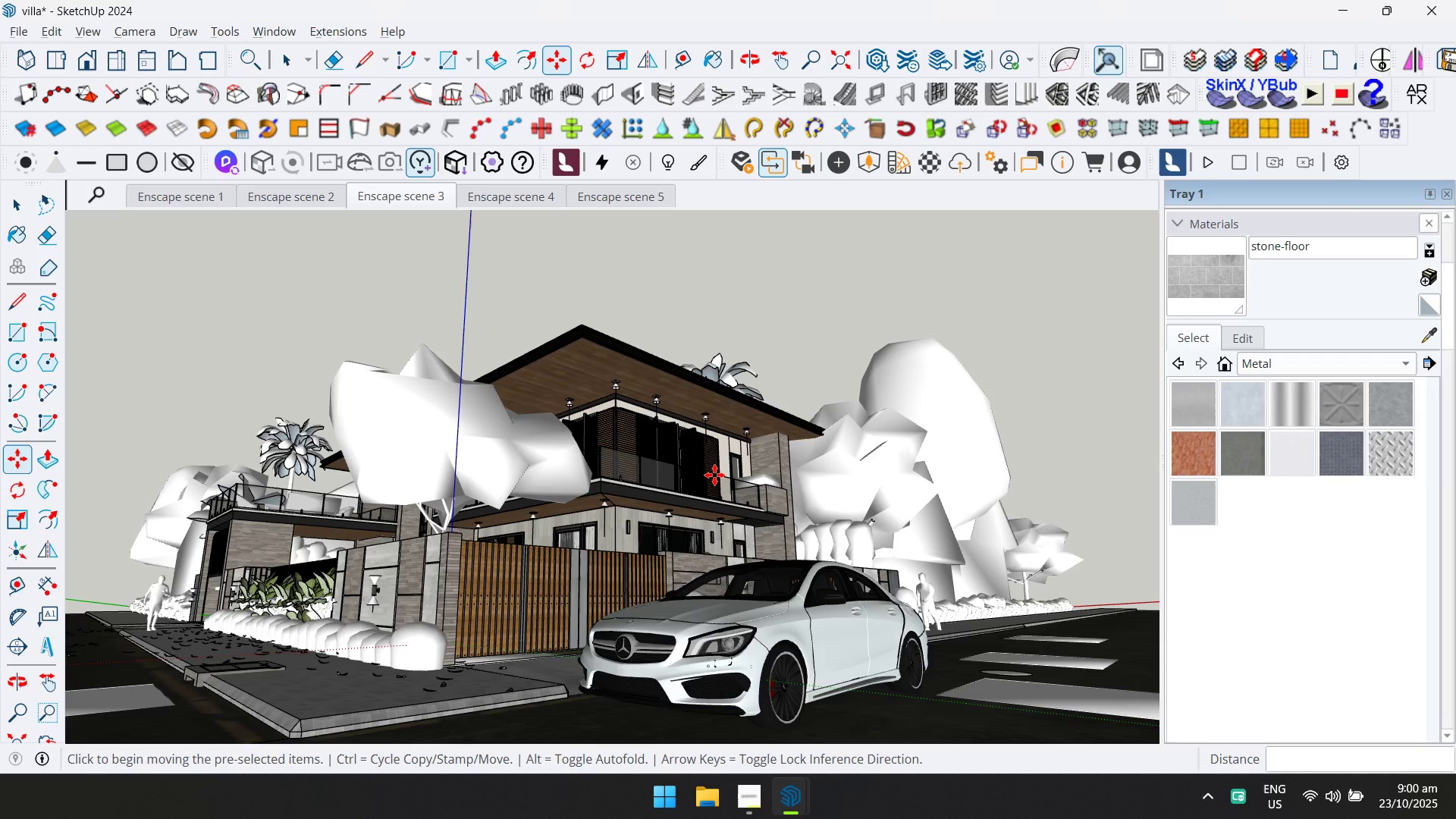 
key(Alt+Tab)
 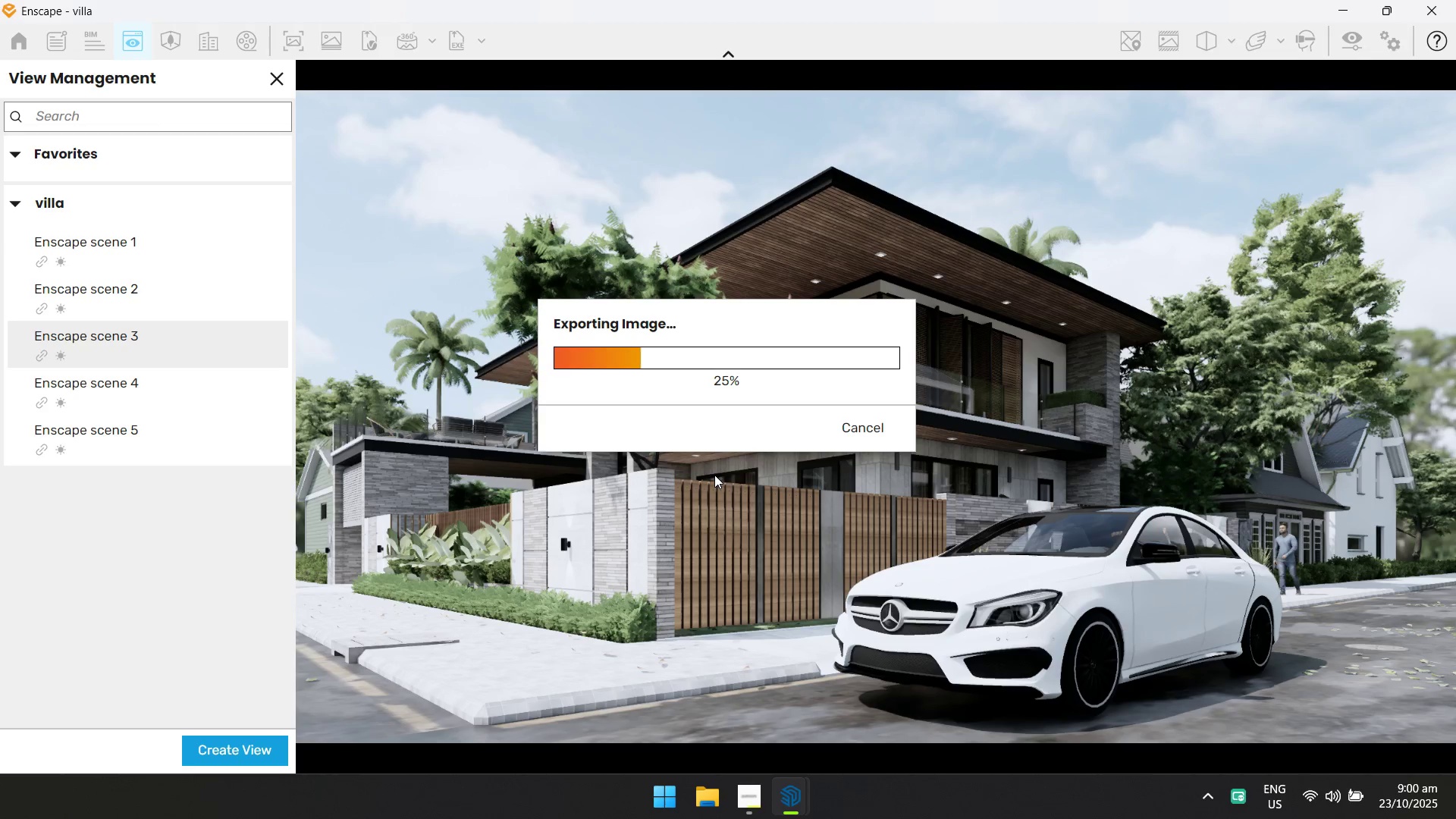 
key(Alt+AltLeft)
 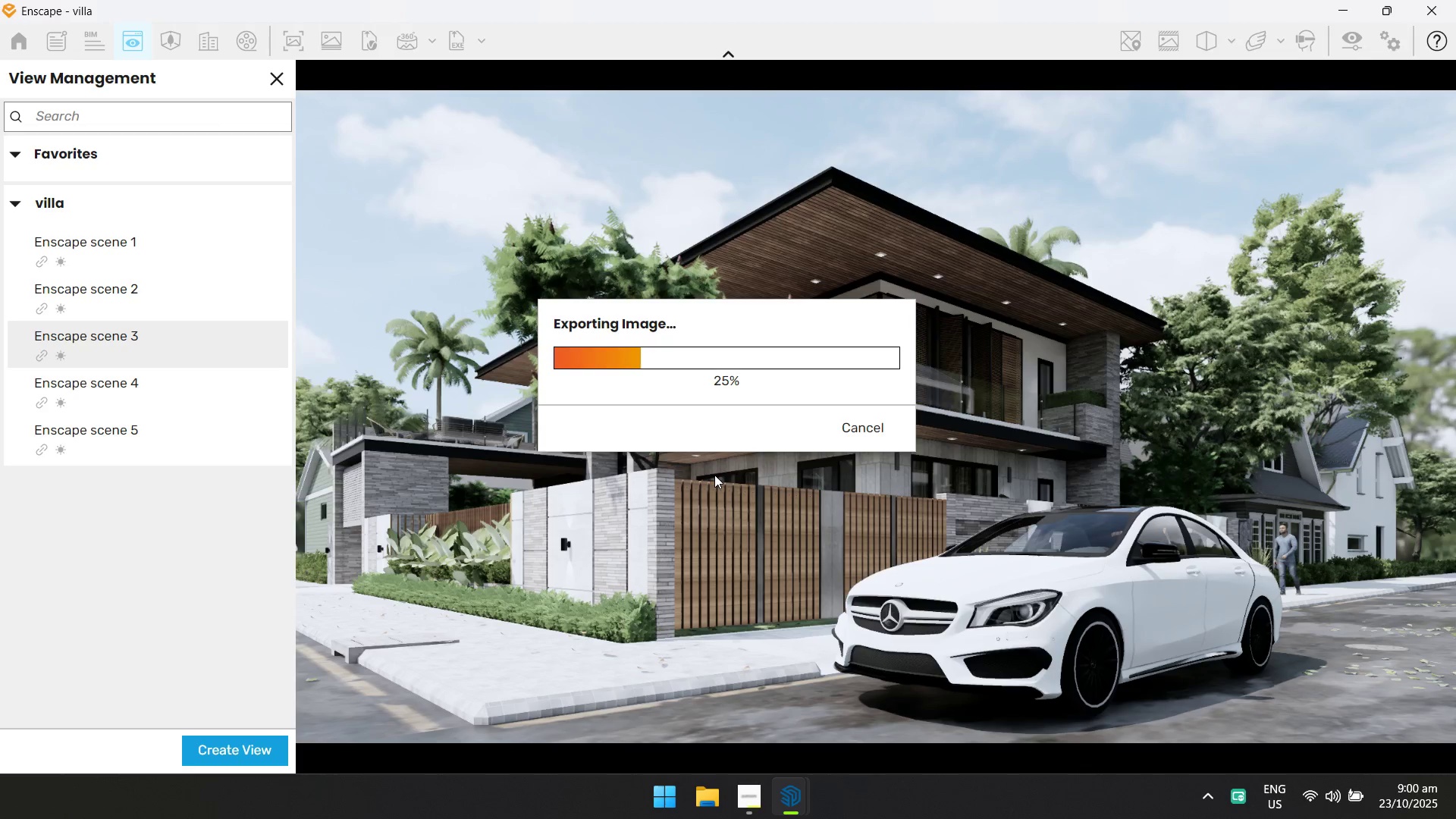 
key(Alt+Tab)
 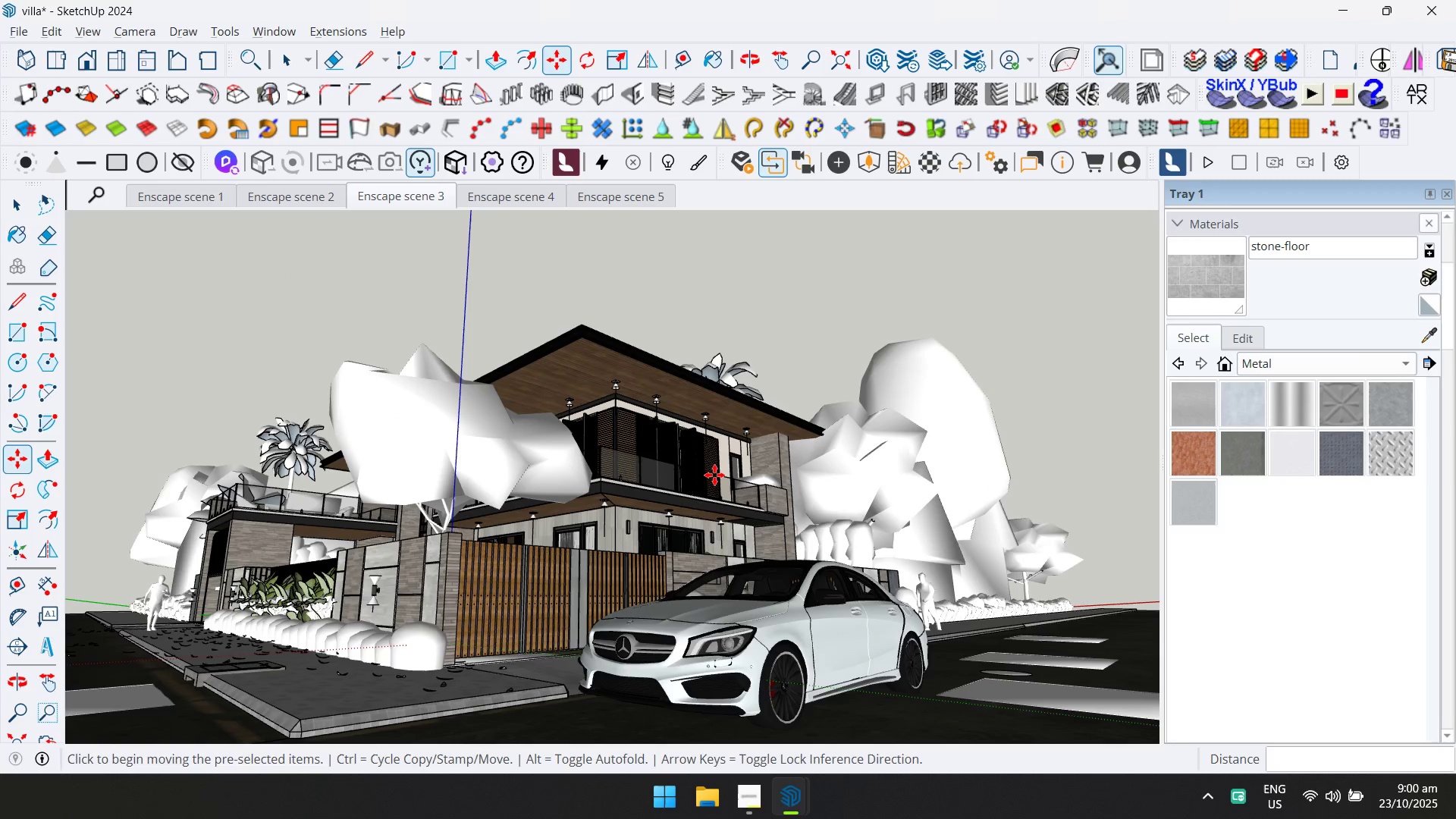 
key(Alt+AltLeft)
 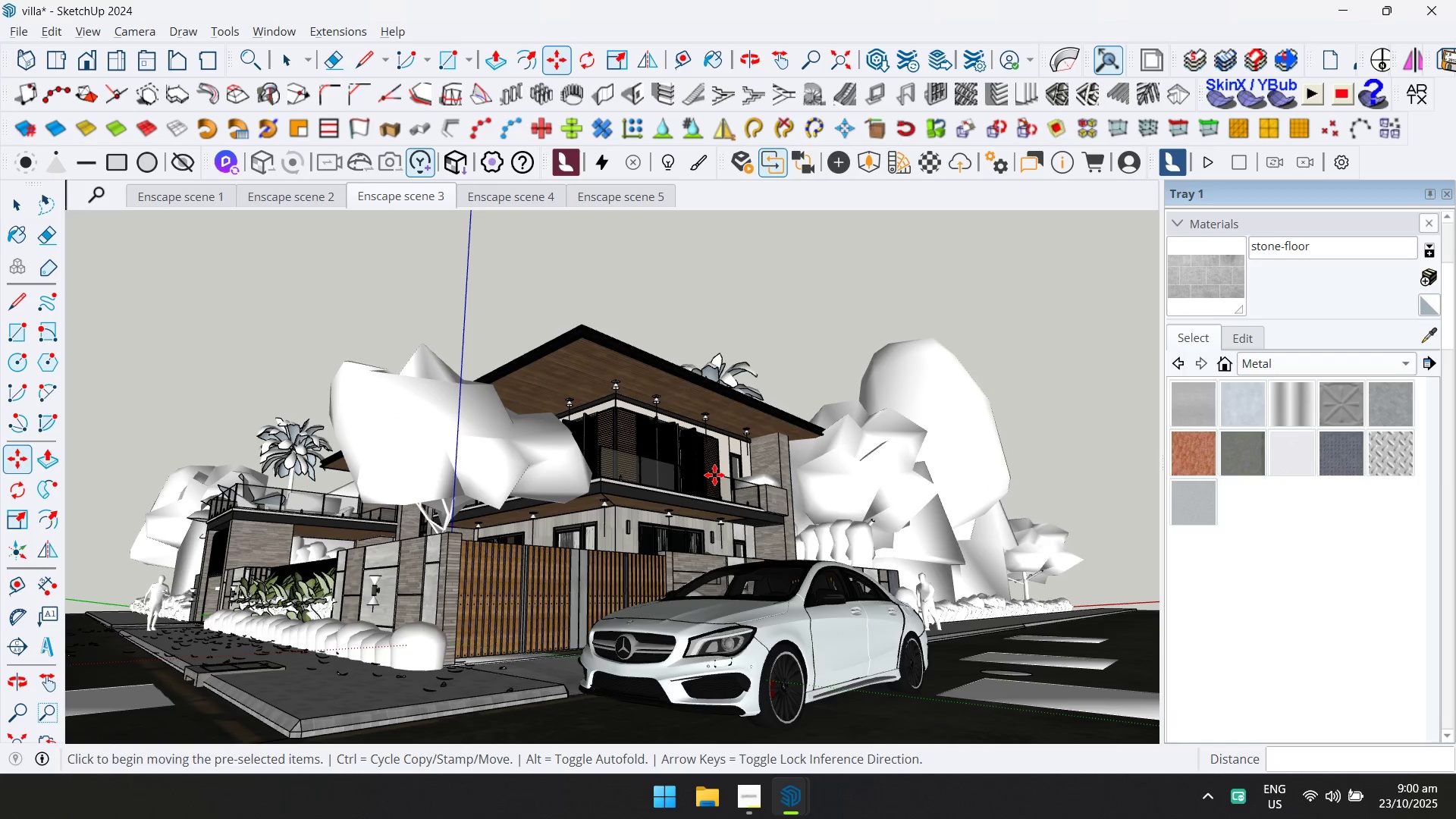 
key(Alt+Tab)
 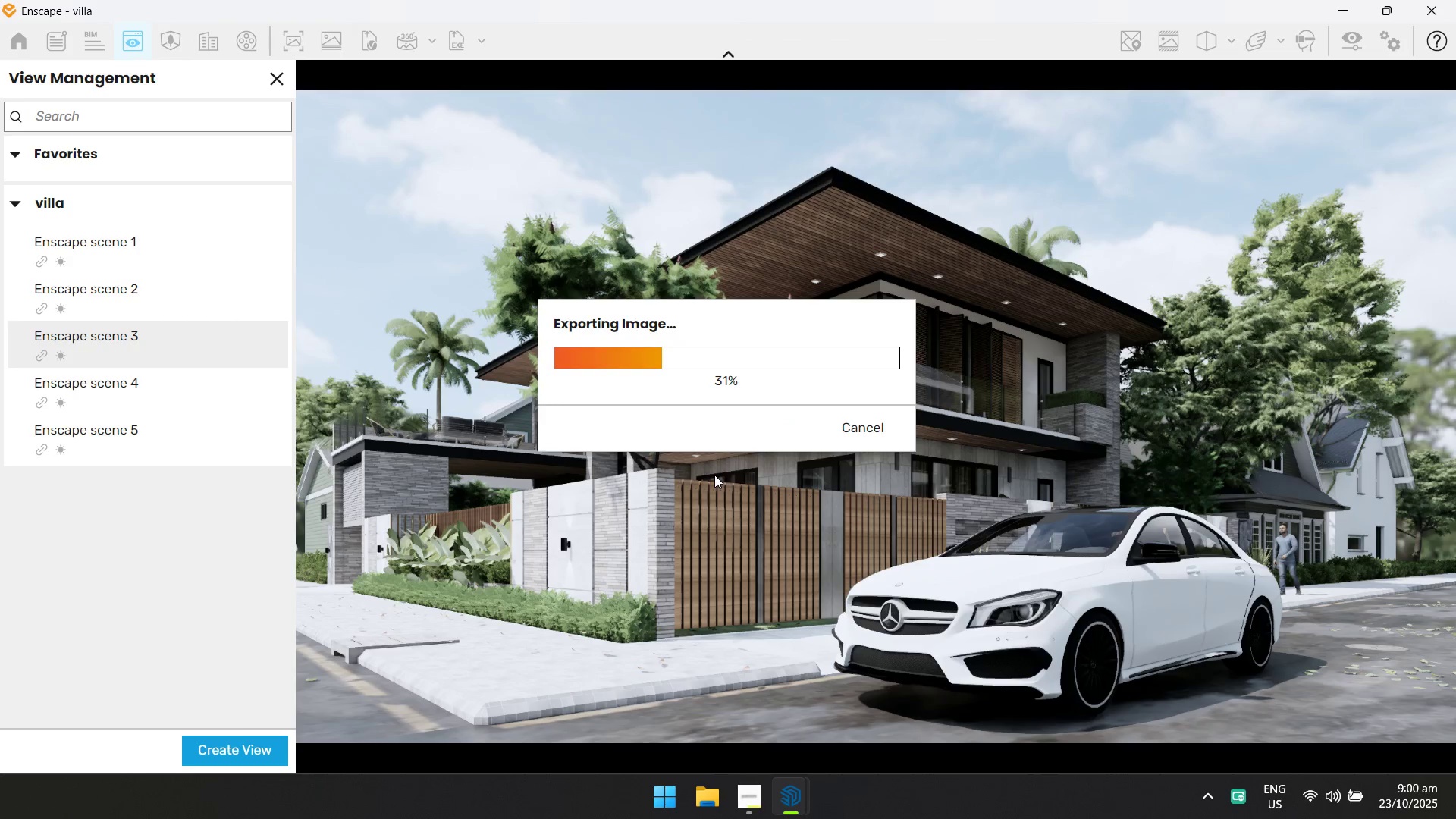 
key(Alt+AltLeft)
 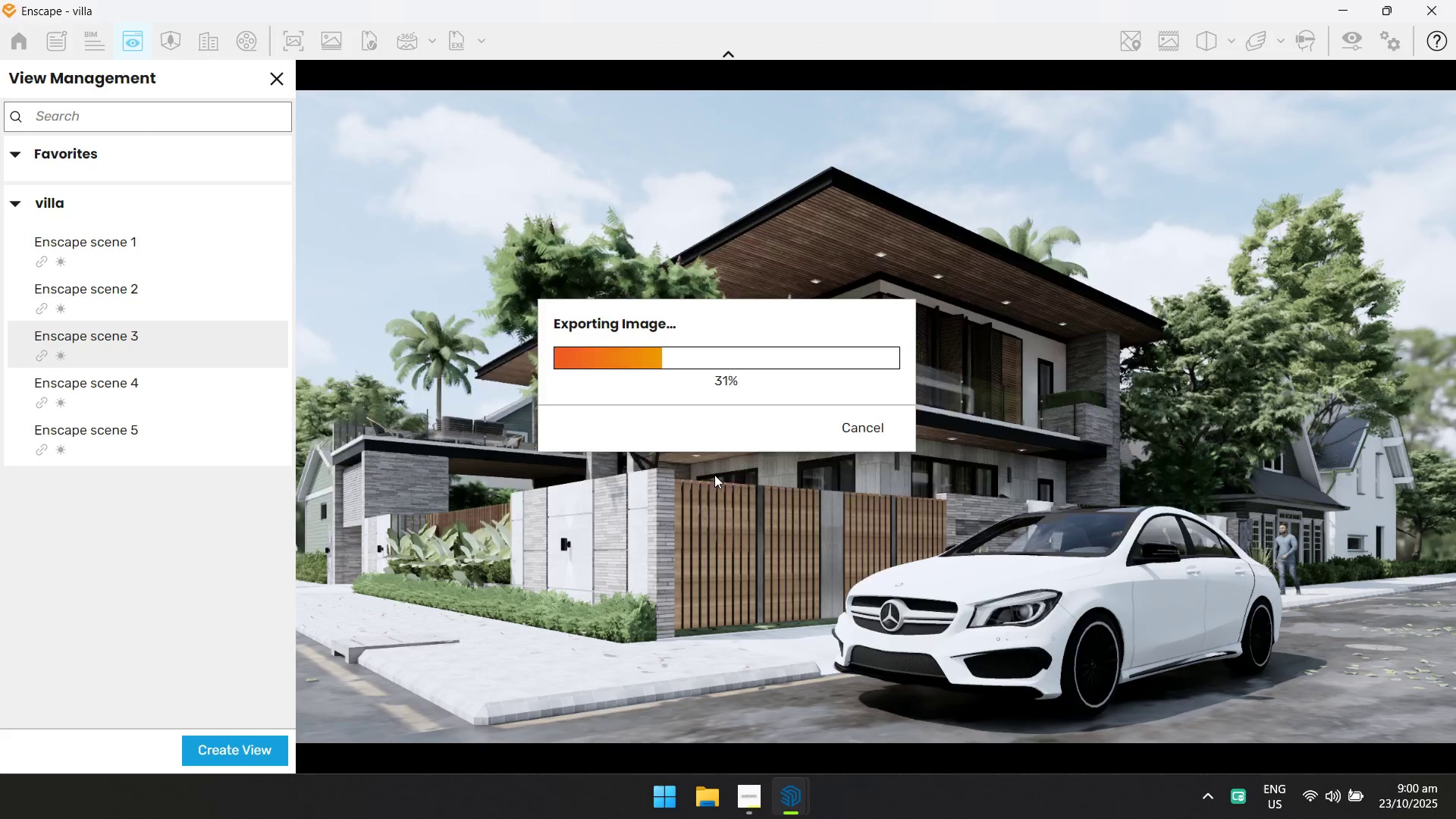 
key(Alt+Tab)
 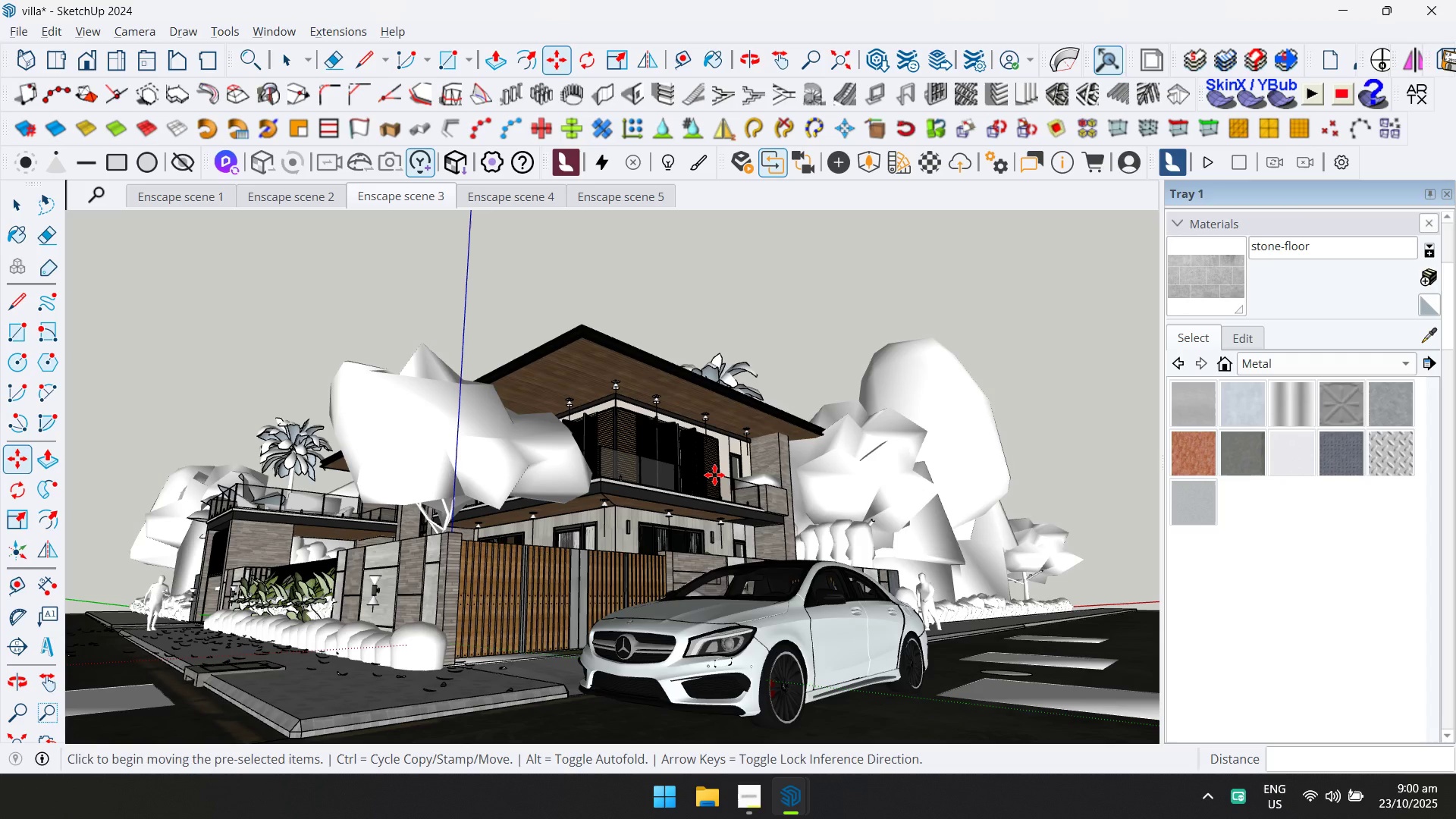 
key(Alt+AltLeft)
 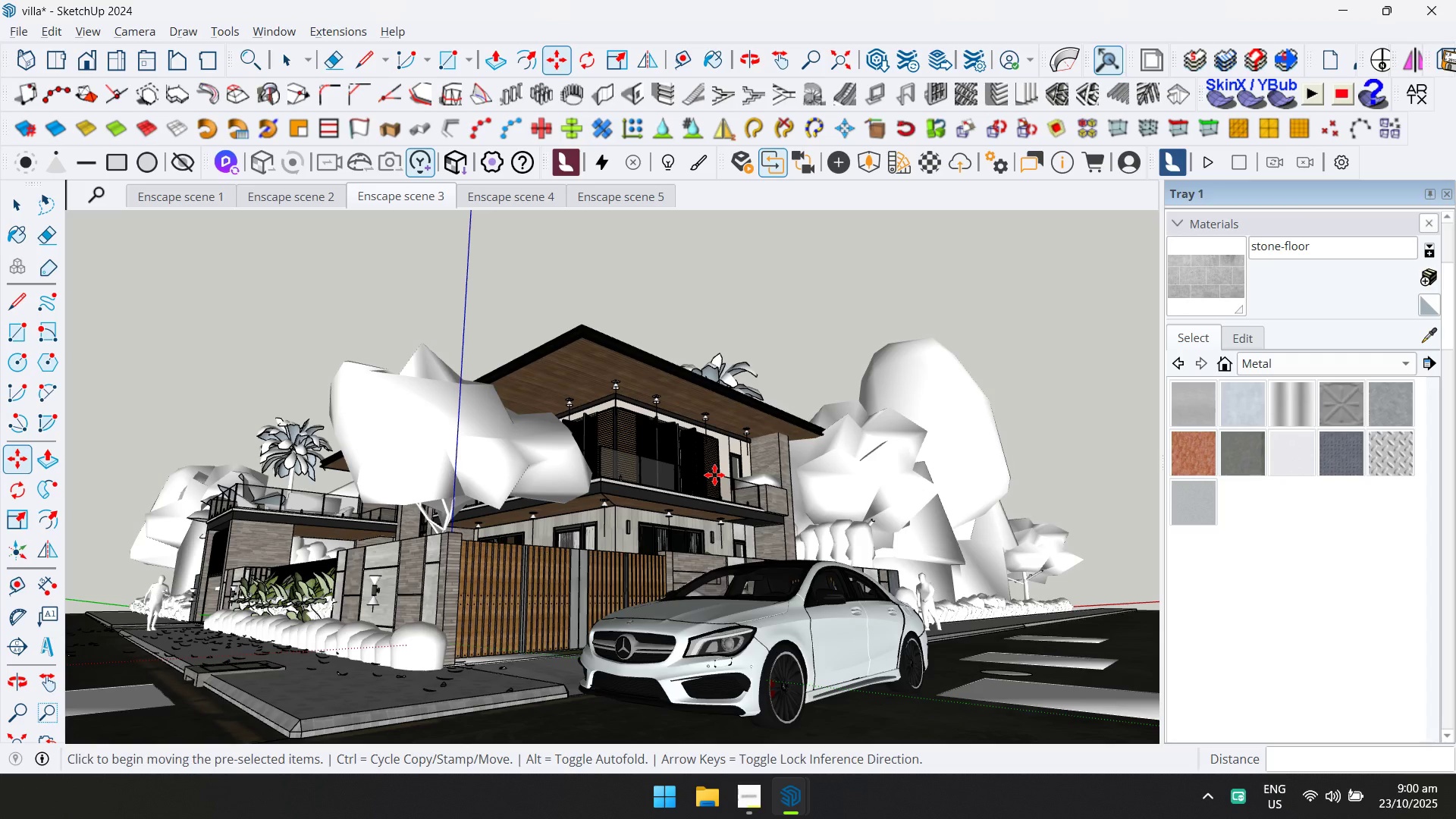 
key(Alt+Tab)
 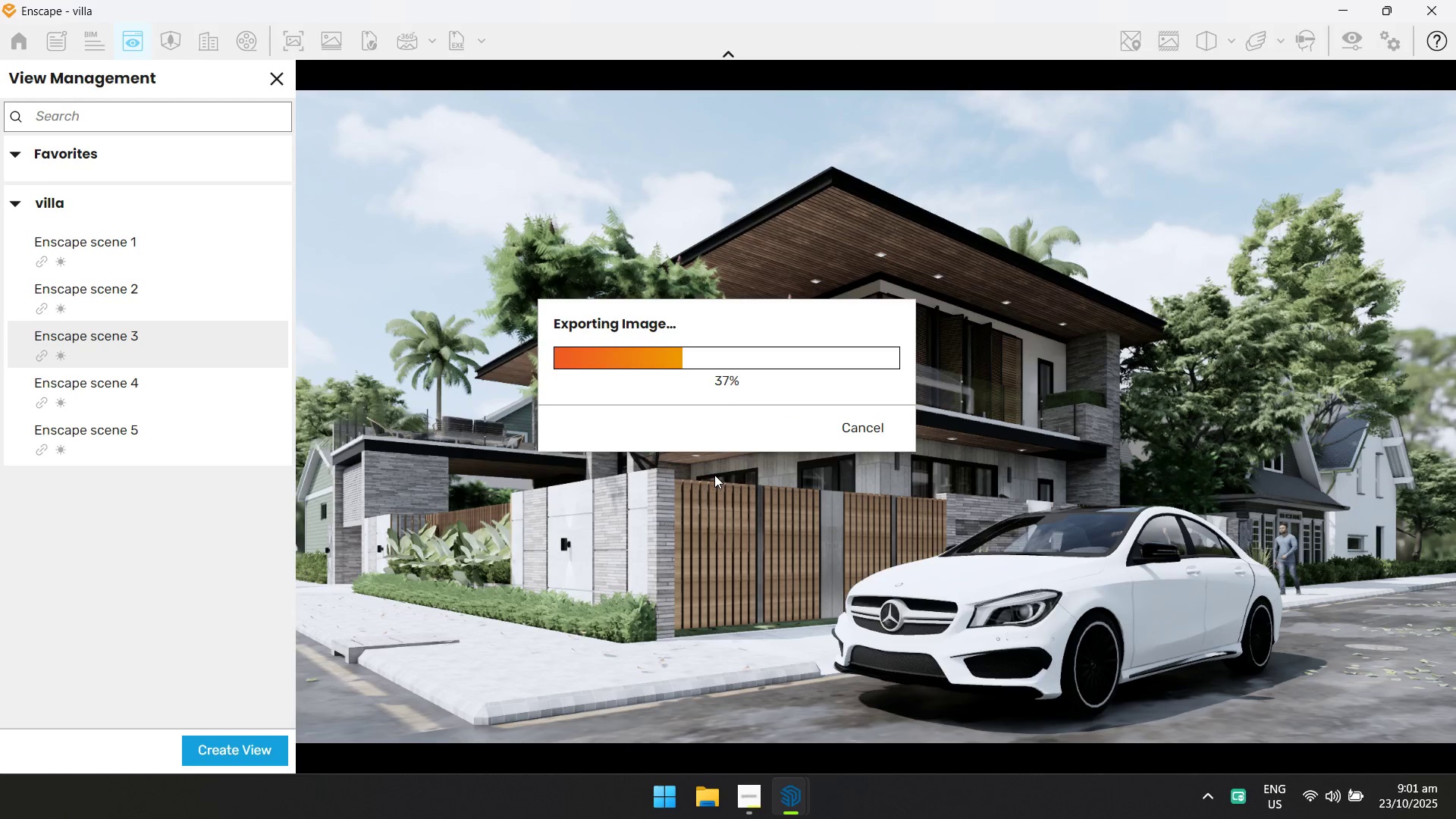 
wait(7.94)
 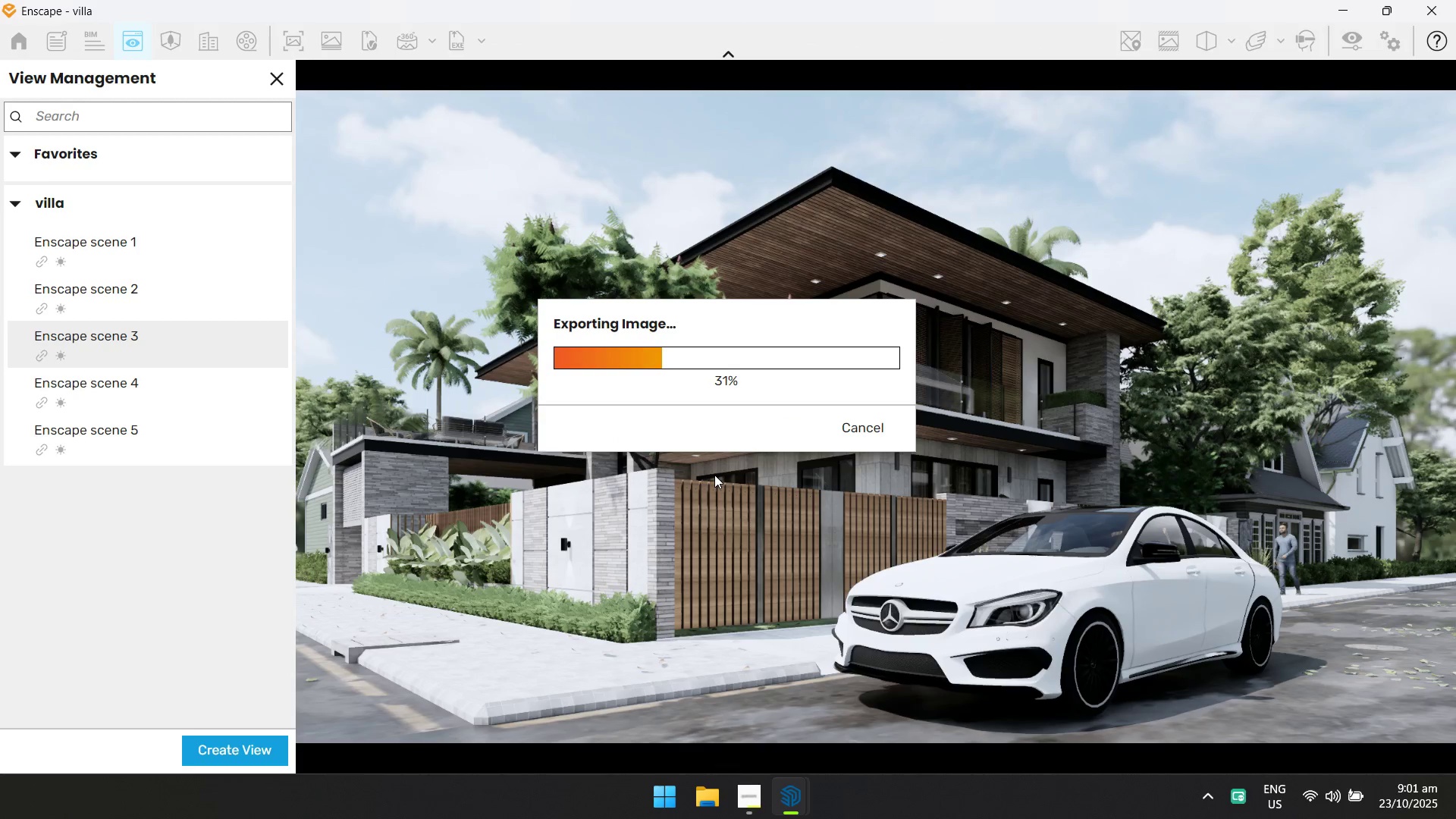 
key(Alt+AltLeft)
 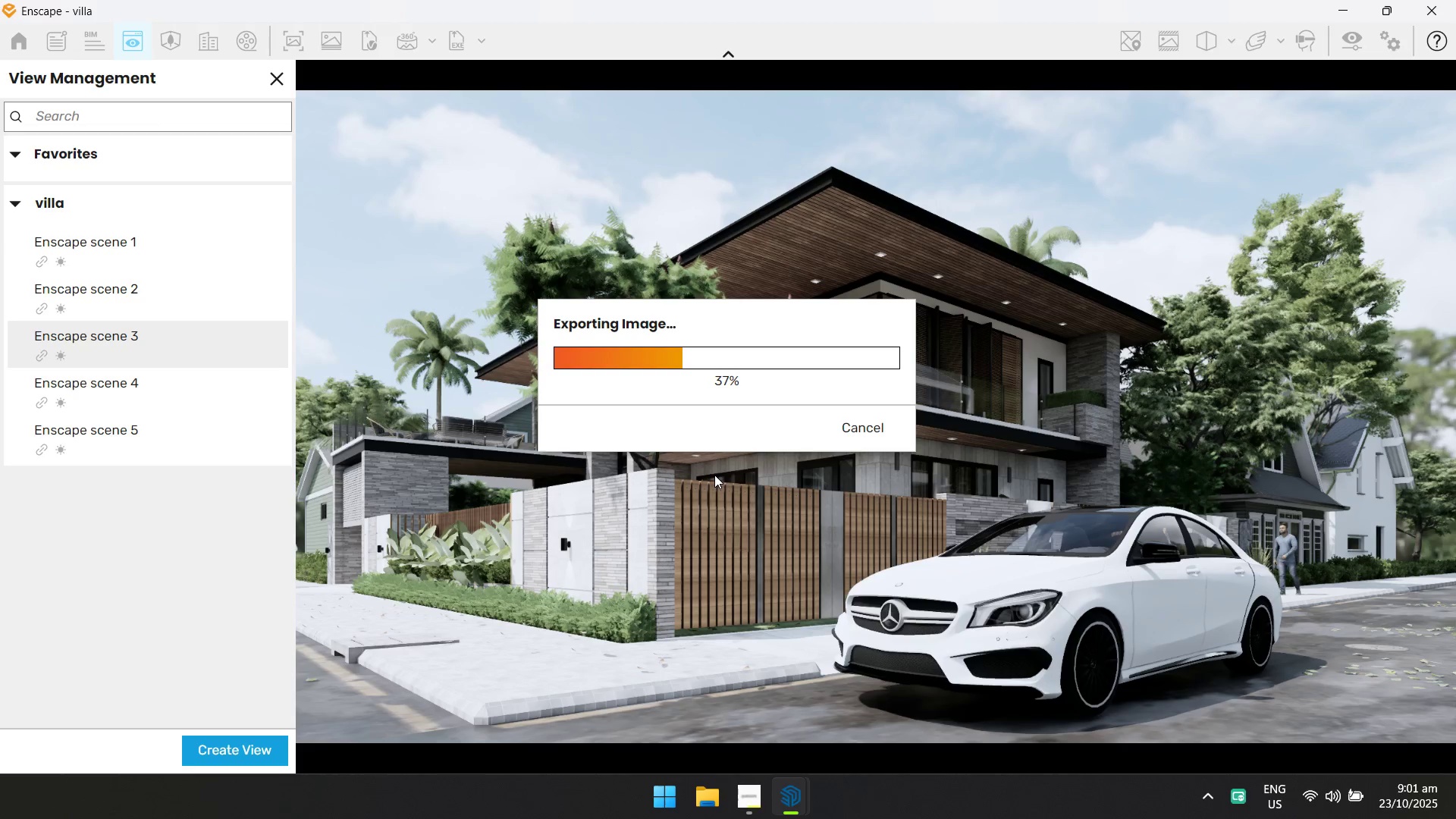 
key(Alt+Tab)
 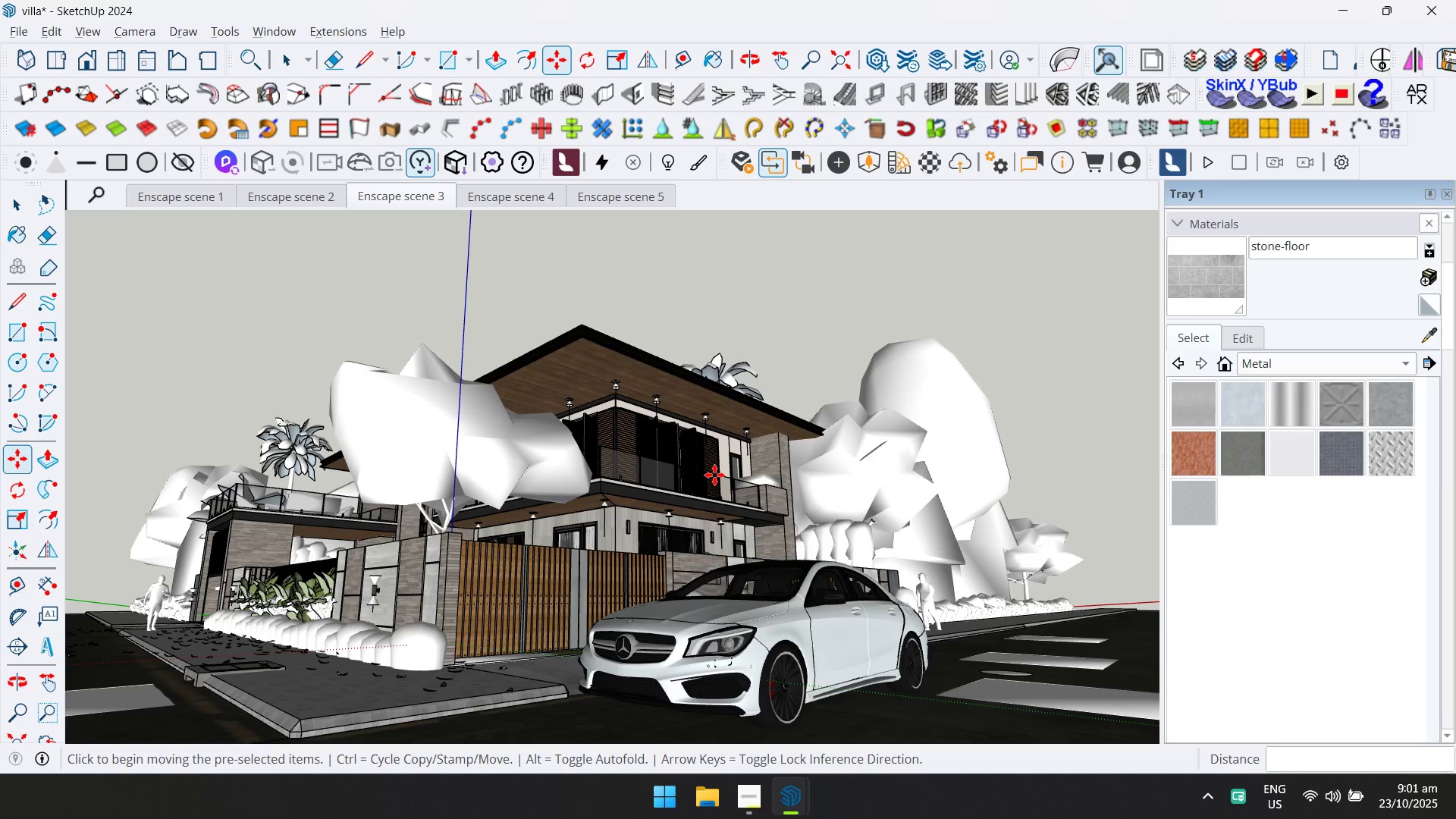 
wait(6.24)
 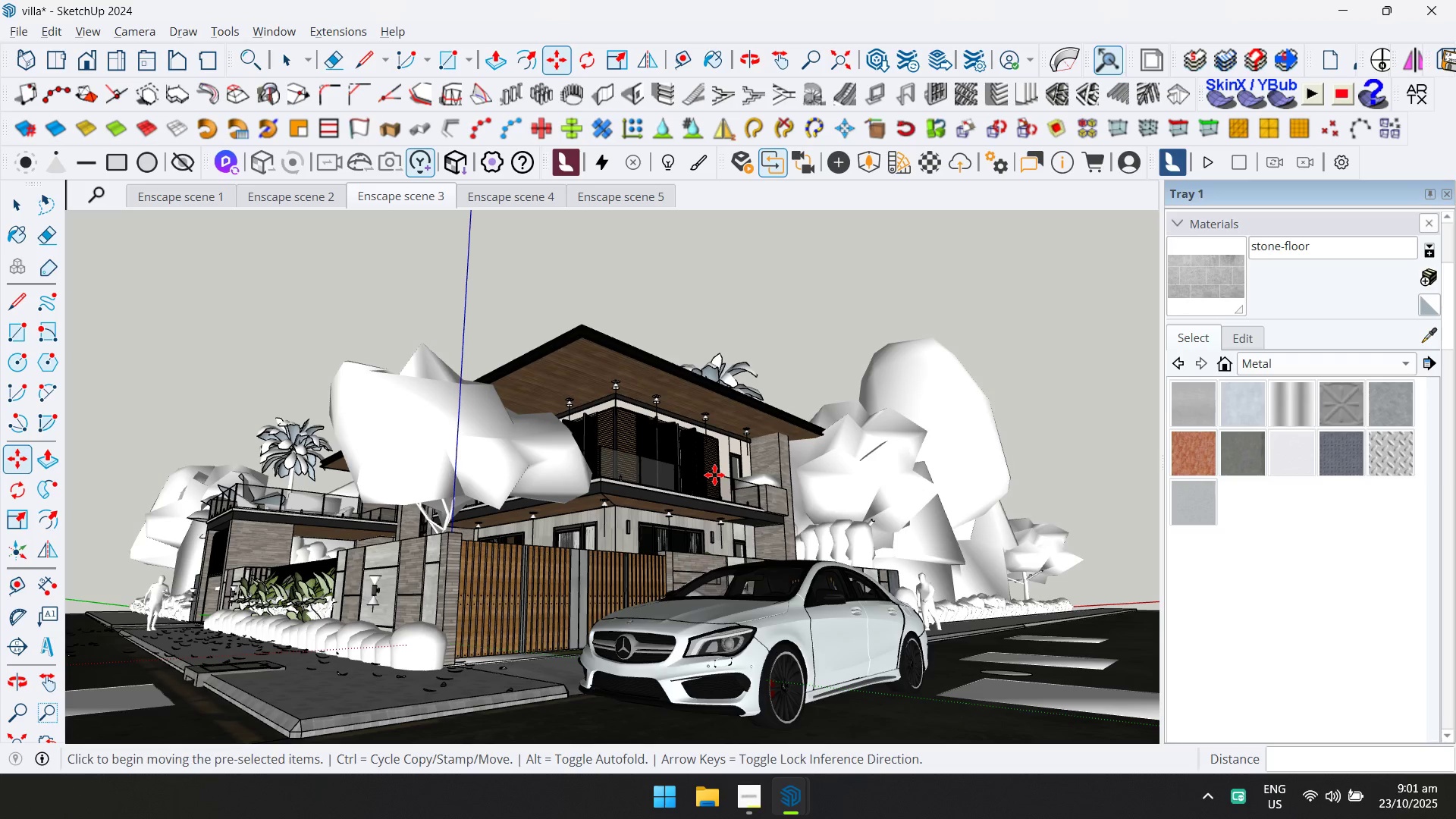 
key(Alt+AltLeft)
 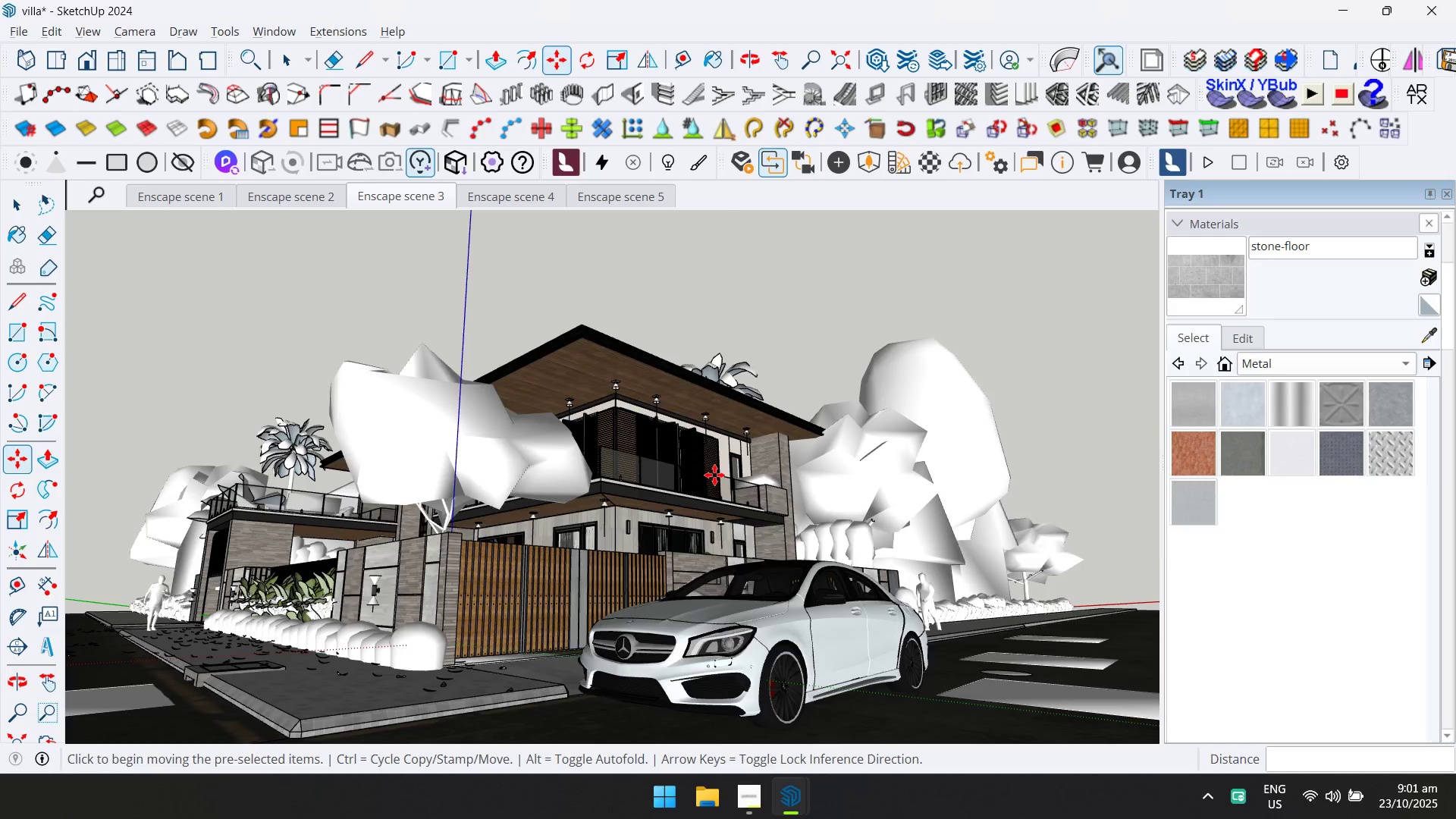 
key(Alt+Tab)
 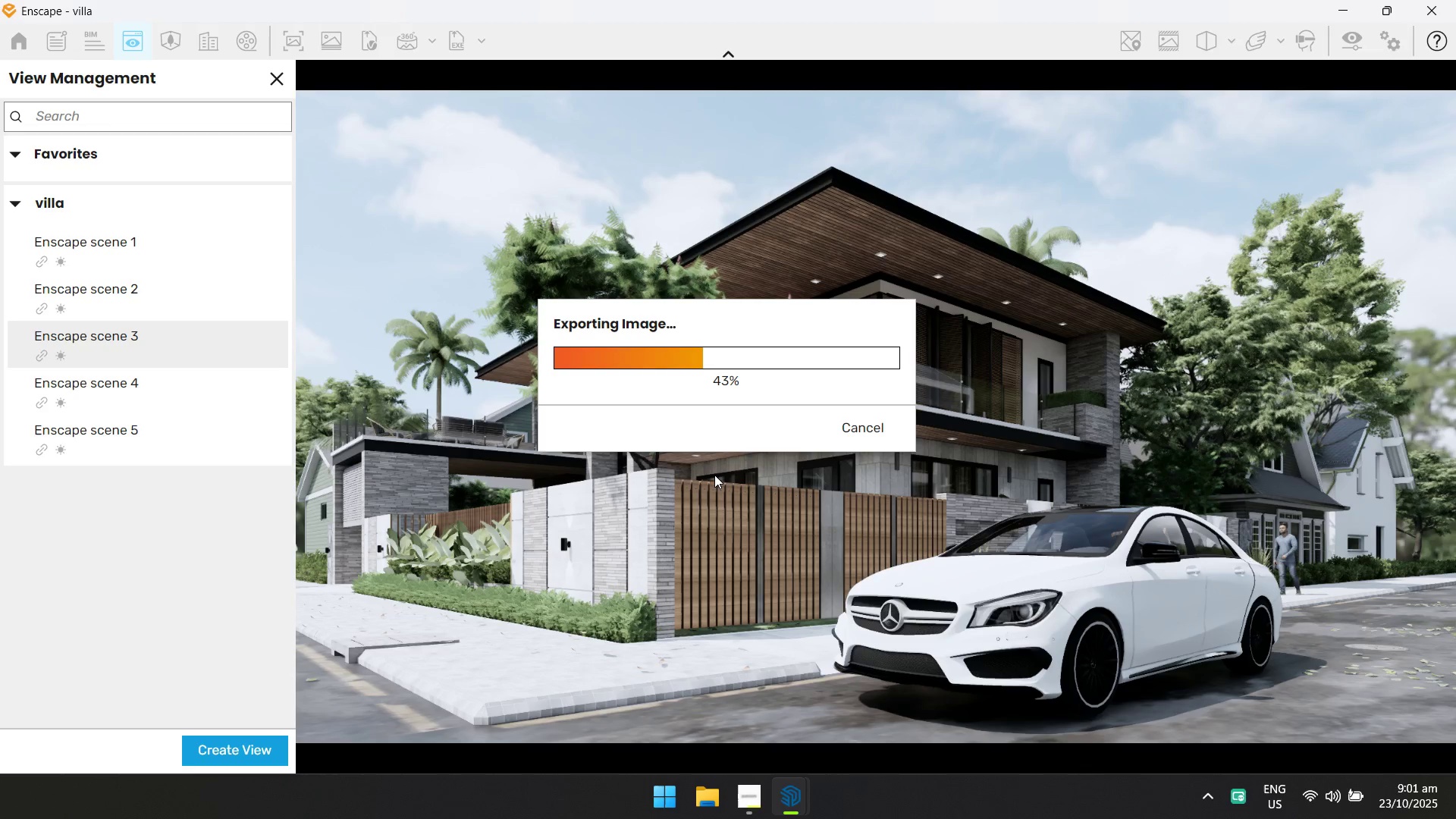 
key(Alt+AltLeft)
 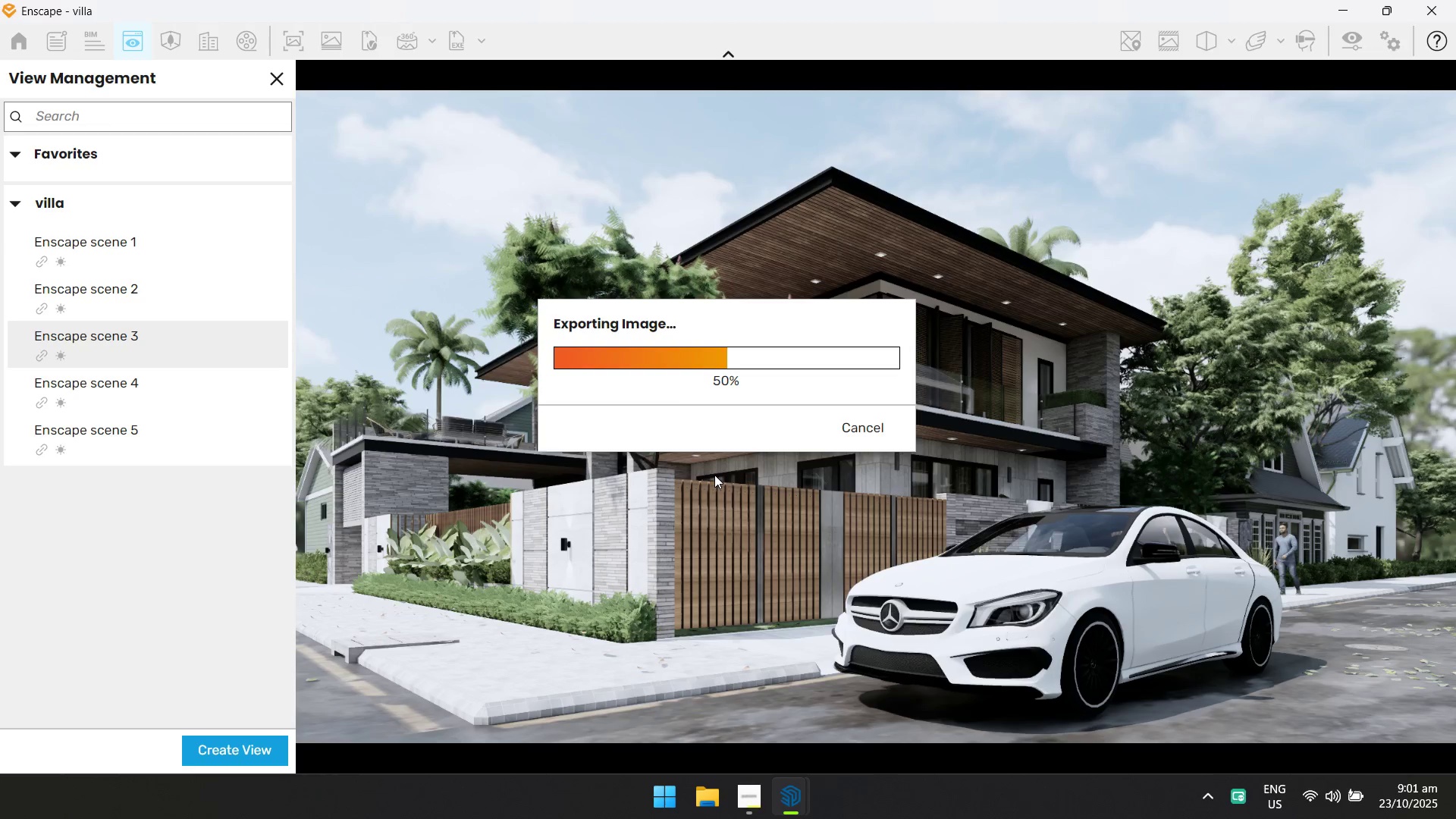 
key(Alt+Tab)
 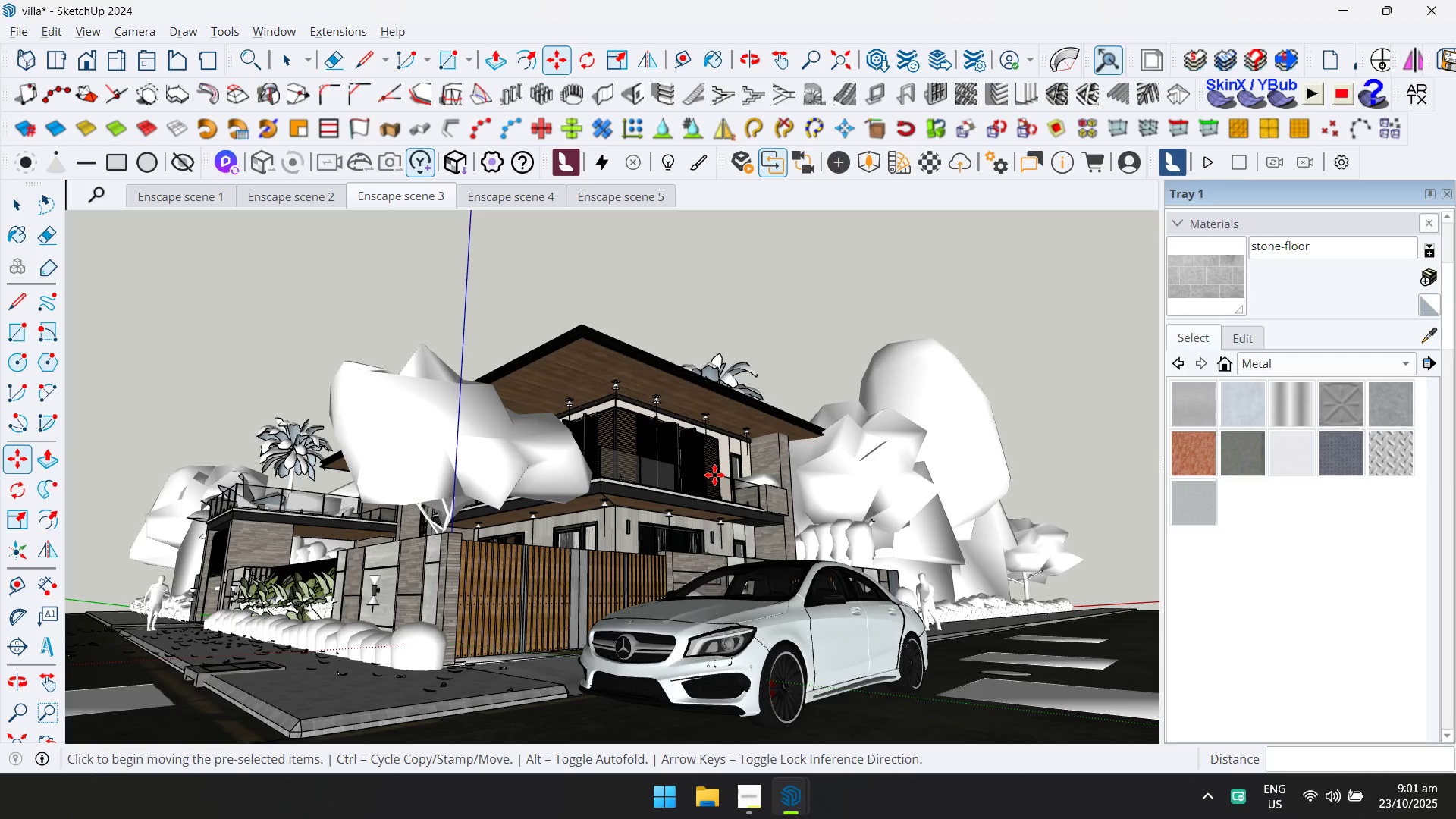 
wait(14.03)
 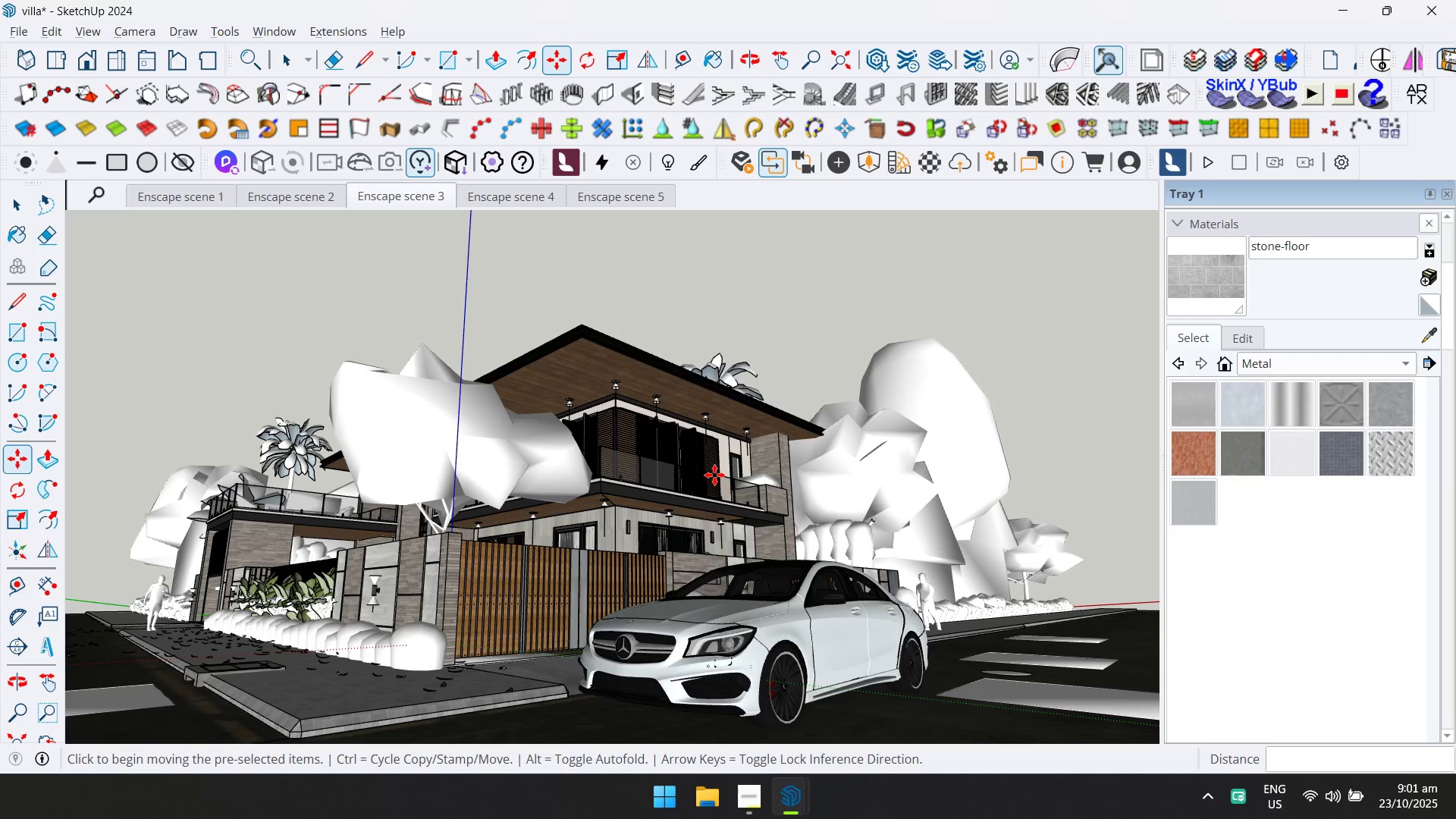 
scroll: coordinate [539, 483], scroll_direction: up, amount: 6.0
 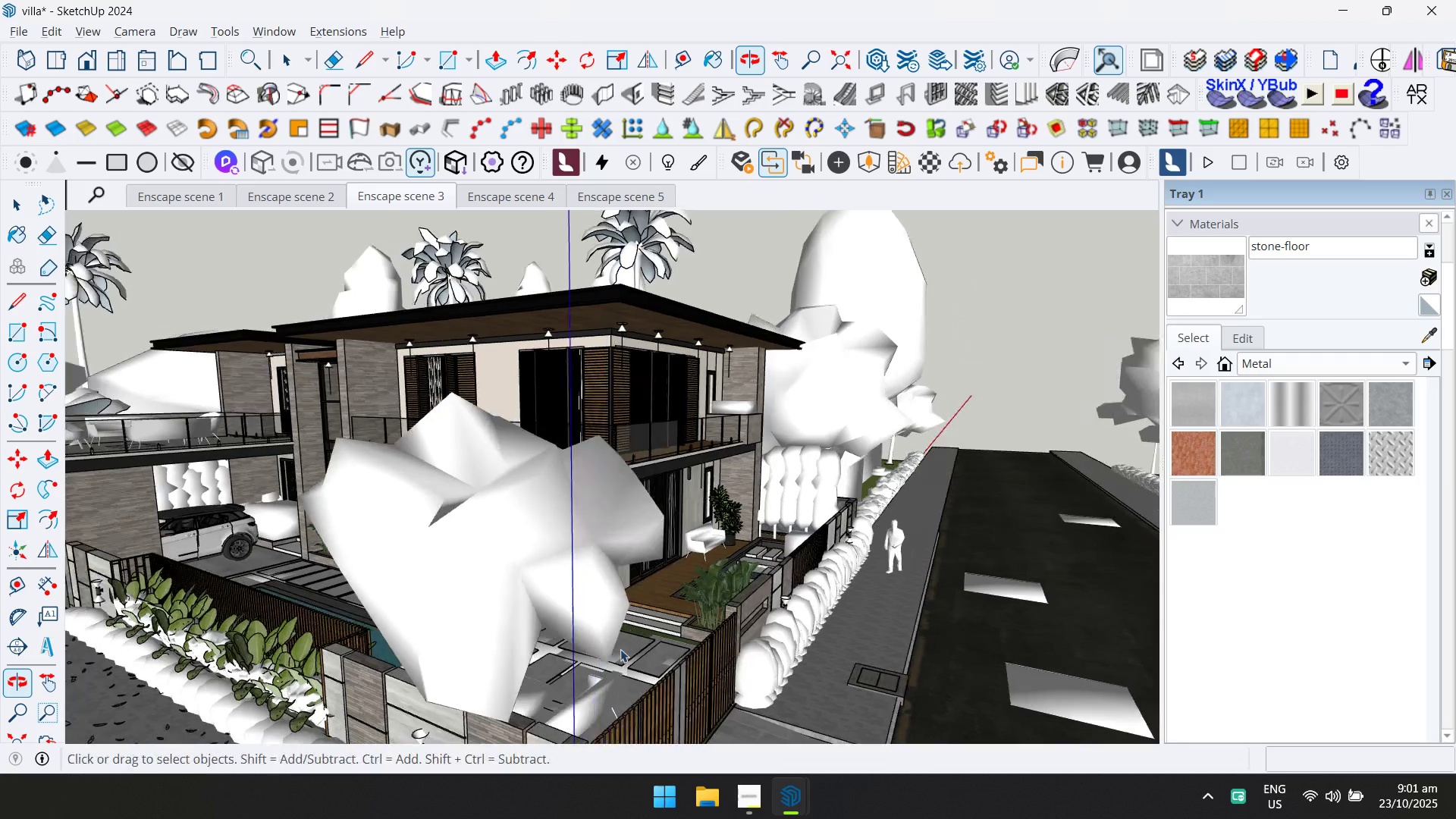 
key(Alt+AltLeft)
 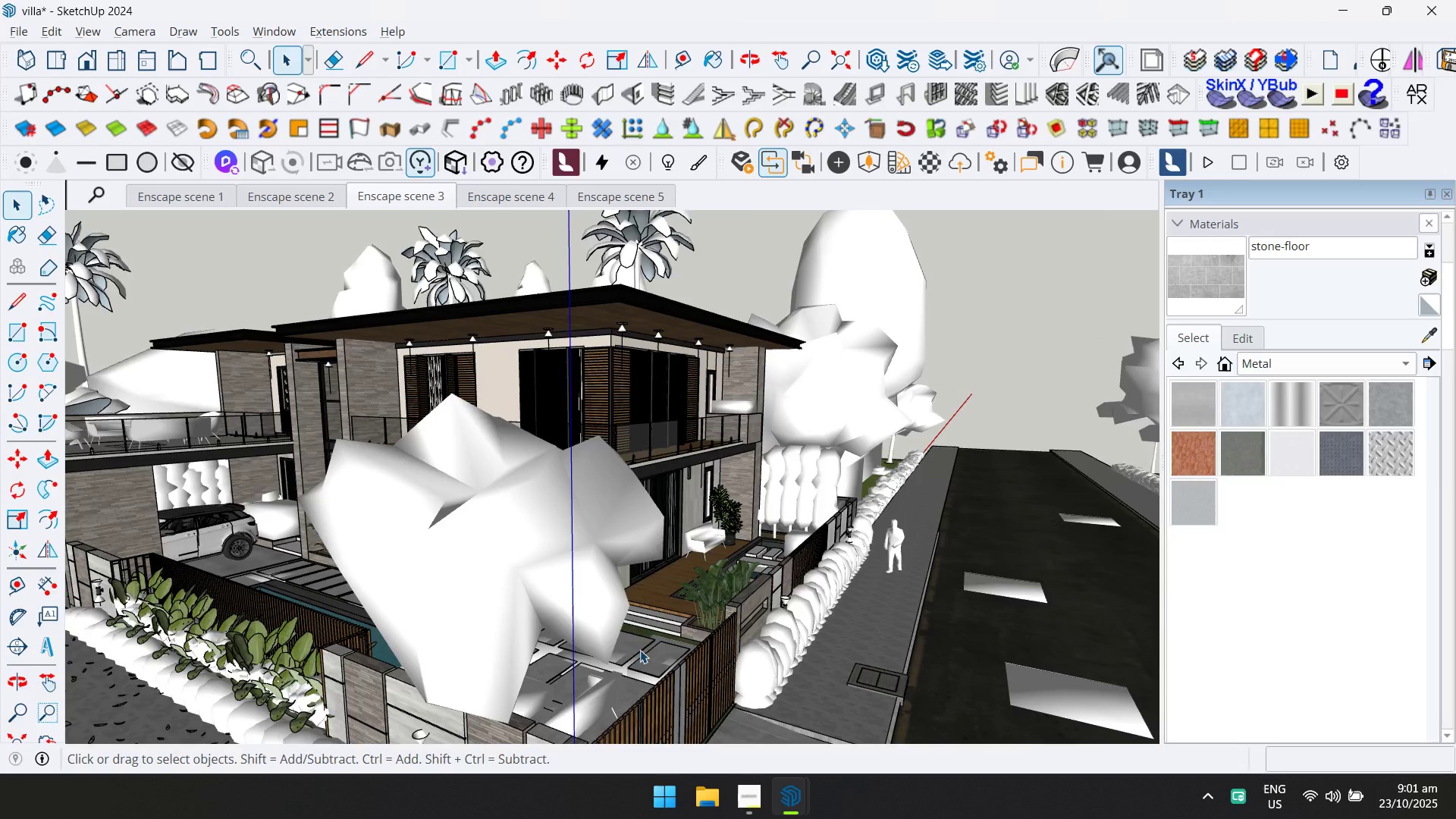 
key(Alt+Tab)
 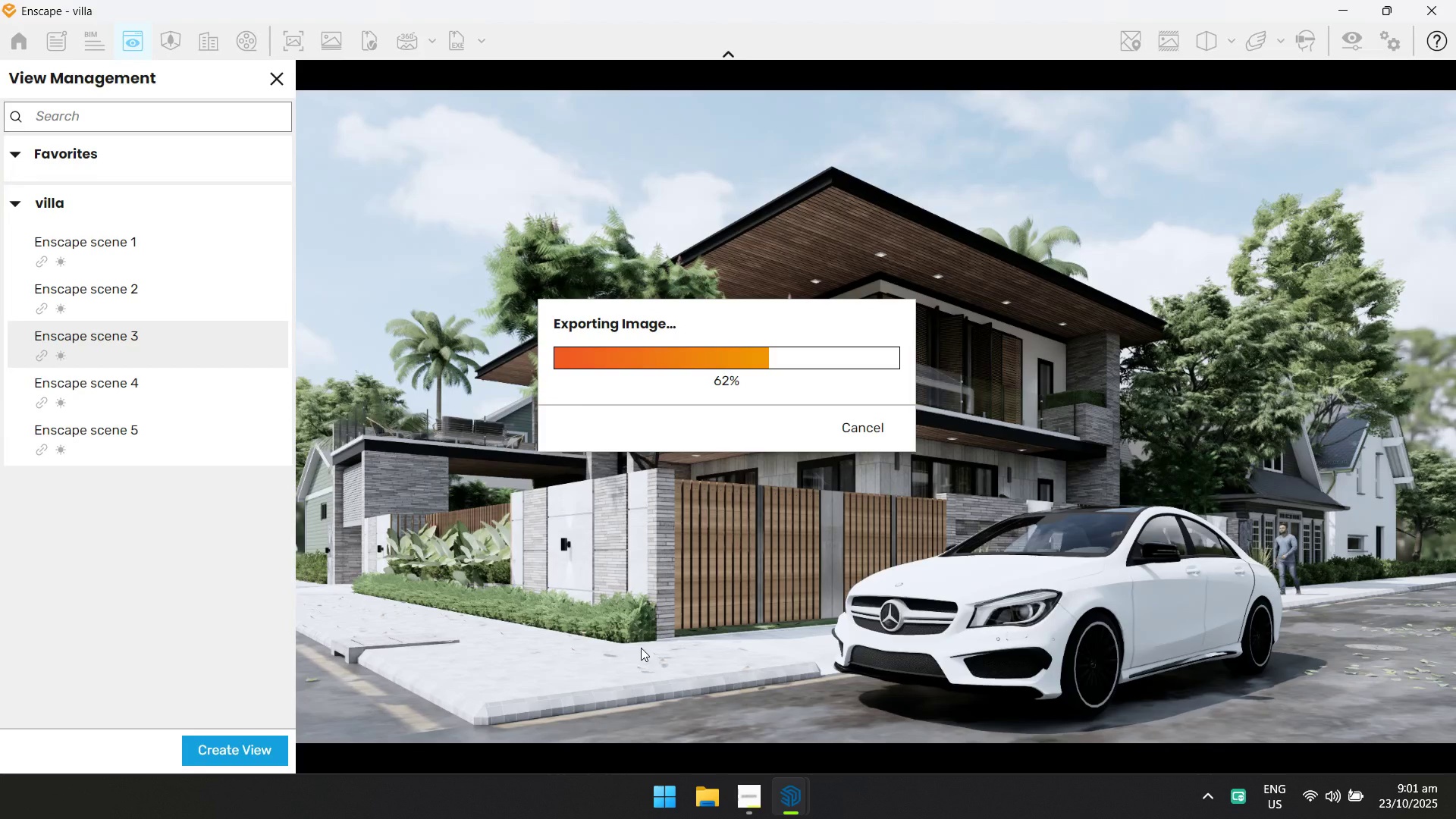 
key(Alt+AltLeft)
 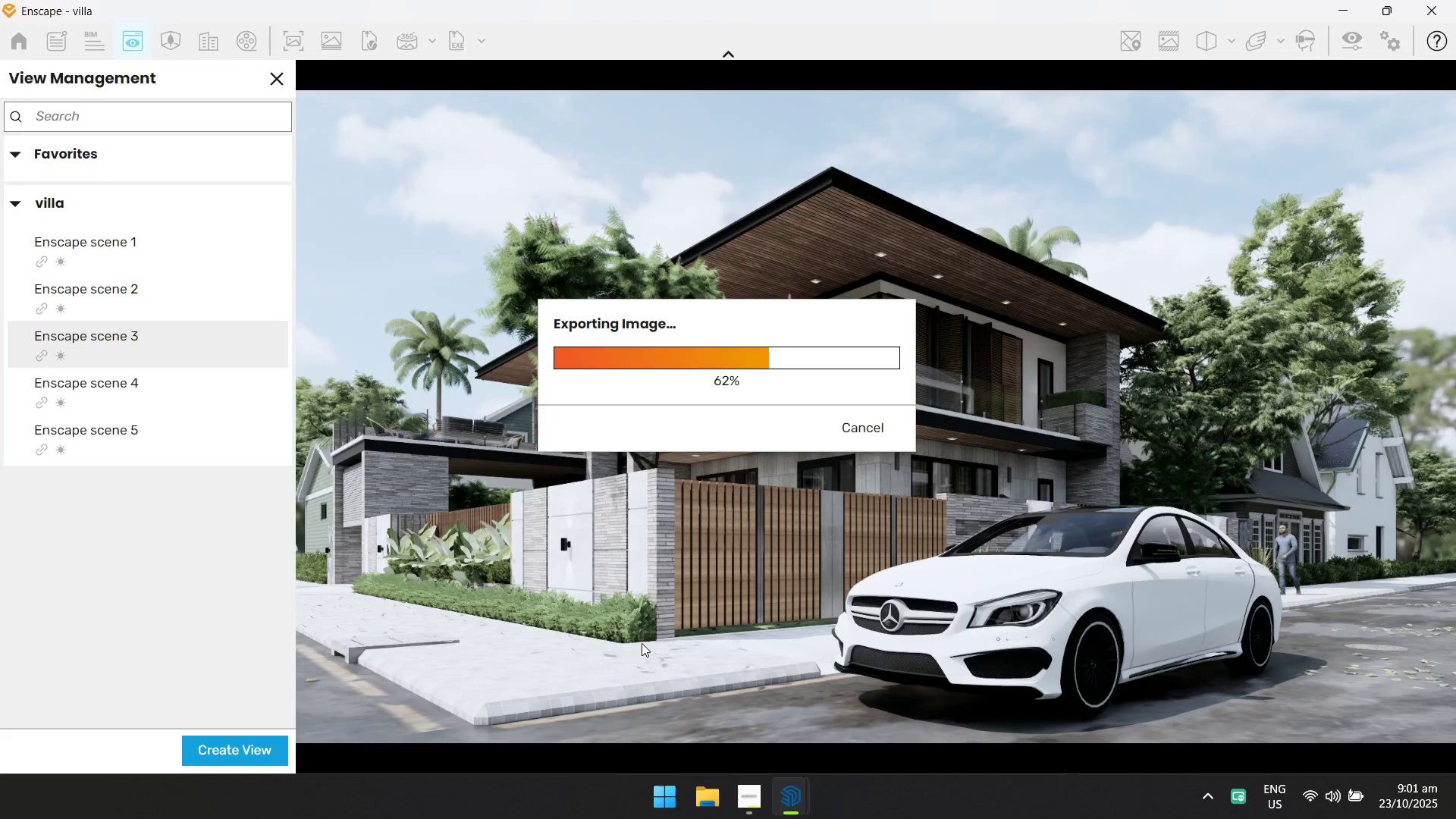 
key(Alt+Tab)
 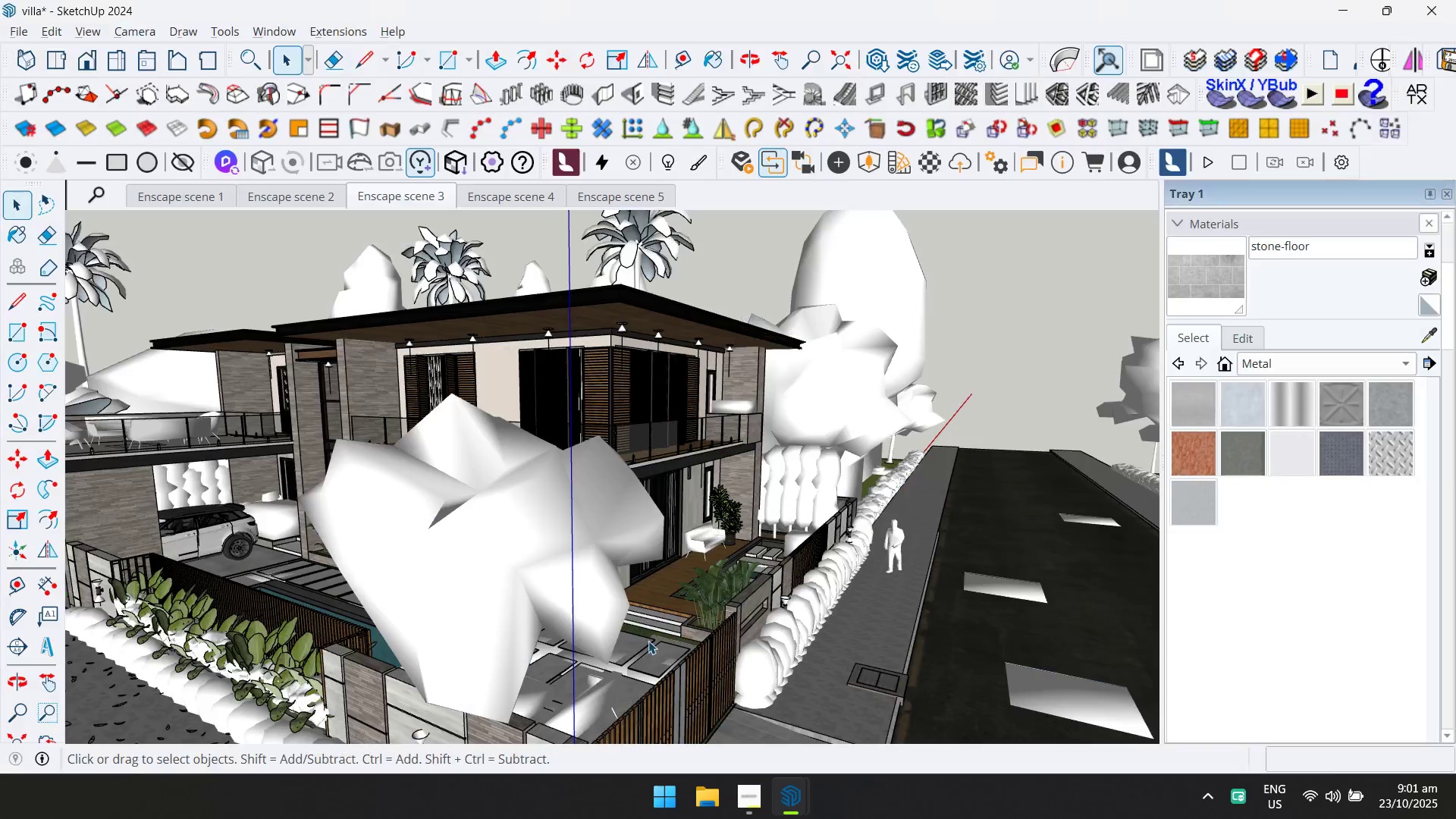 
key(Alt+Tab)
 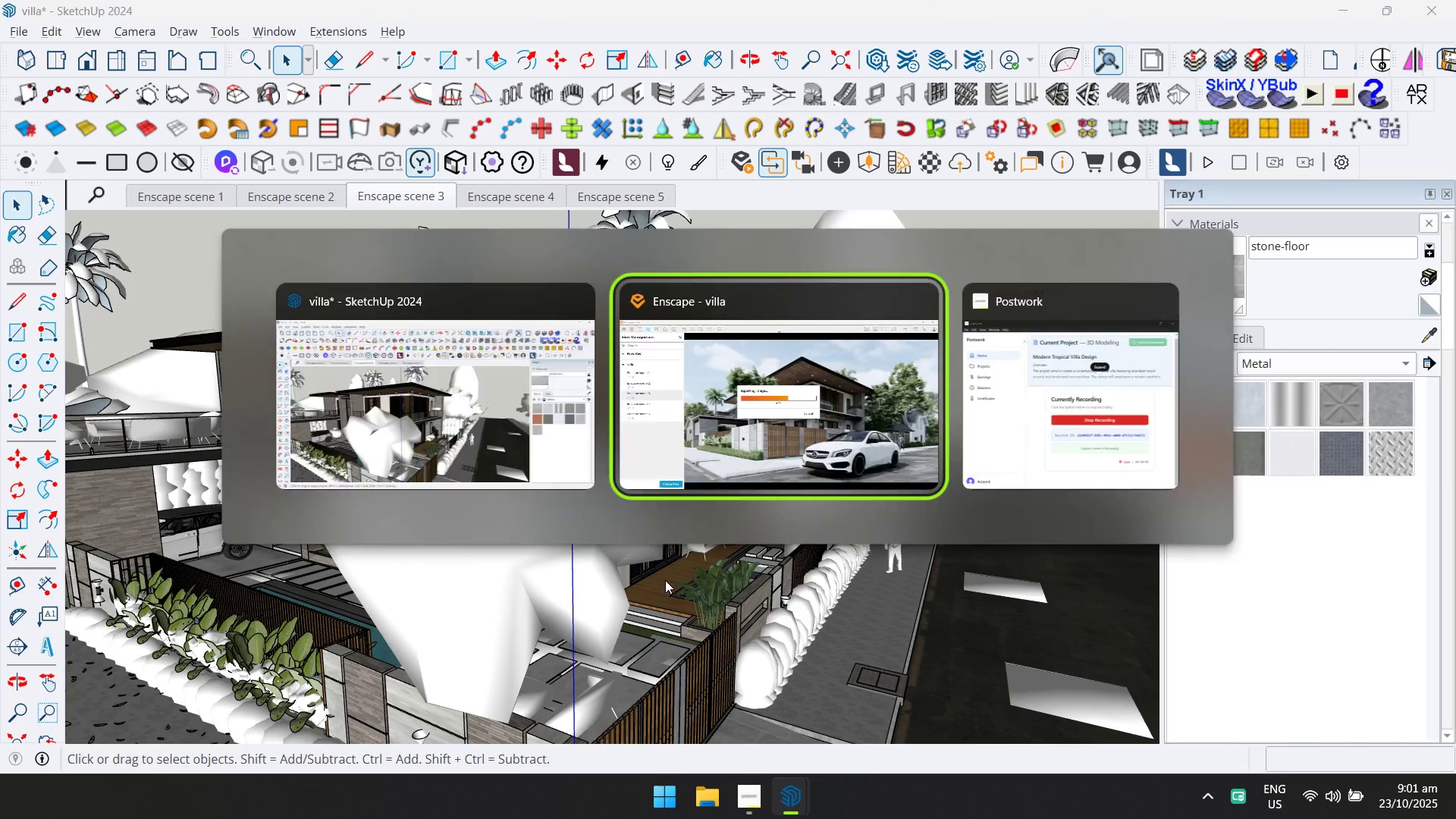 
key(Alt+Tab)